 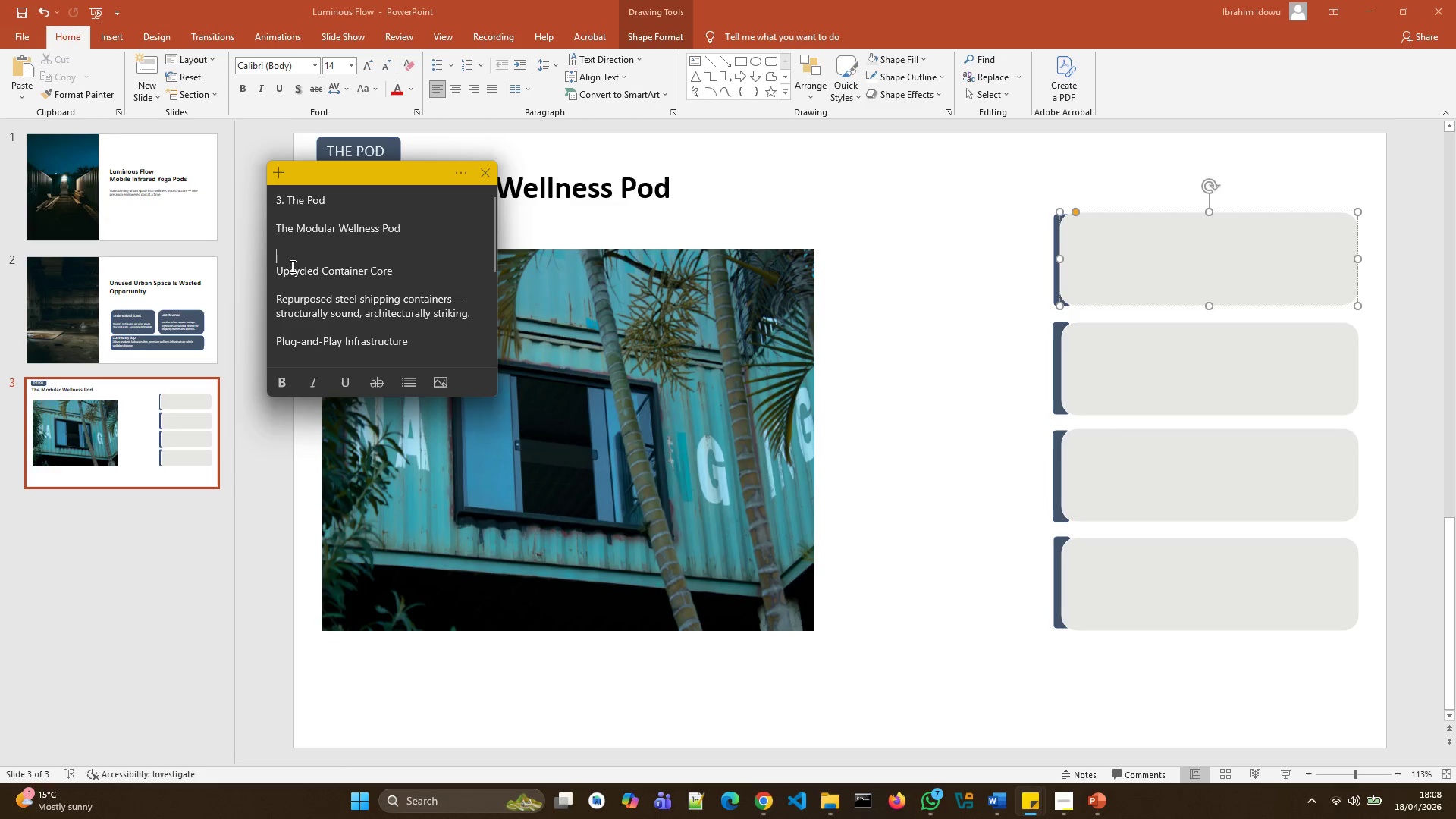 
left_click_drag(start_coordinate=[277, 274], to_coordinate=[447, 322])
 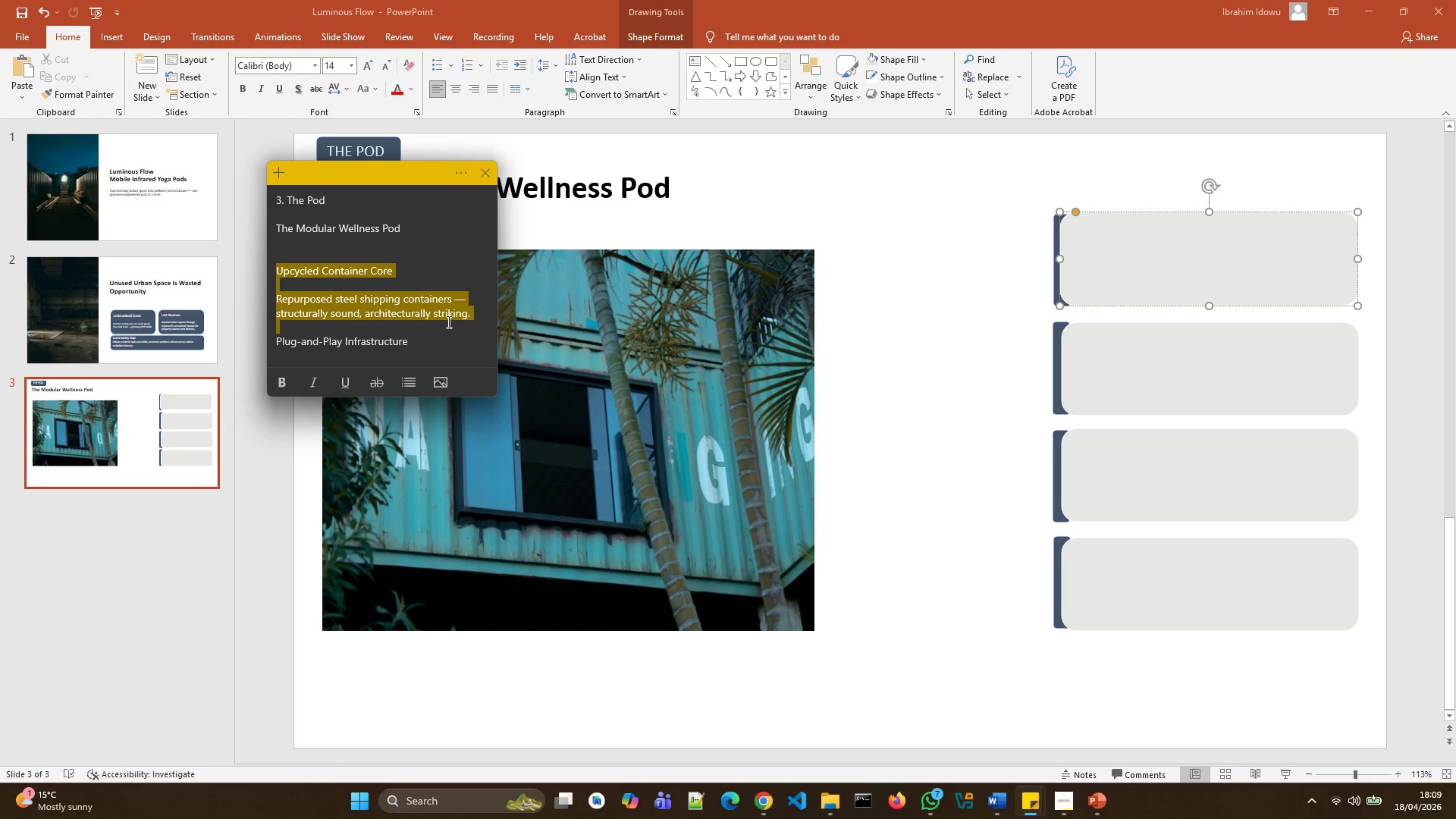 
key(Control+C)
 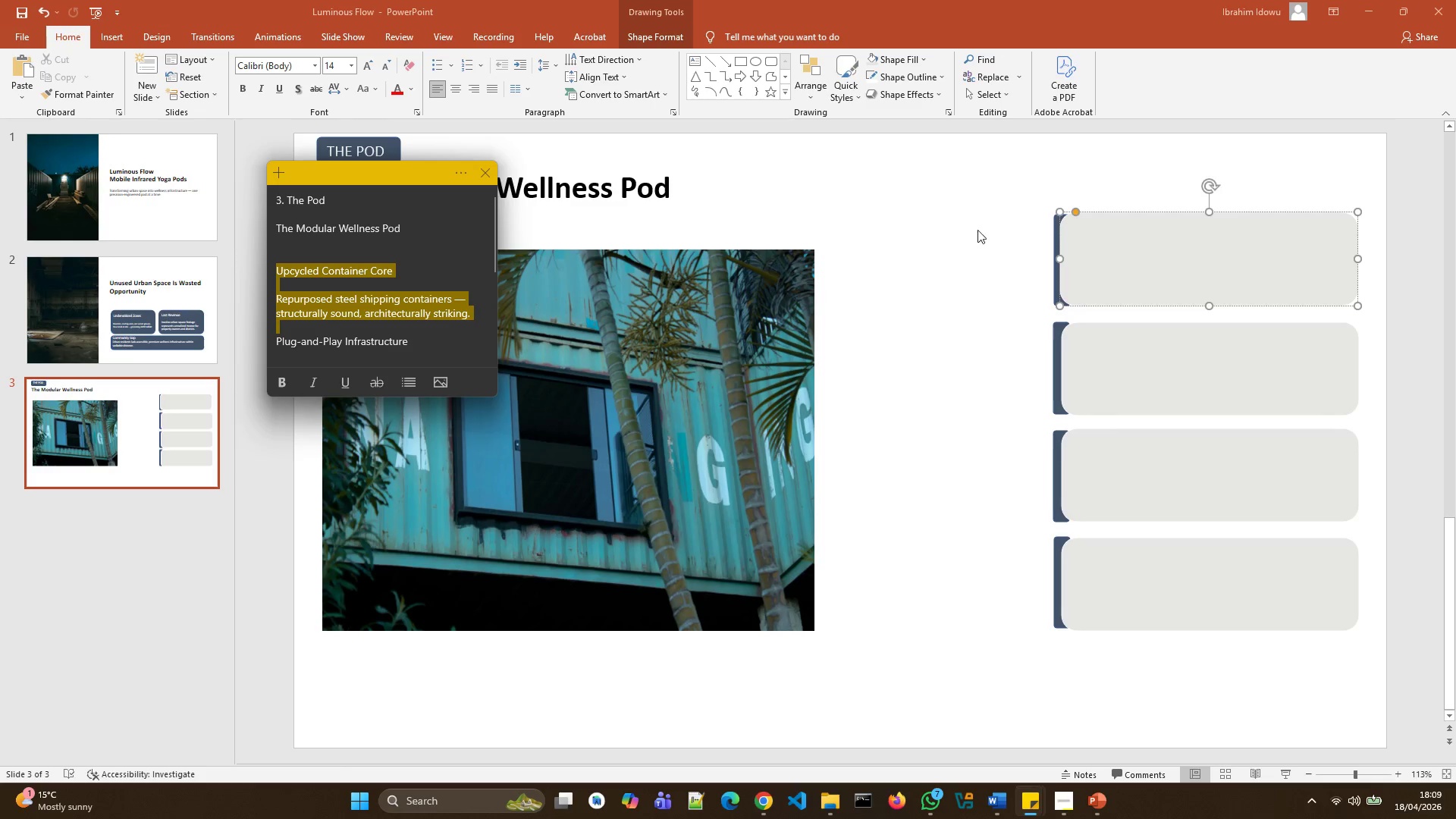 
left_click([1081, 240])
 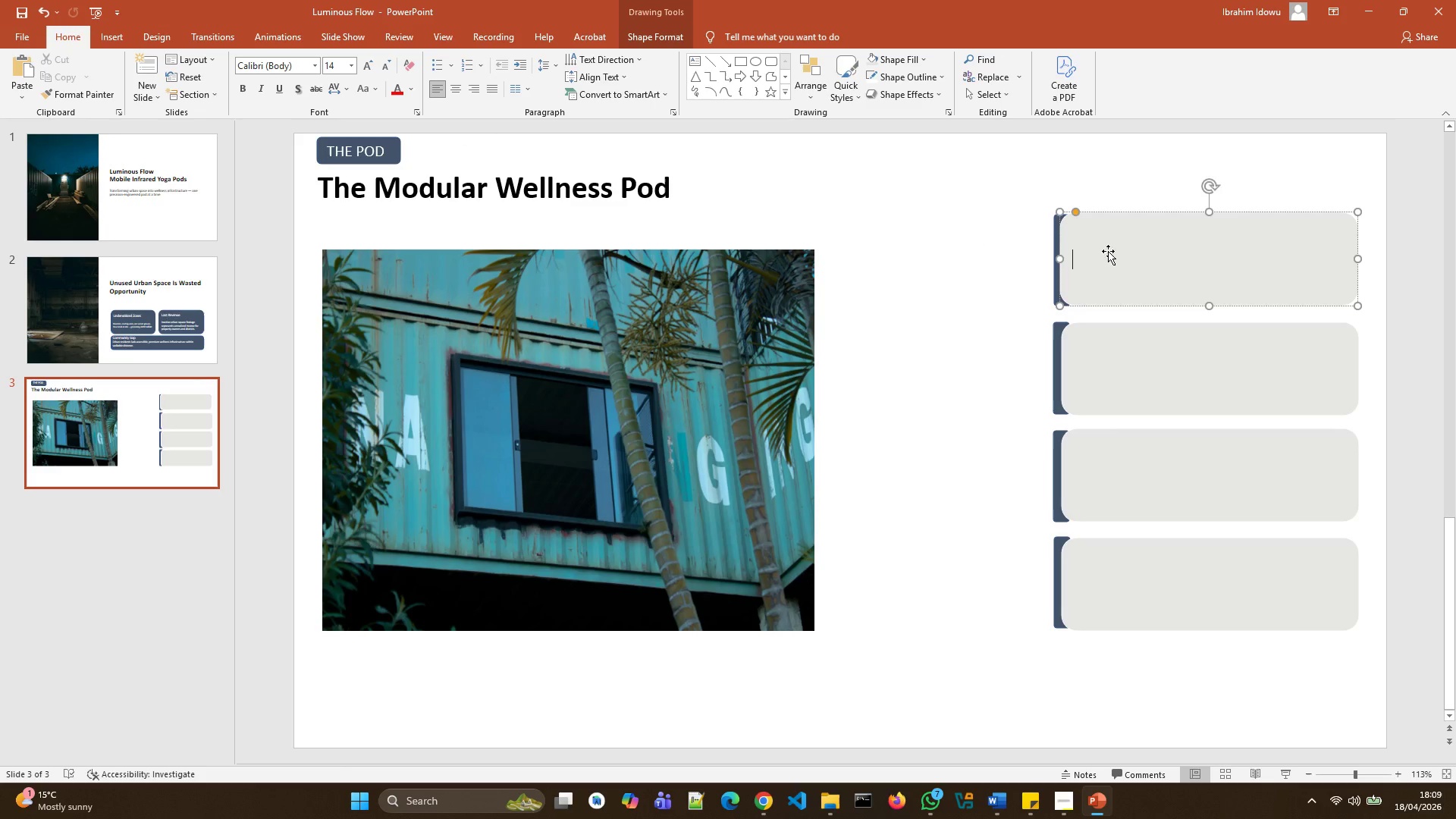 
key(Control+V)
 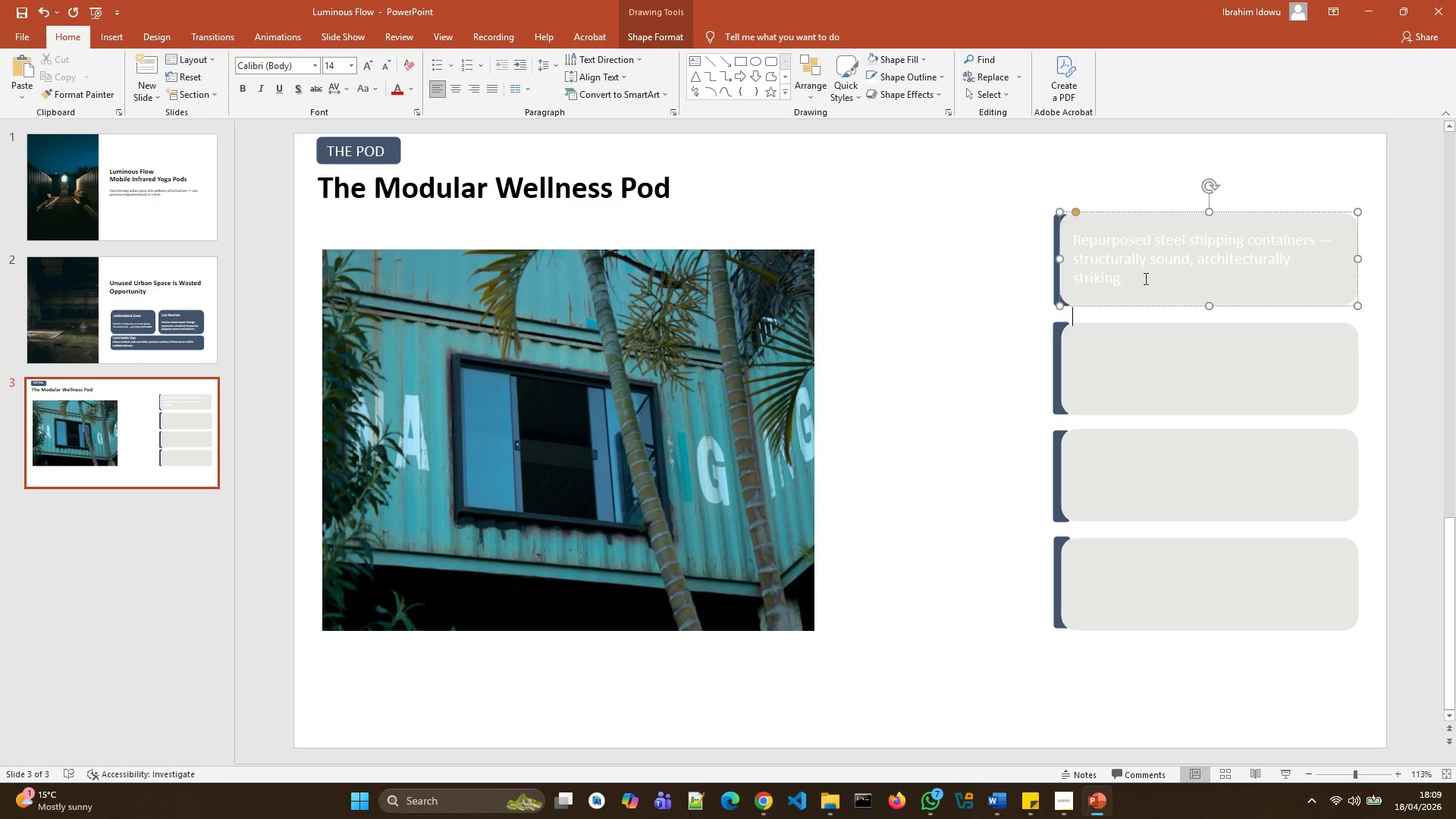 
left_click_drag(start_coordinate=[1142, 287], to_coordinate=[1082, 196])
 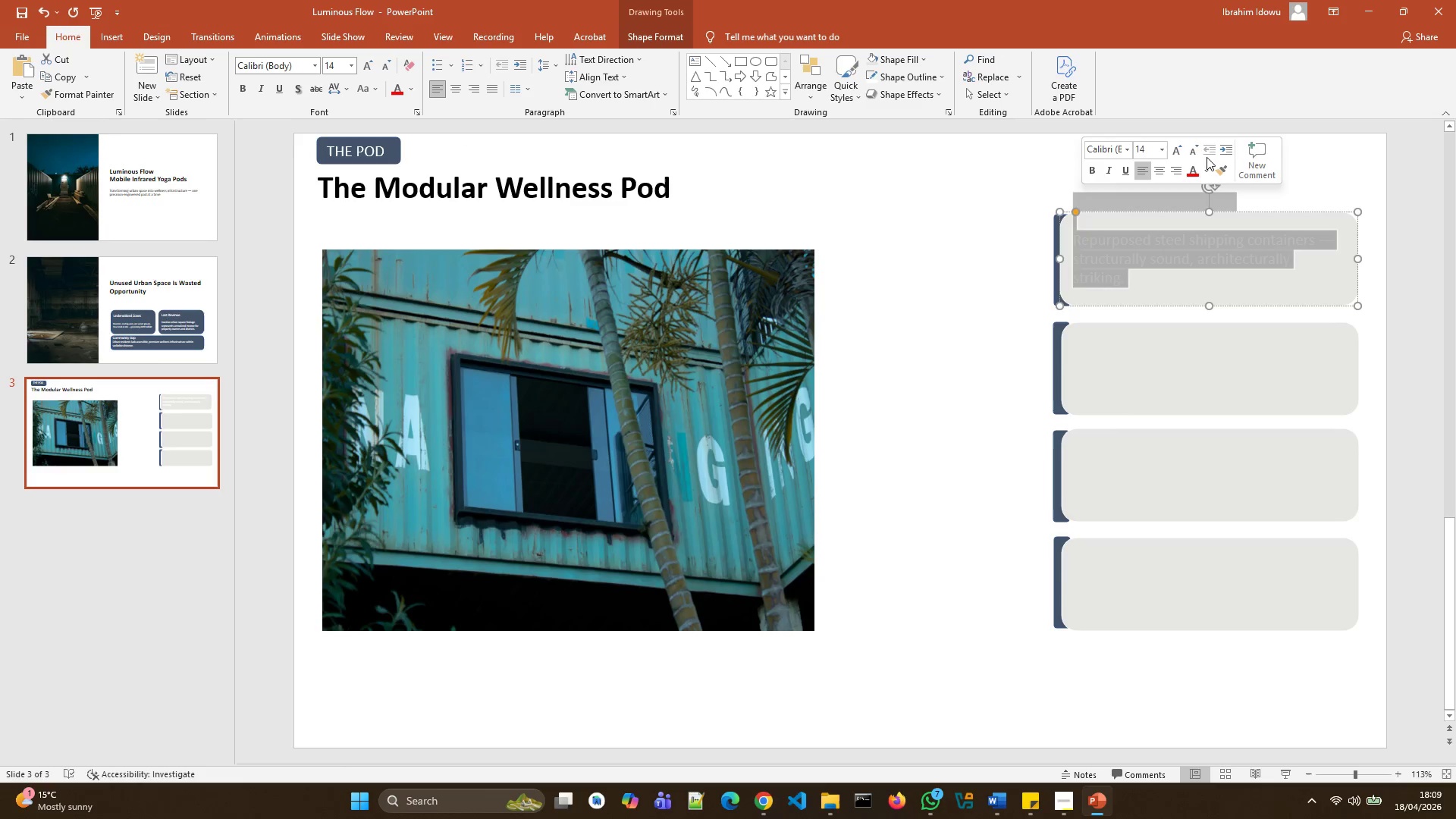 
left_click([1200, 168])
 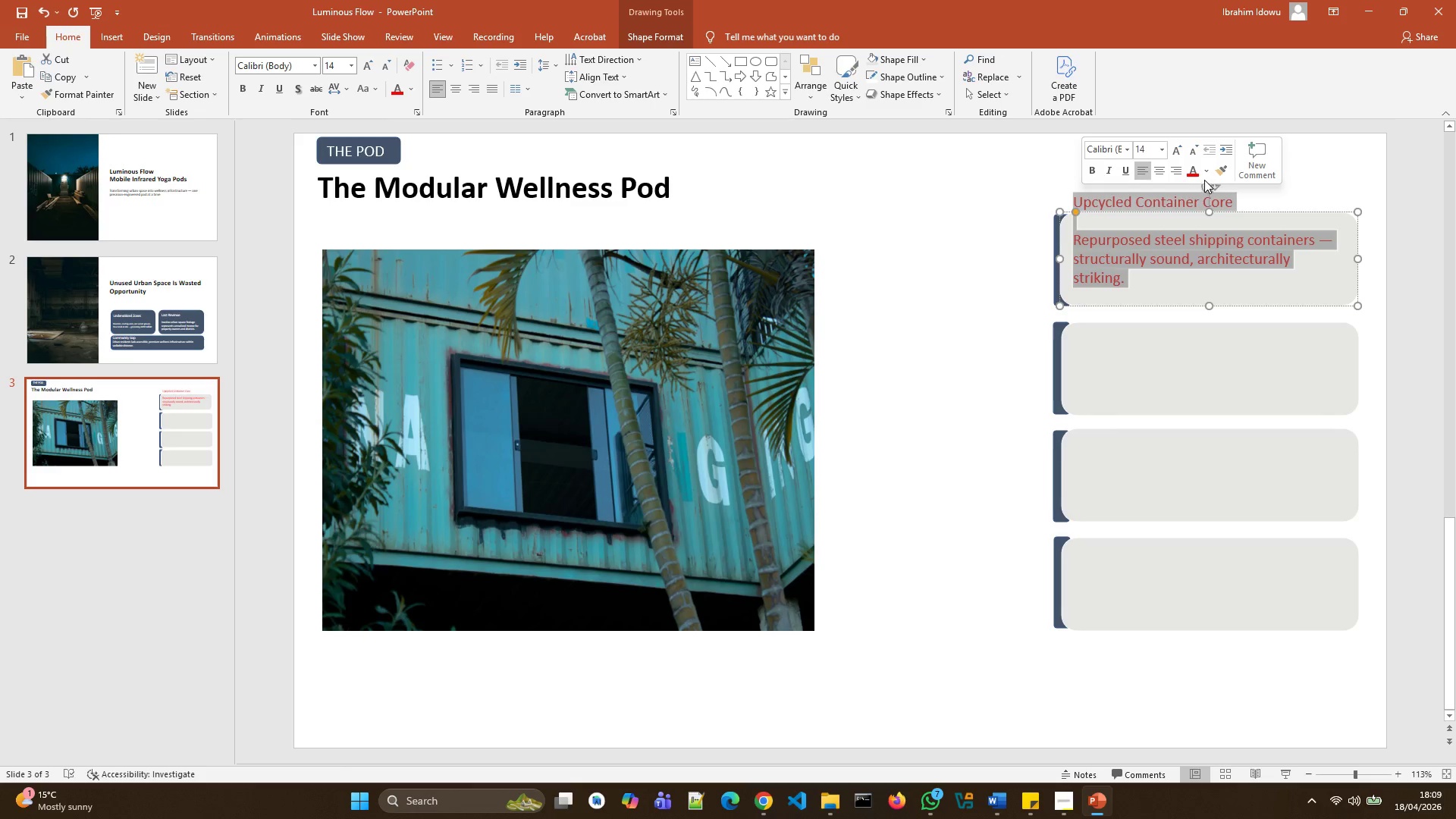 
left_click([1208, 172])
 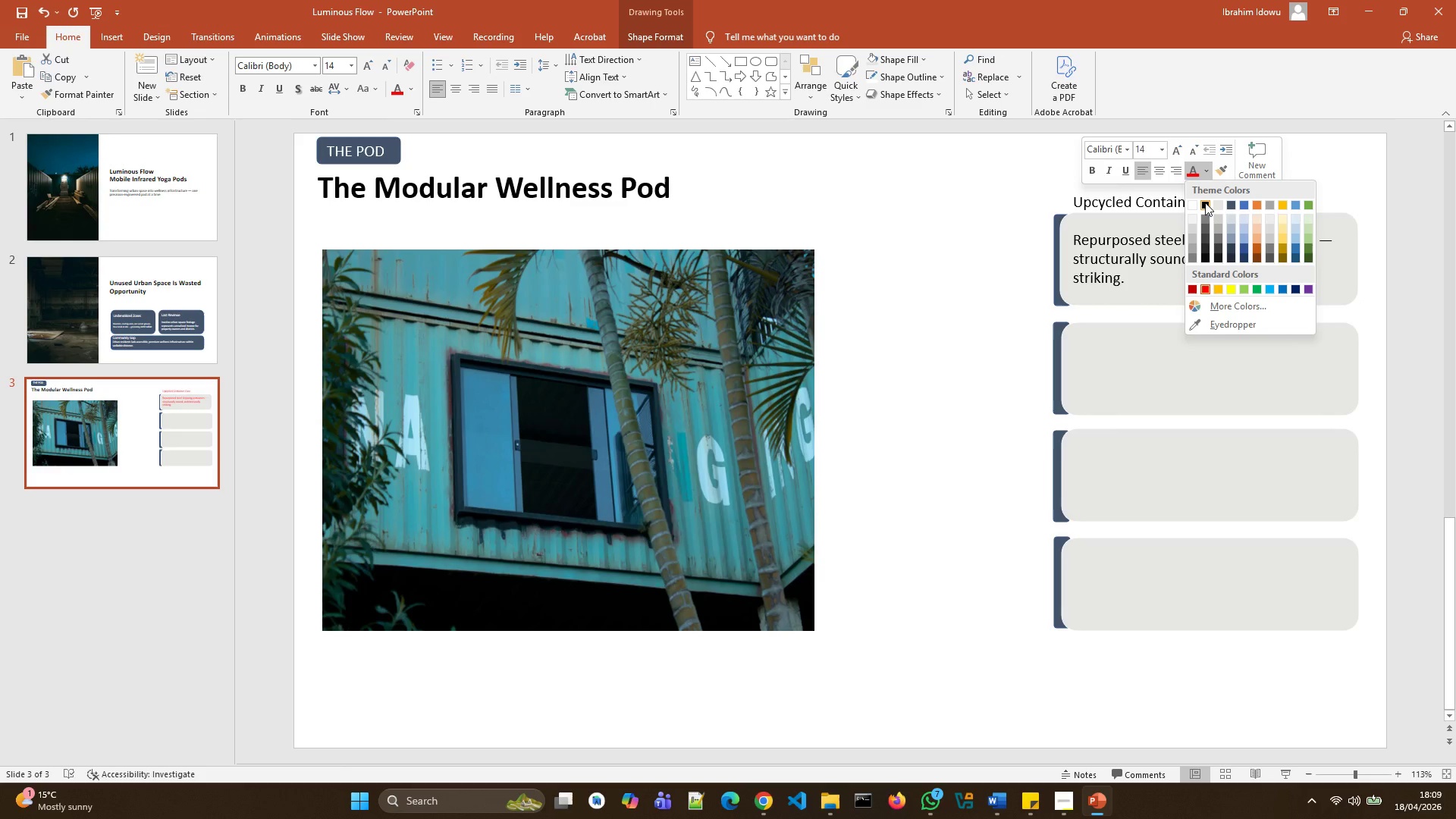 
left_click([1205, 202])
 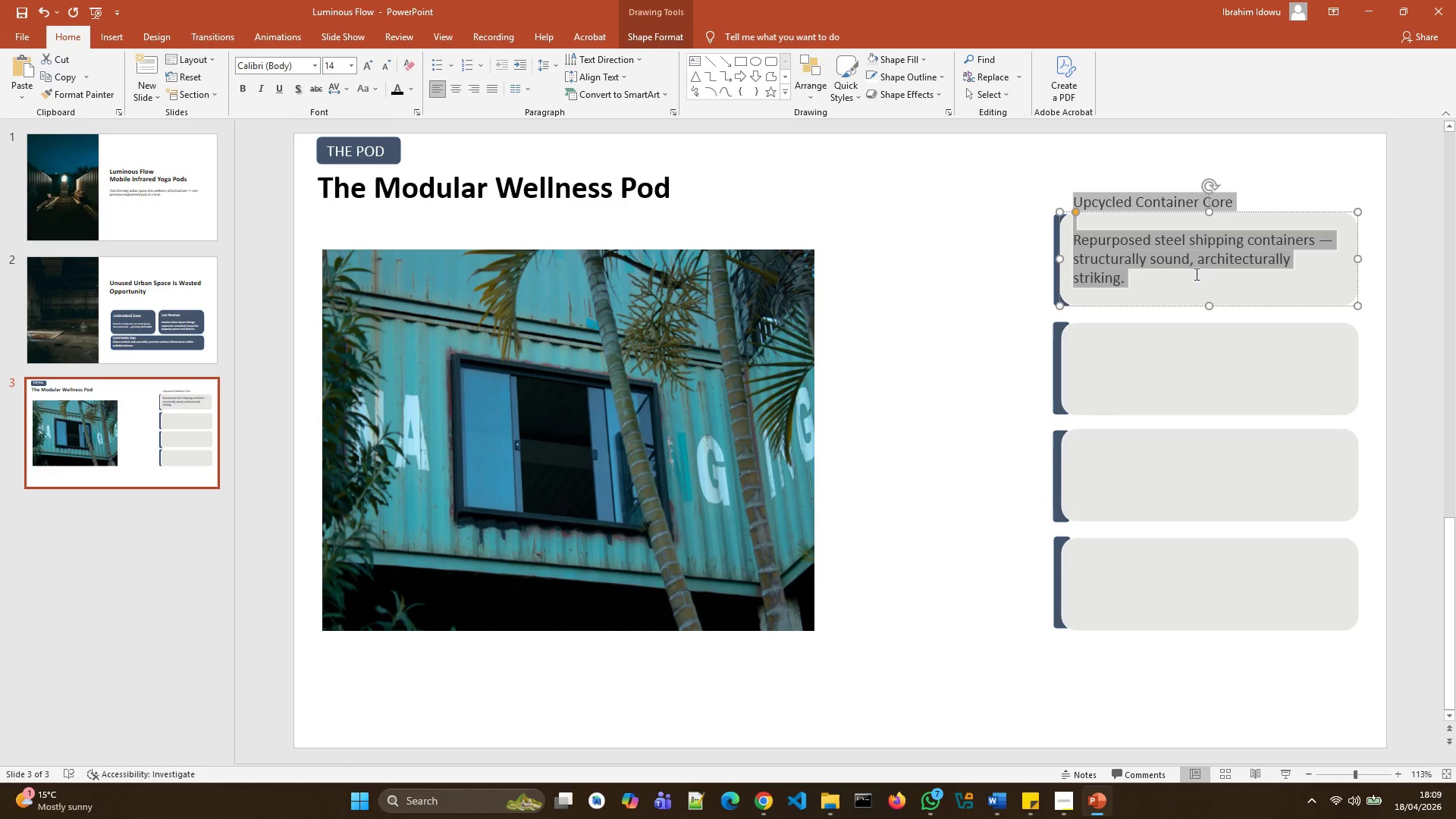 
left_click([1195, 287])
 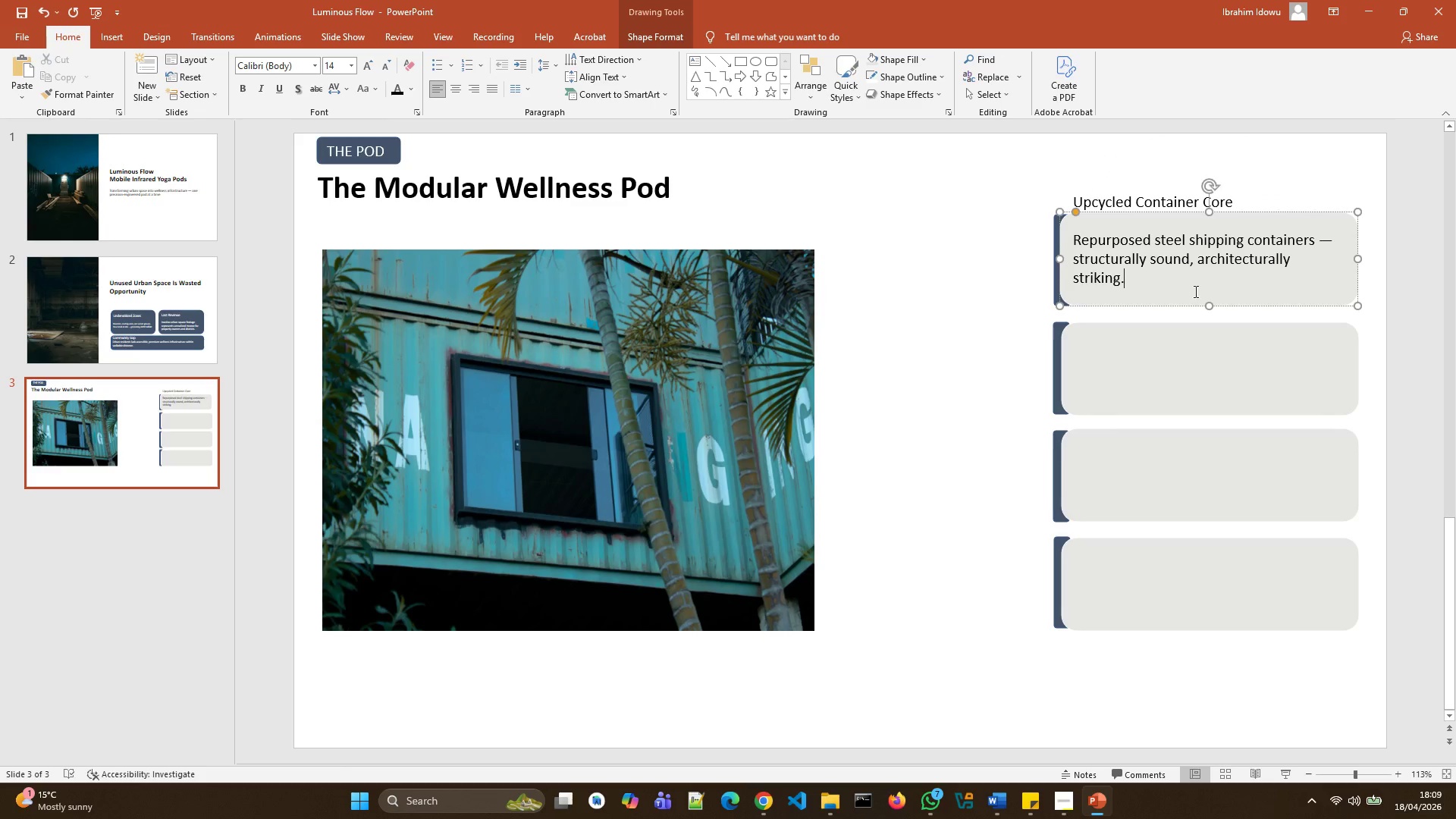 
left_click_drag(start_coordinate=[1194, 291], to_coordinate=[1083, 243])
 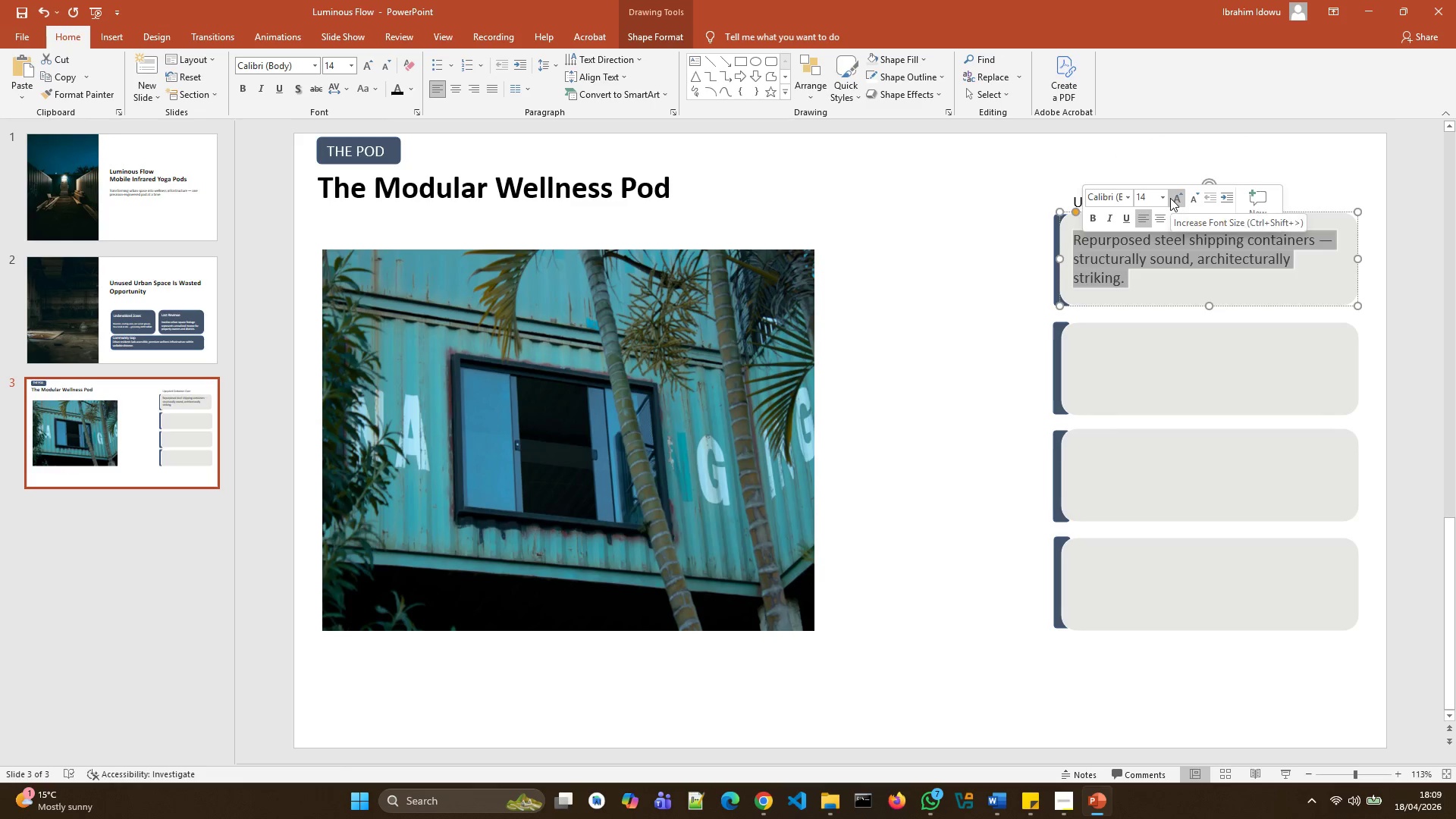 
left_click([1196, 202])
 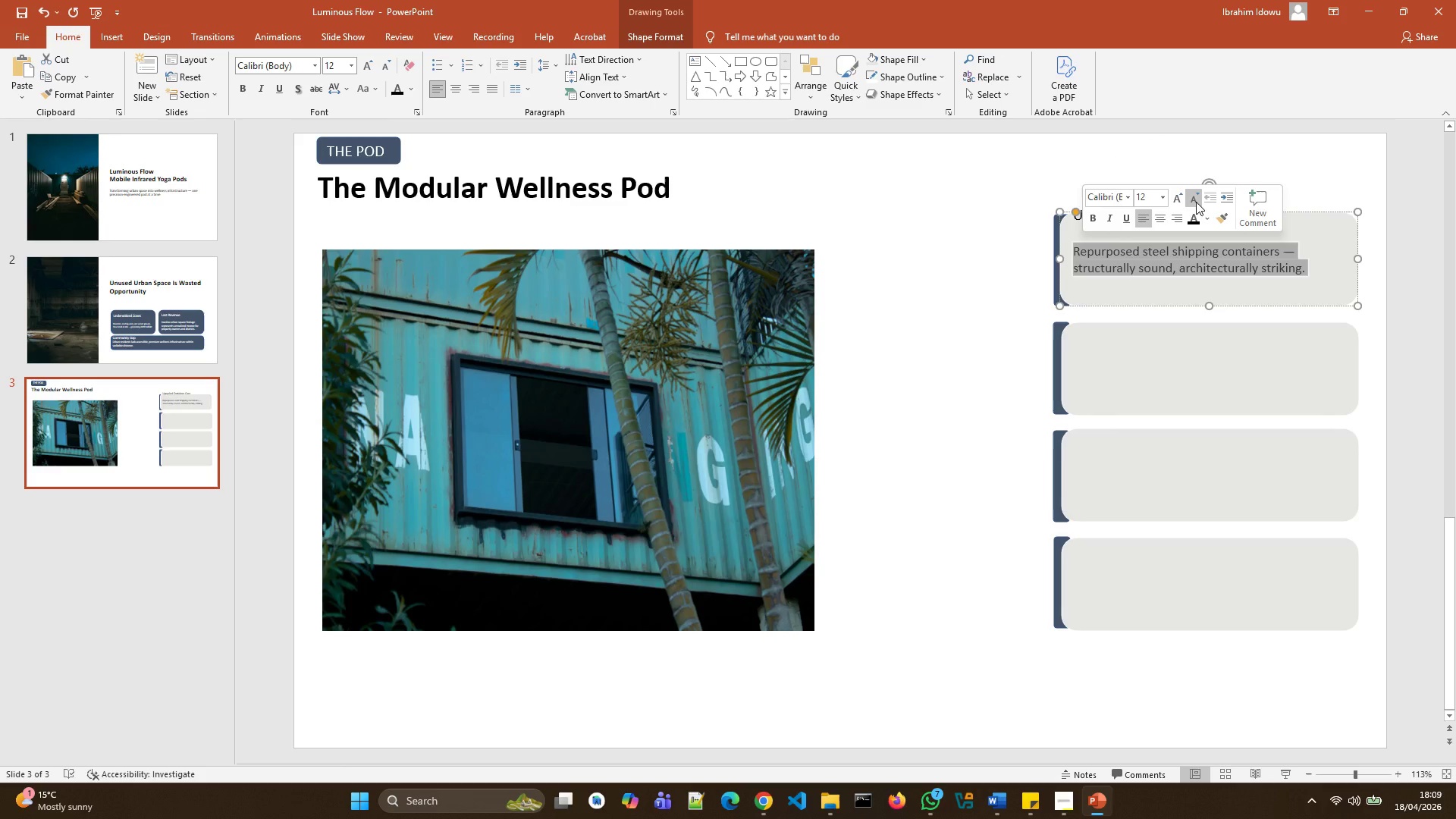 
left_click([1196, 202])
 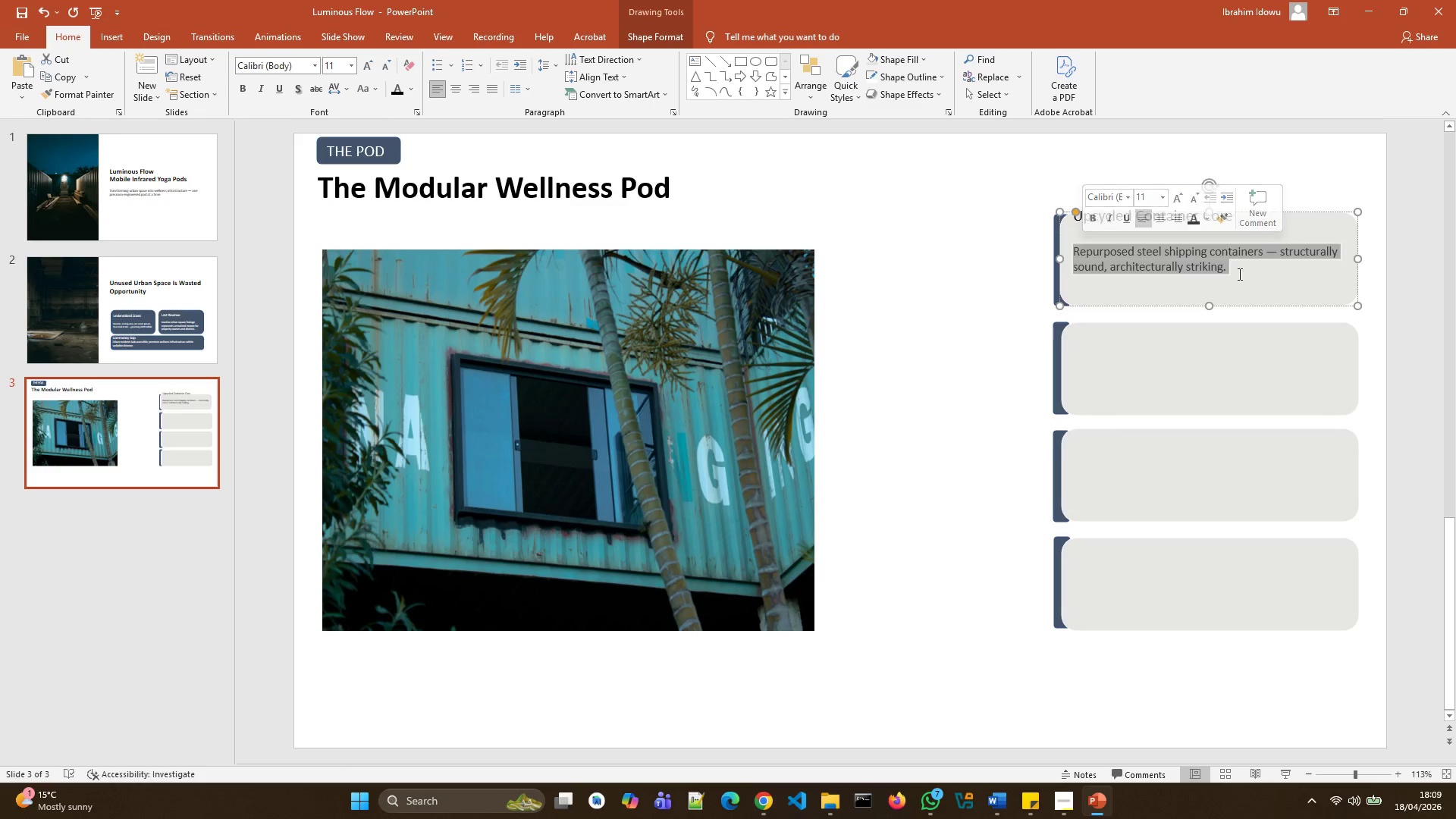 
left_click([1254, 291])
 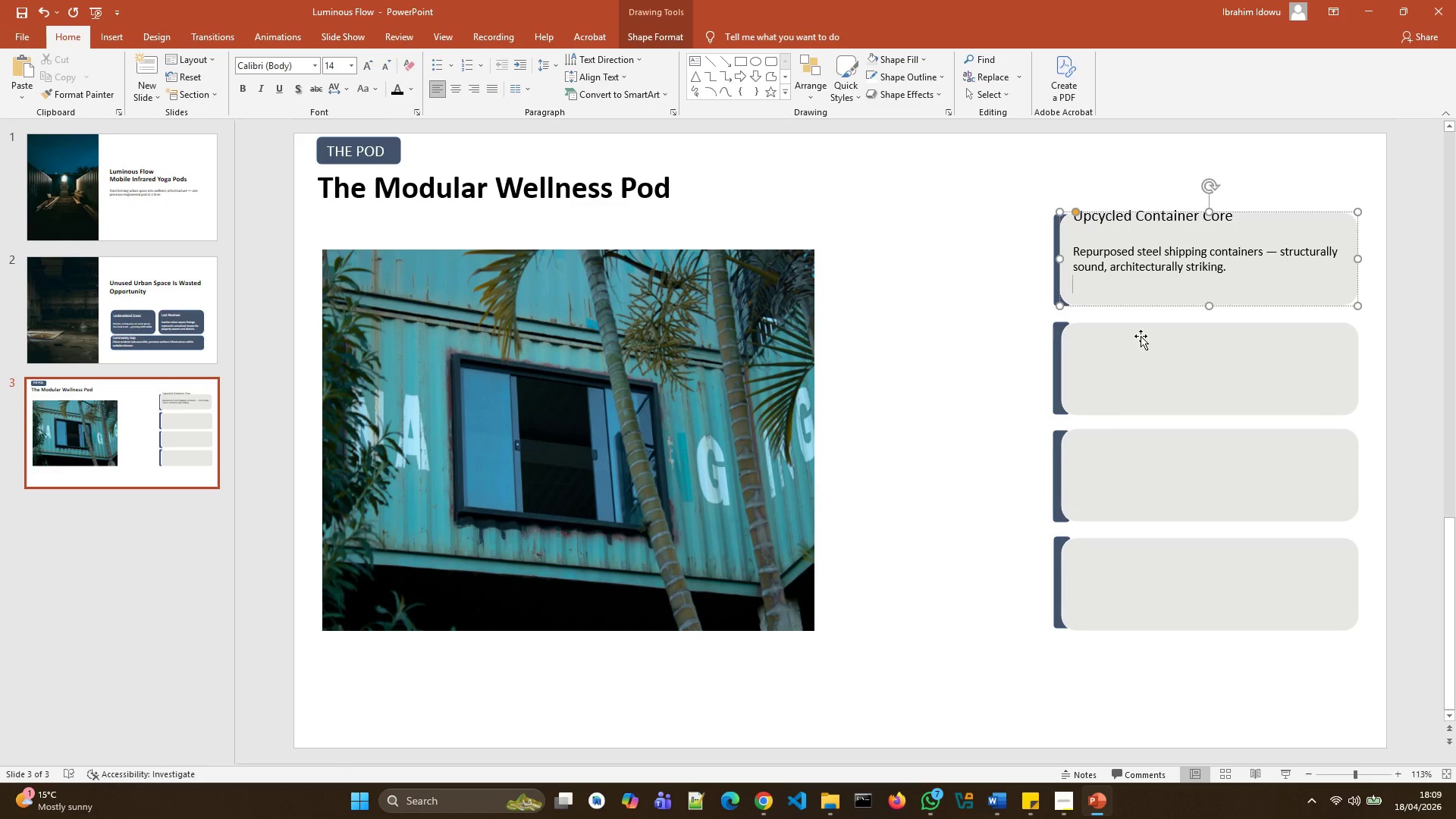 
key(Backspace)
 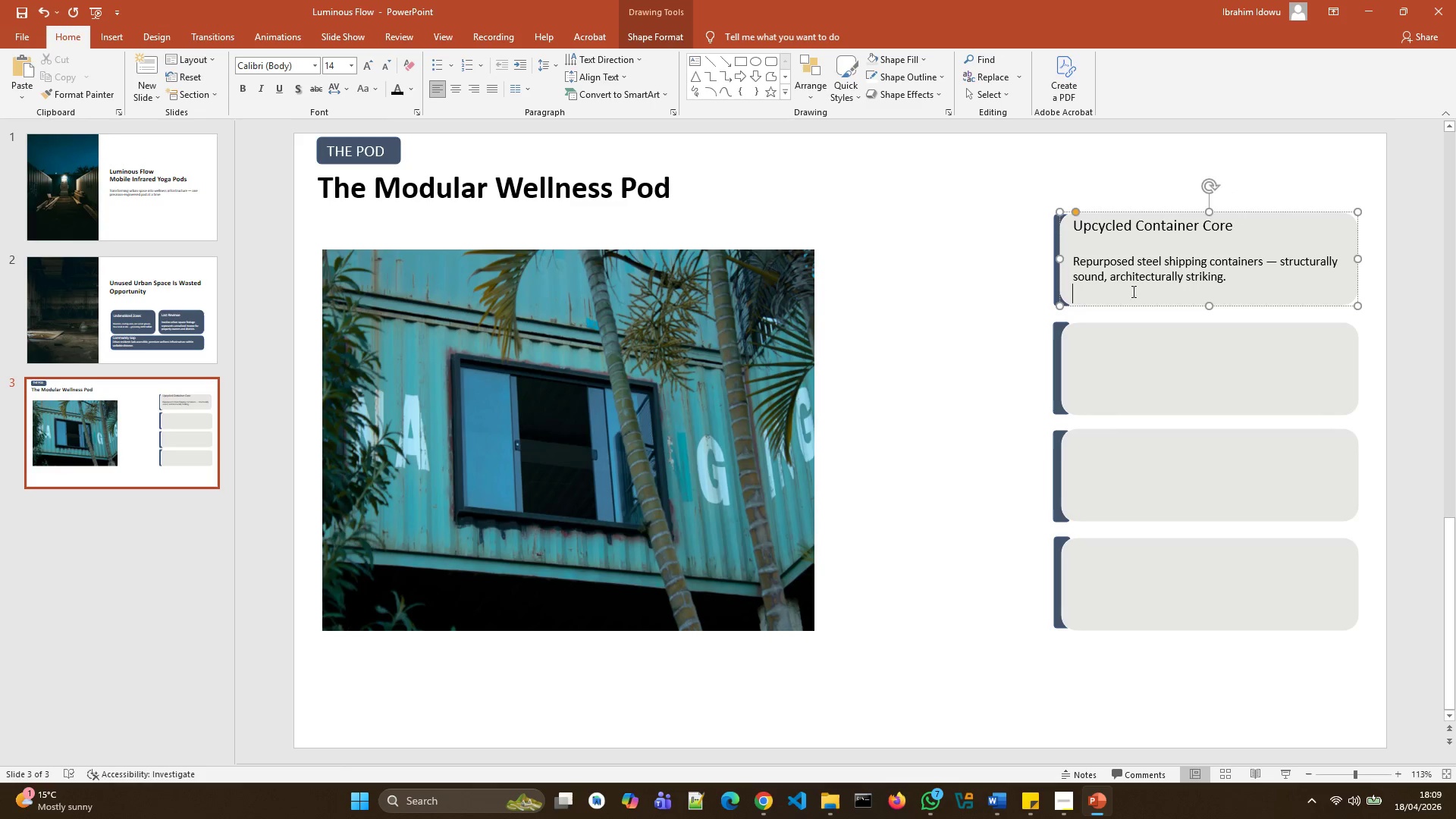 
key(Backspace)
 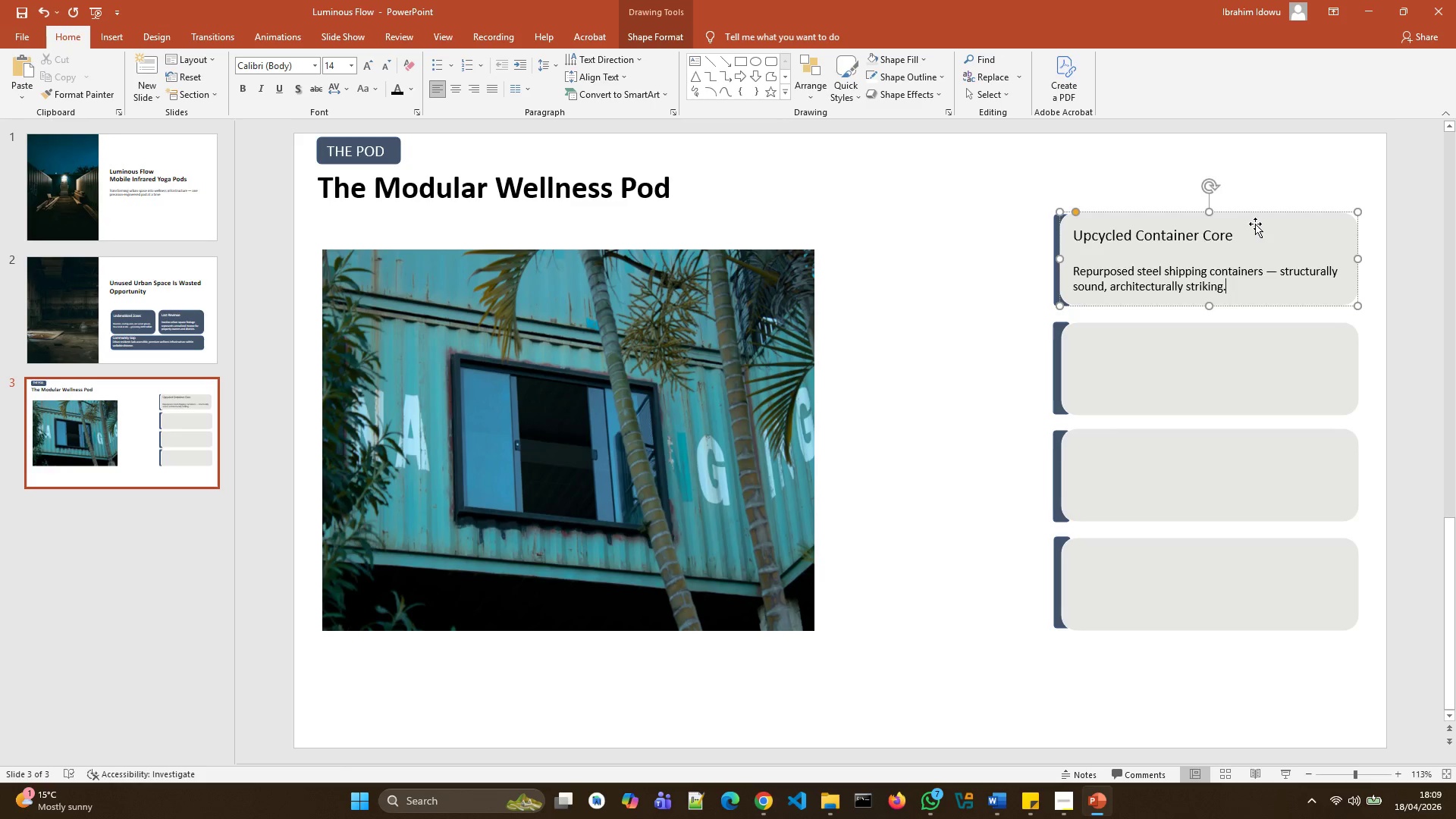 
left_click_drag(start_coordinate=[1241, 235], to_coordinate=[1109, 235])
 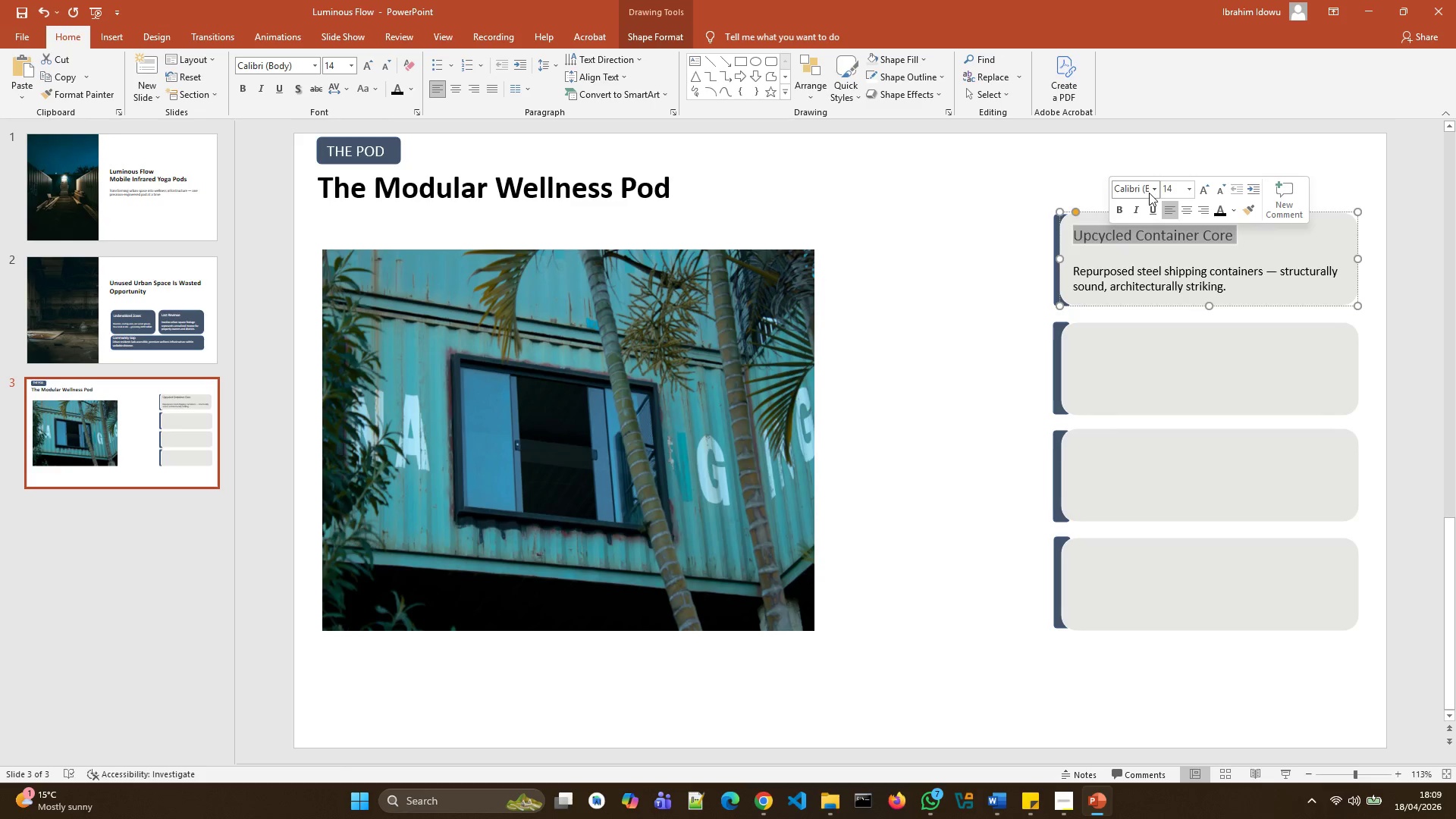 
left_click([1155, 192])
 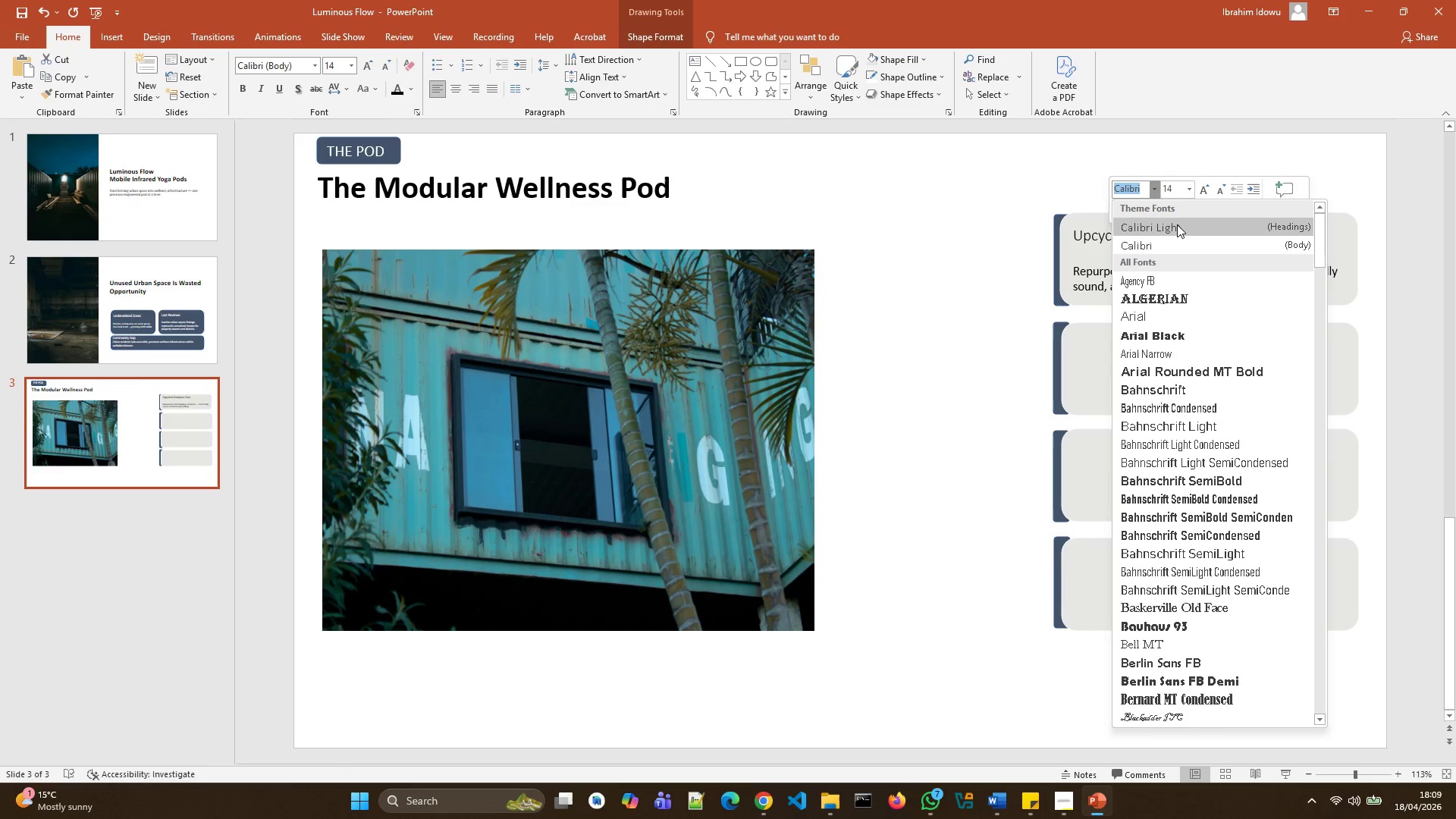 
left_click([1177, 224])
 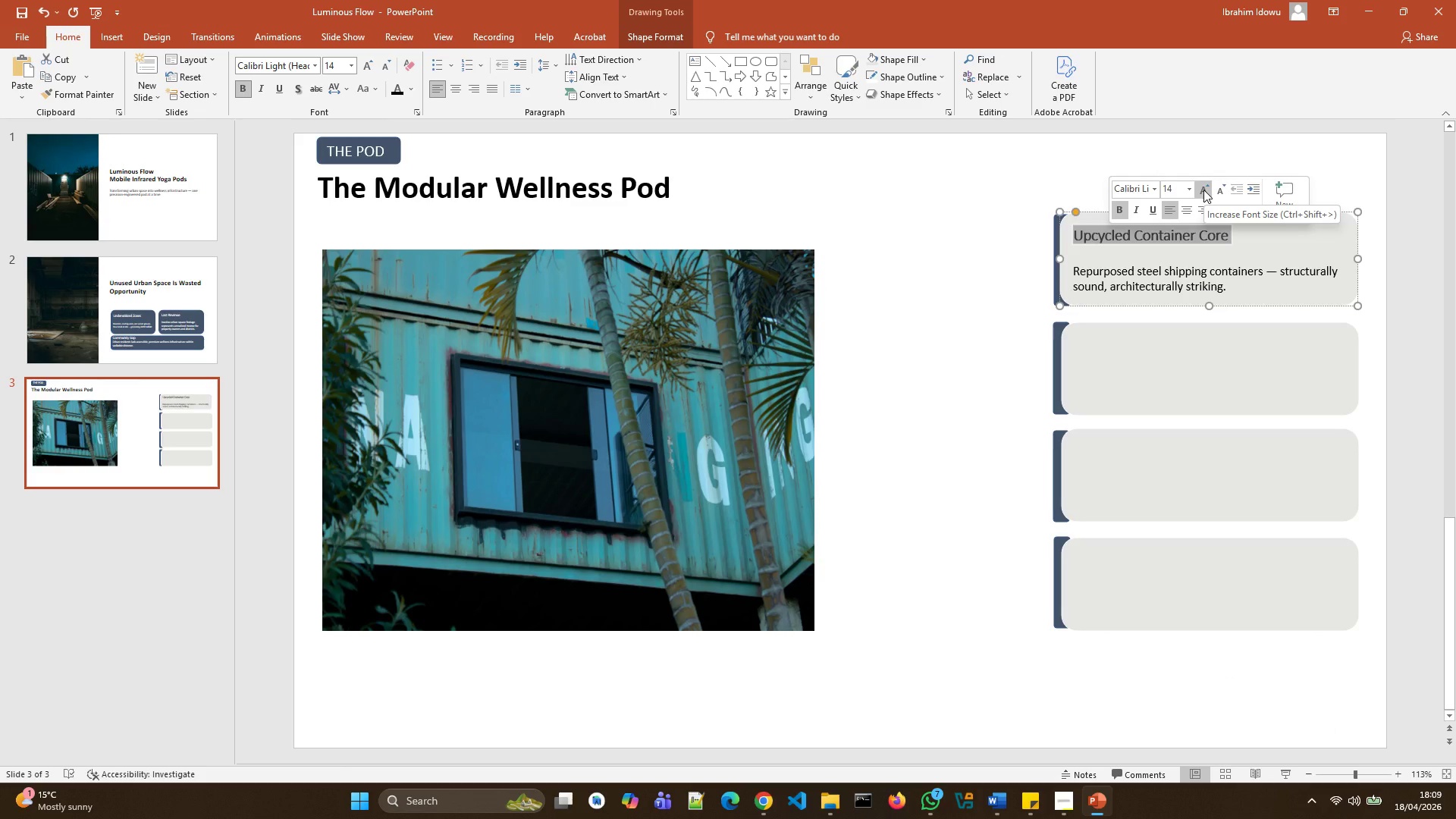 
wait(9.48)
 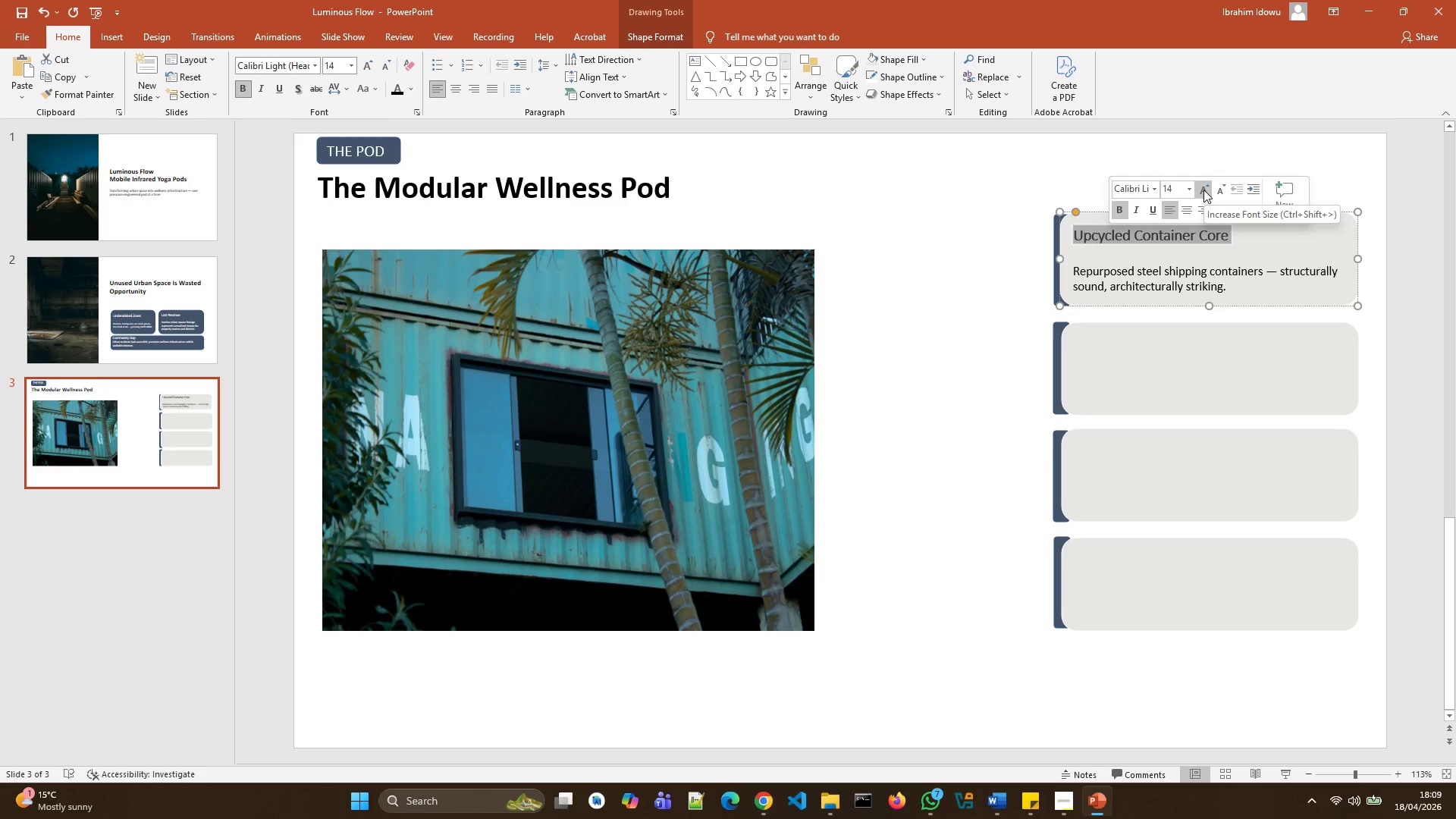 
left_click([1134, 374])
 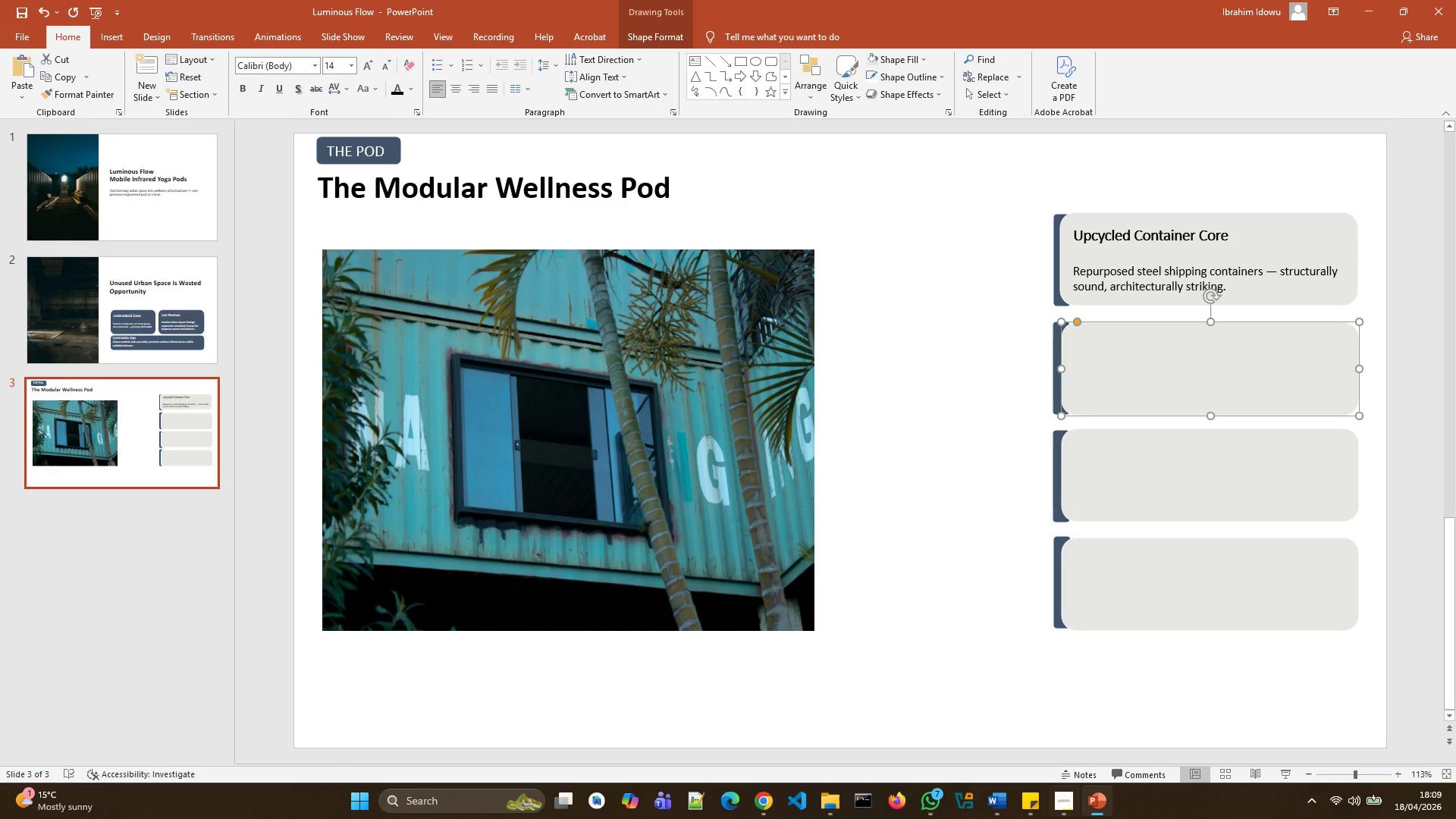 
left_click([1025, 800])
 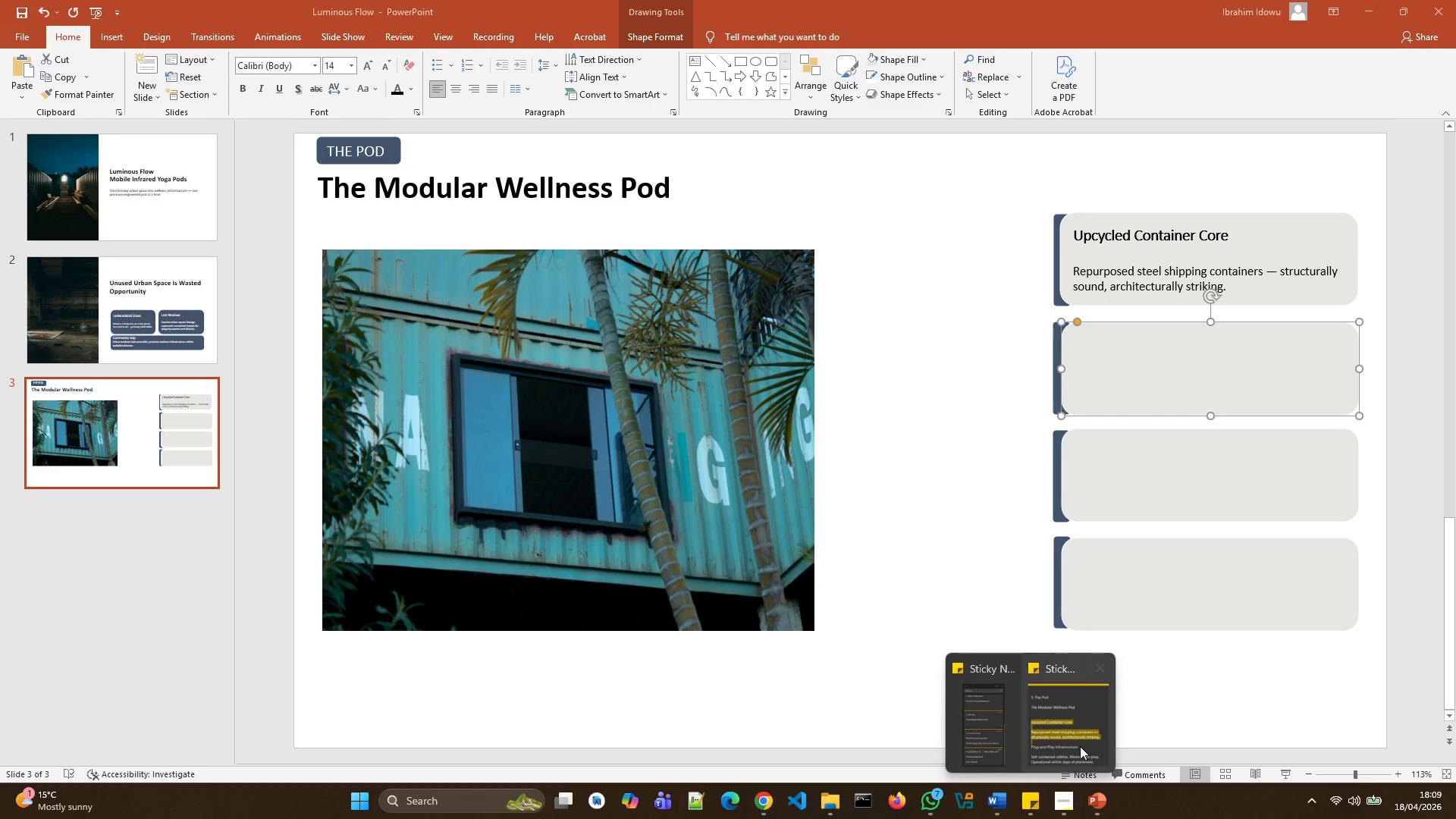 
left_click([1085, 739])
 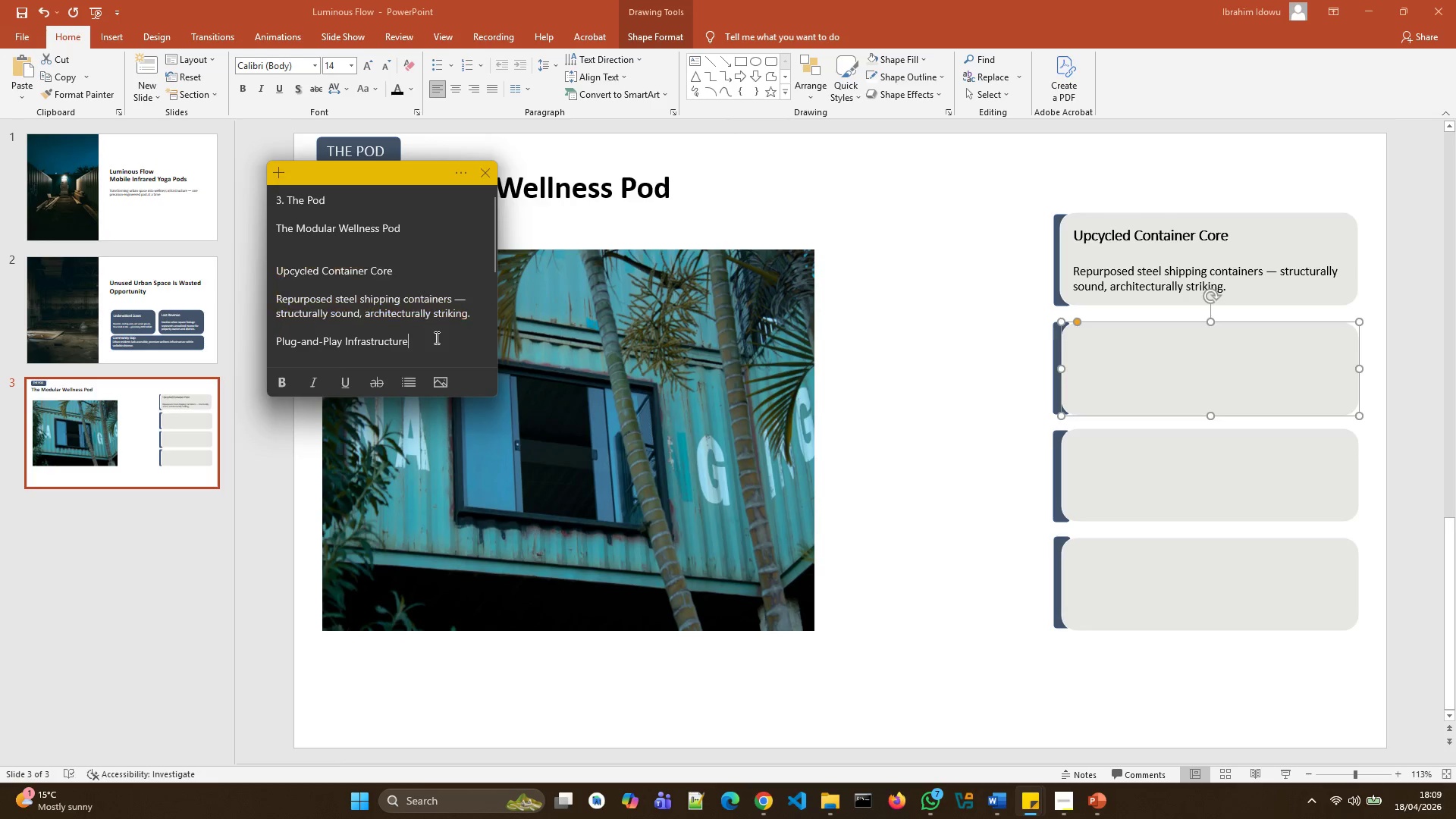 
scroll: coordinate [429, 310], scroll_direction: down, amount: 2.0
 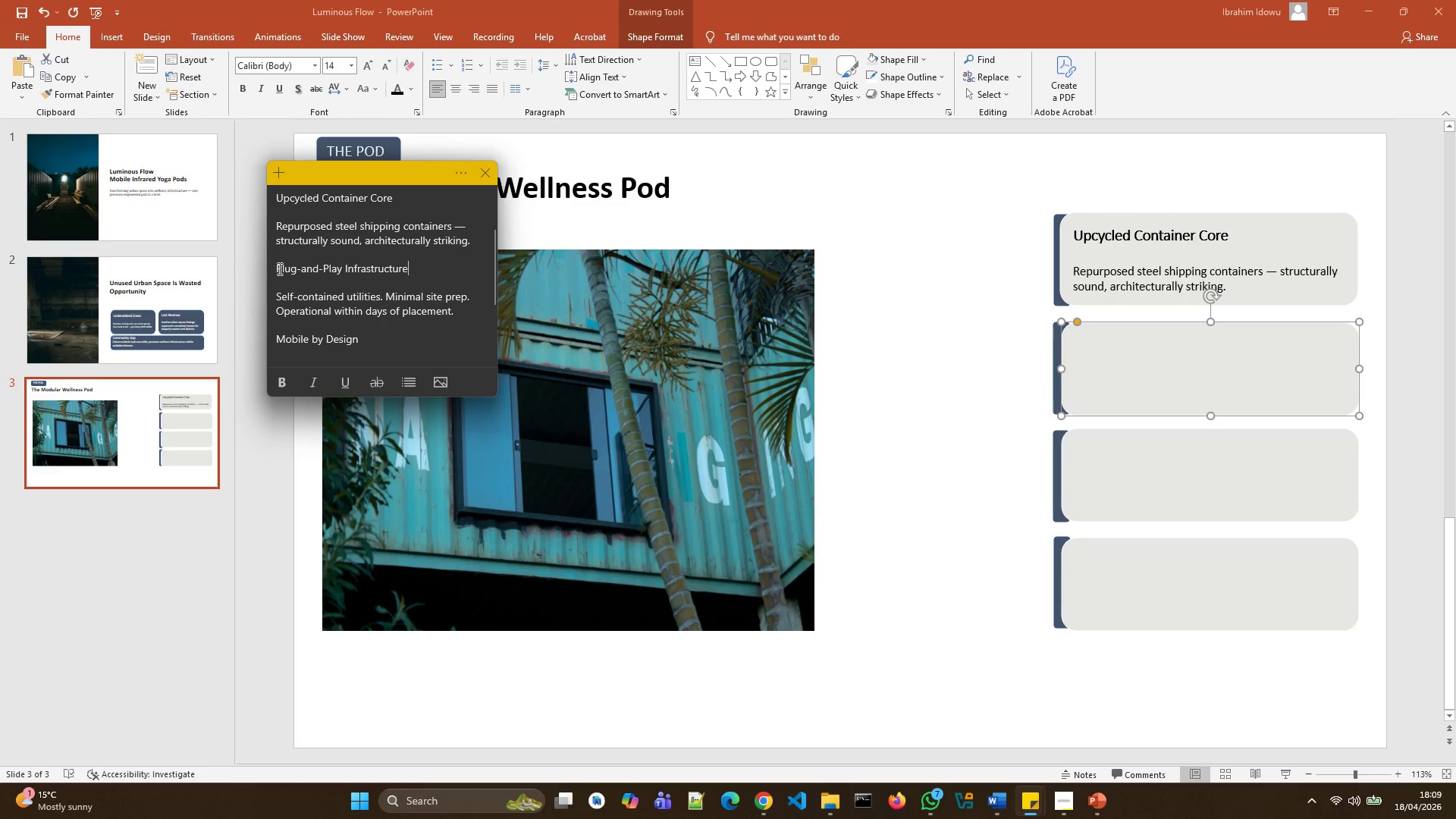 
left_click_drag(start_coordinate=[278, 268], to_coordinate=[457, 306])
 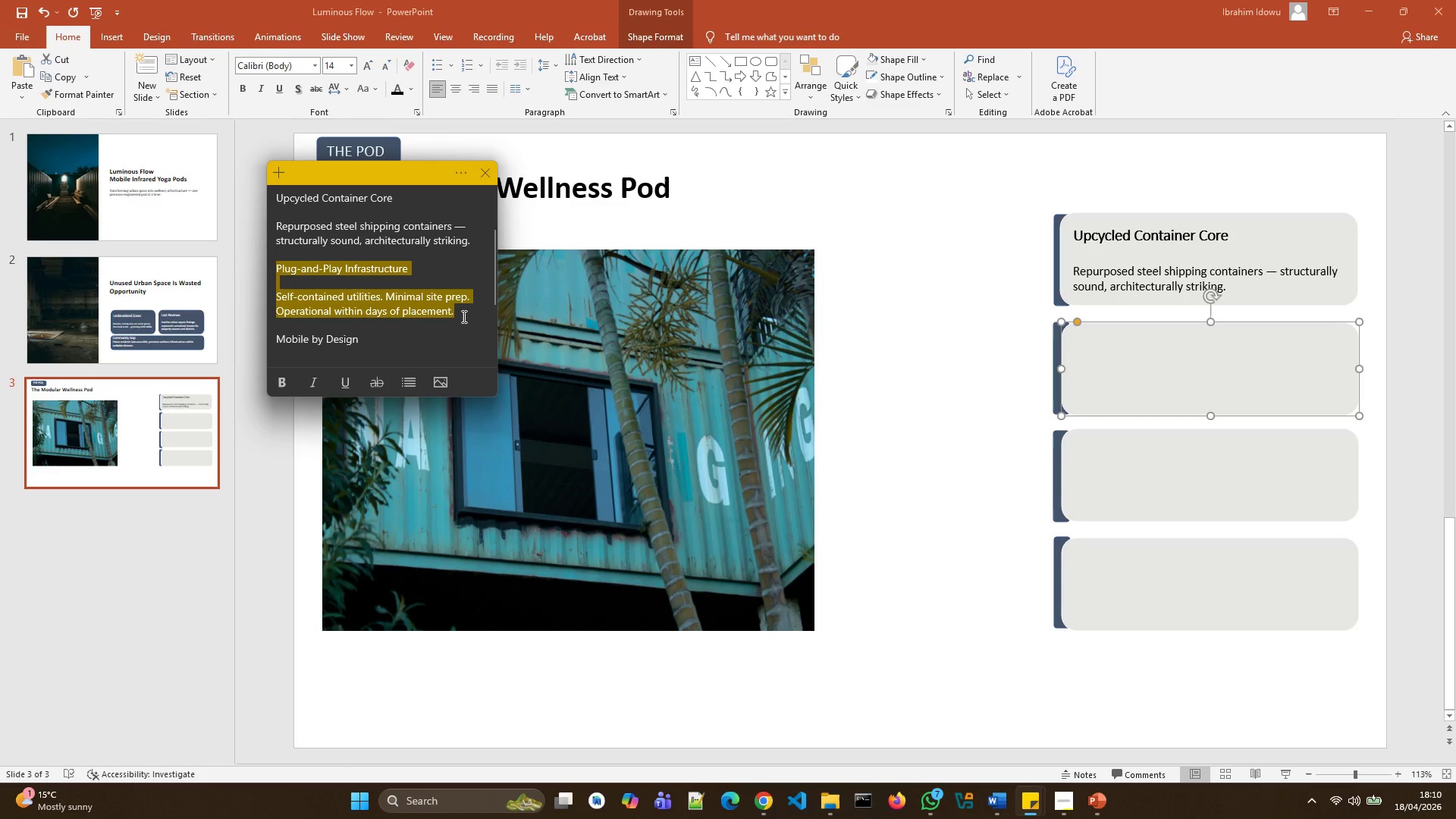 
key(Control+C)
 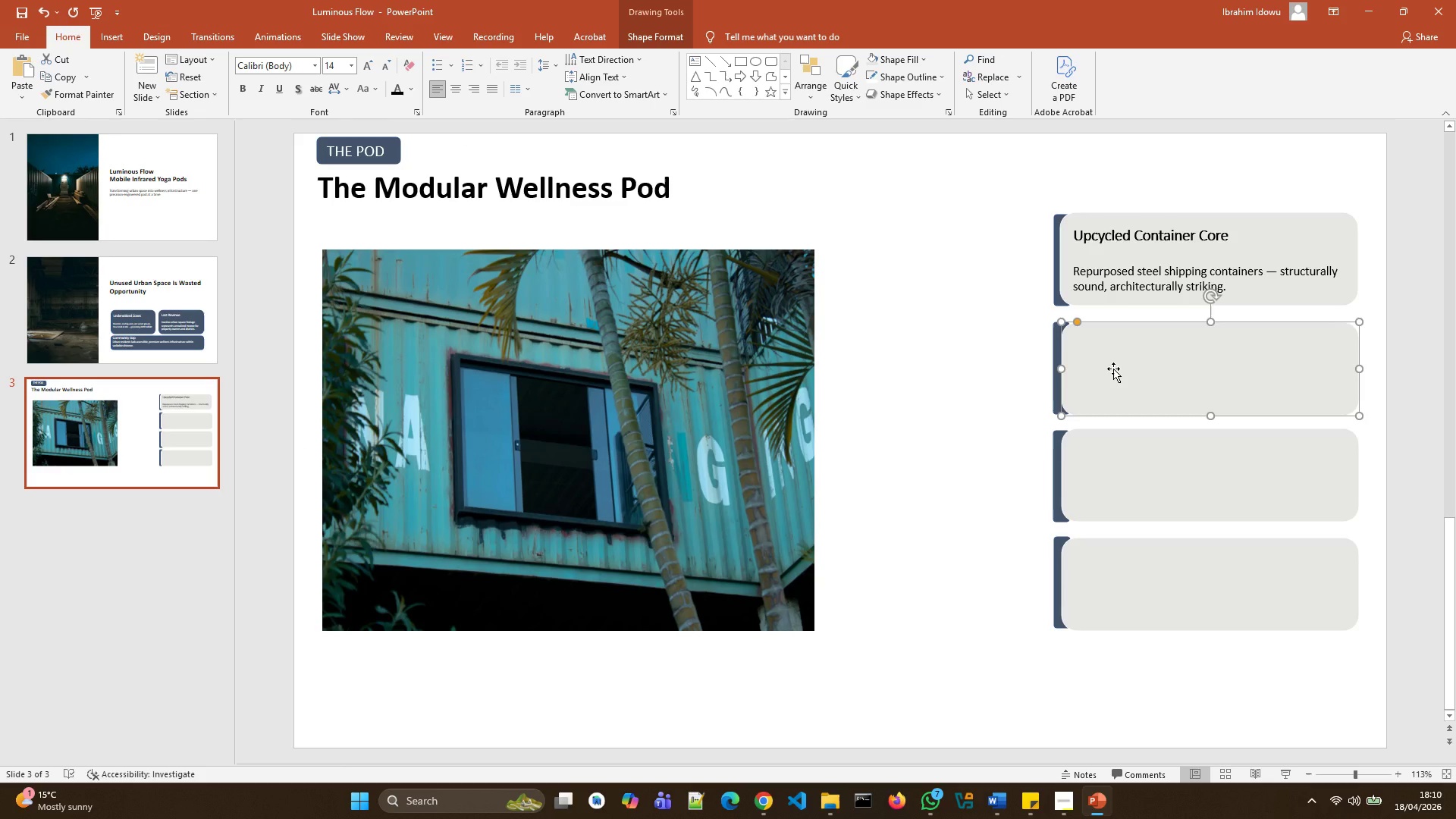 
left_click([1120, 364])
 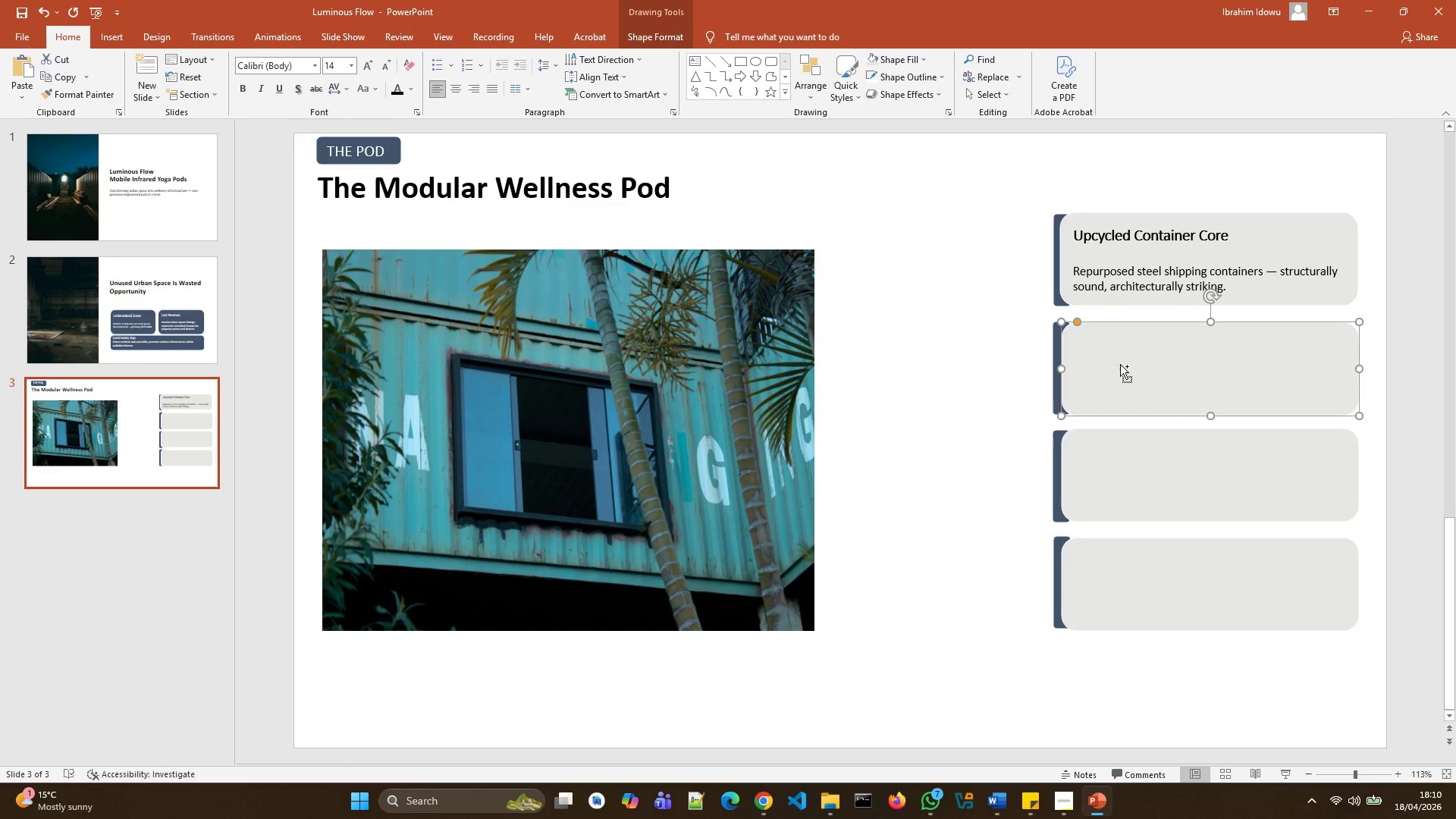 
hold_key(key=ControlLeft, duration=0.39)
 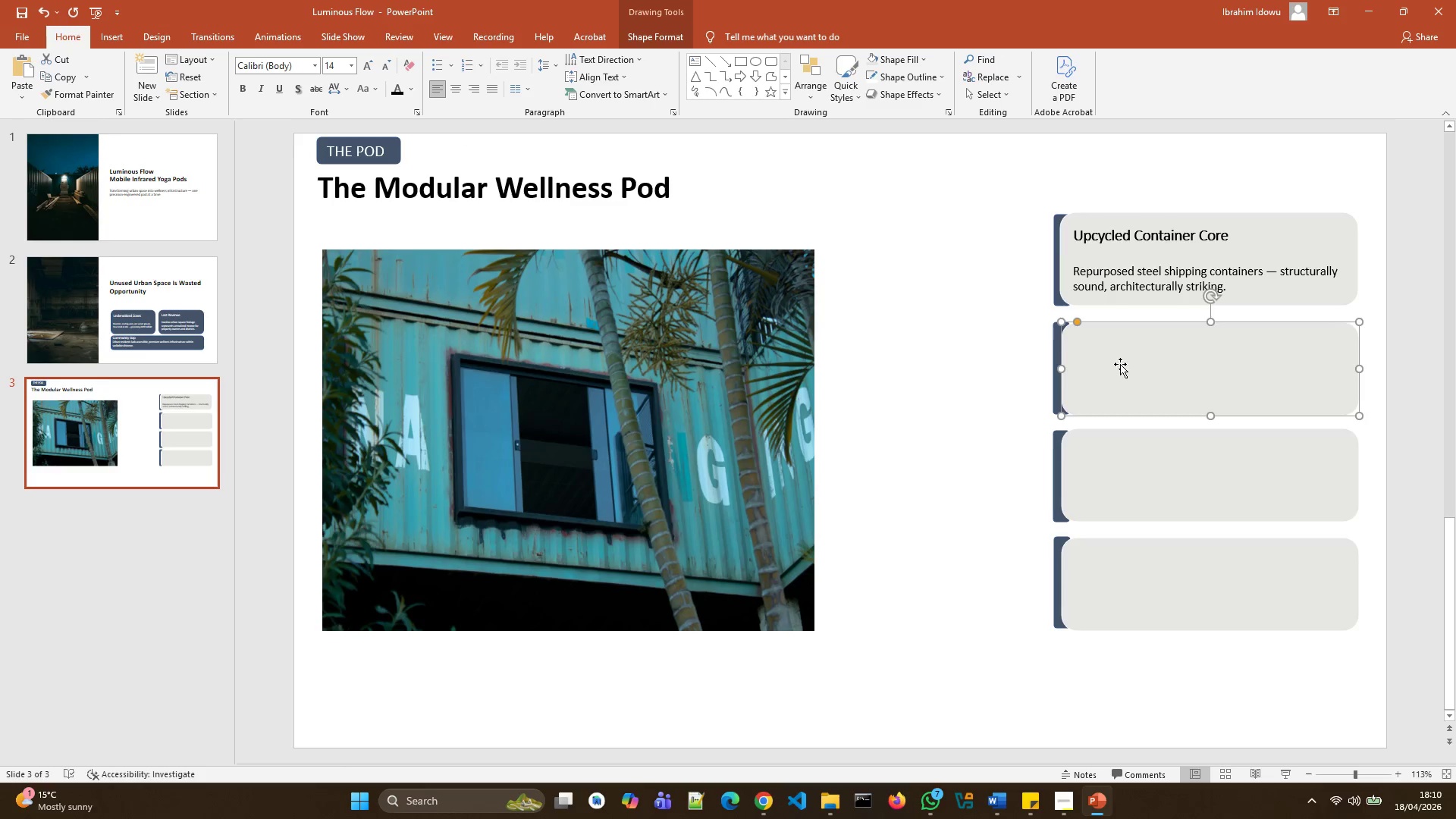 
double_click([1120, 364])
 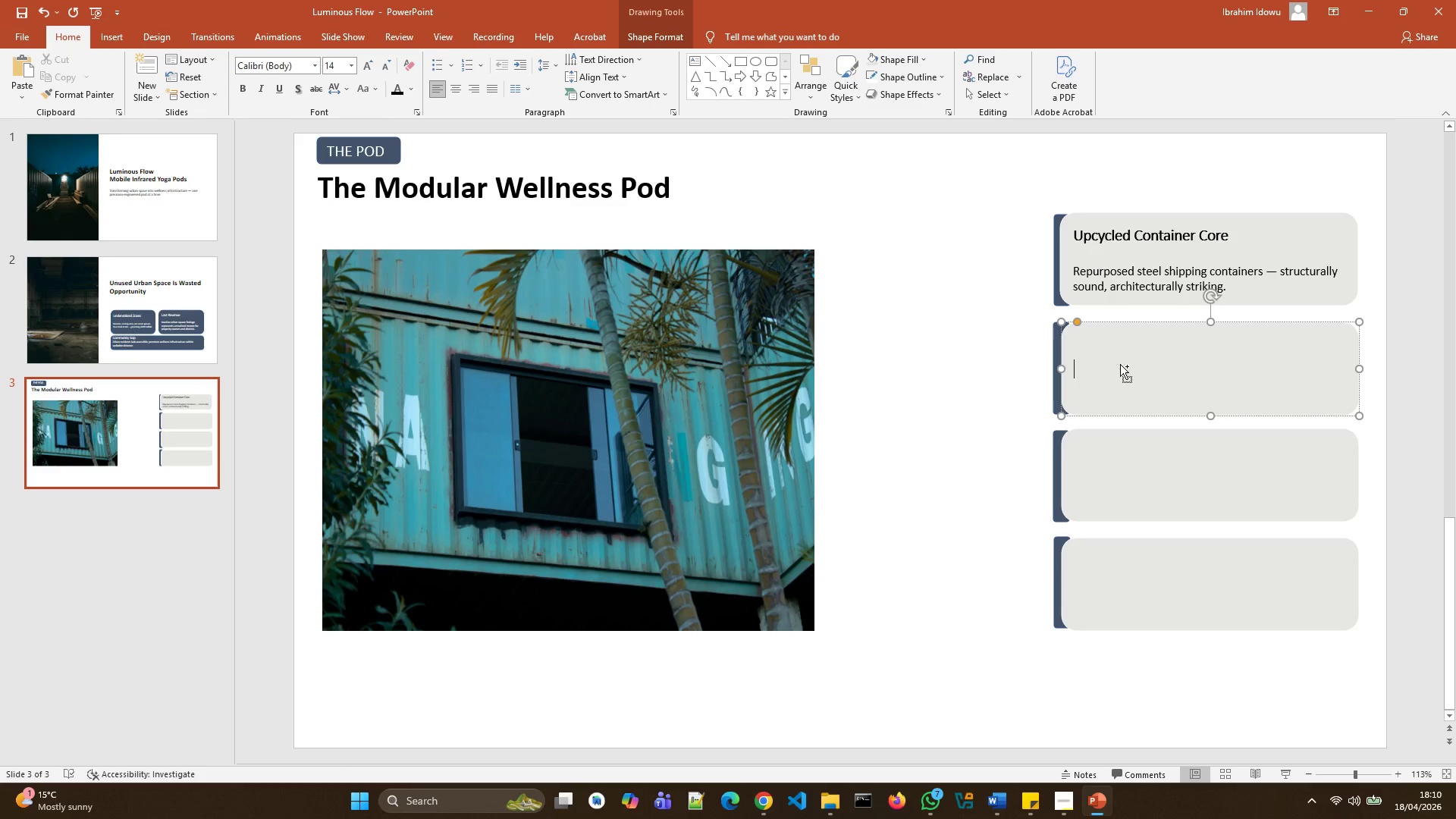 
key(Control+V)
 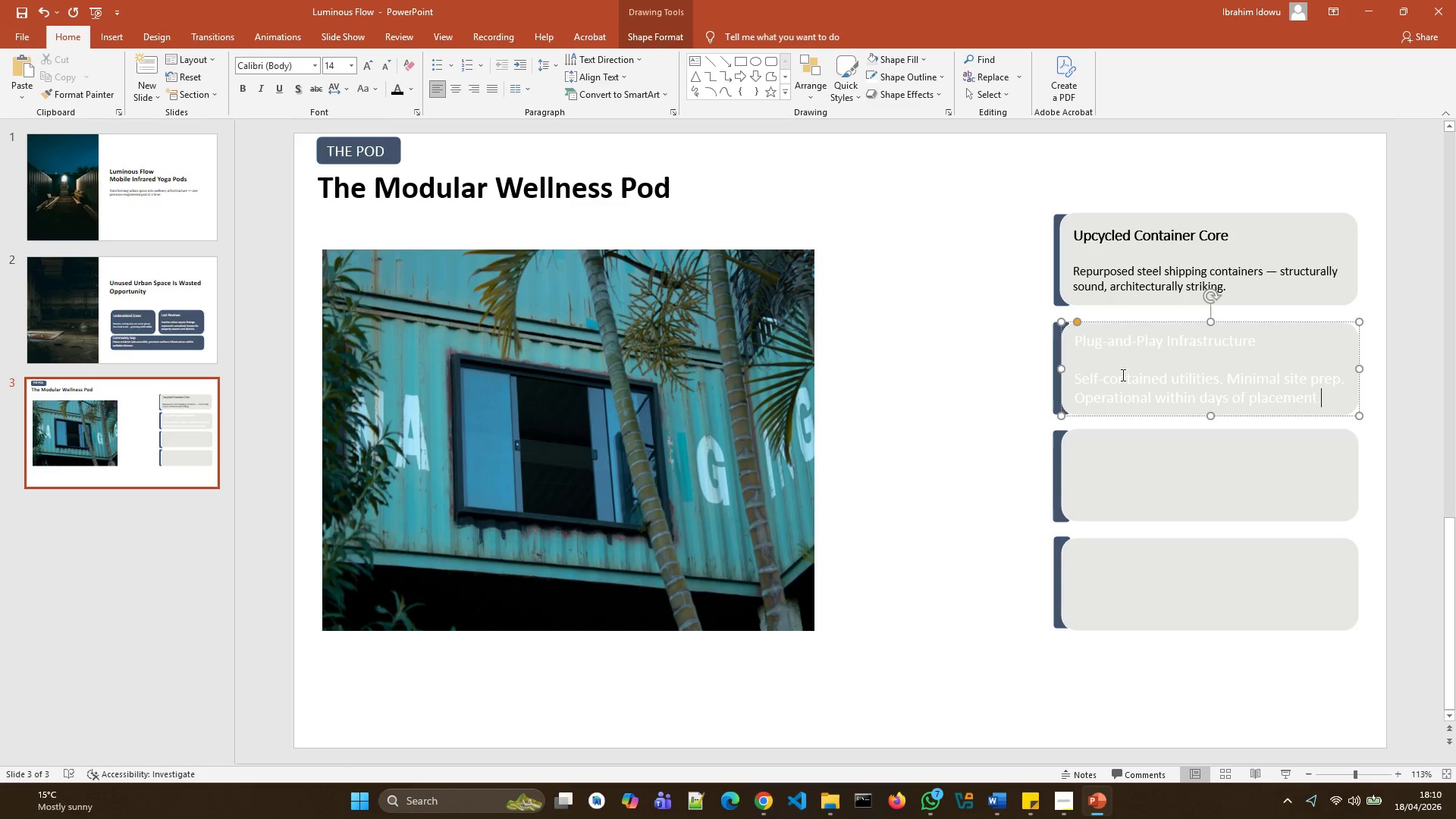 
key(Control+A)
 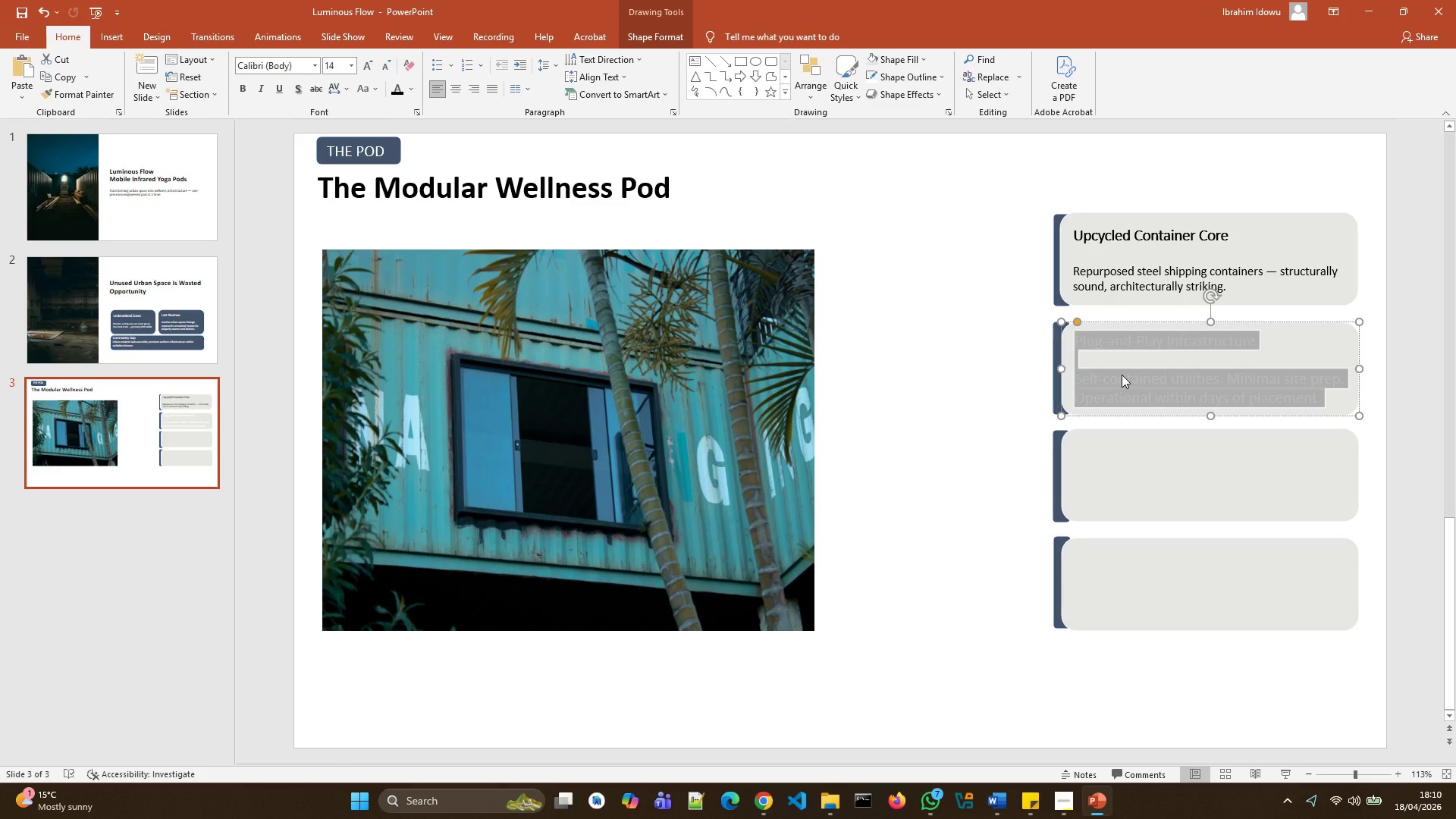 
right_click([1122, 375])
 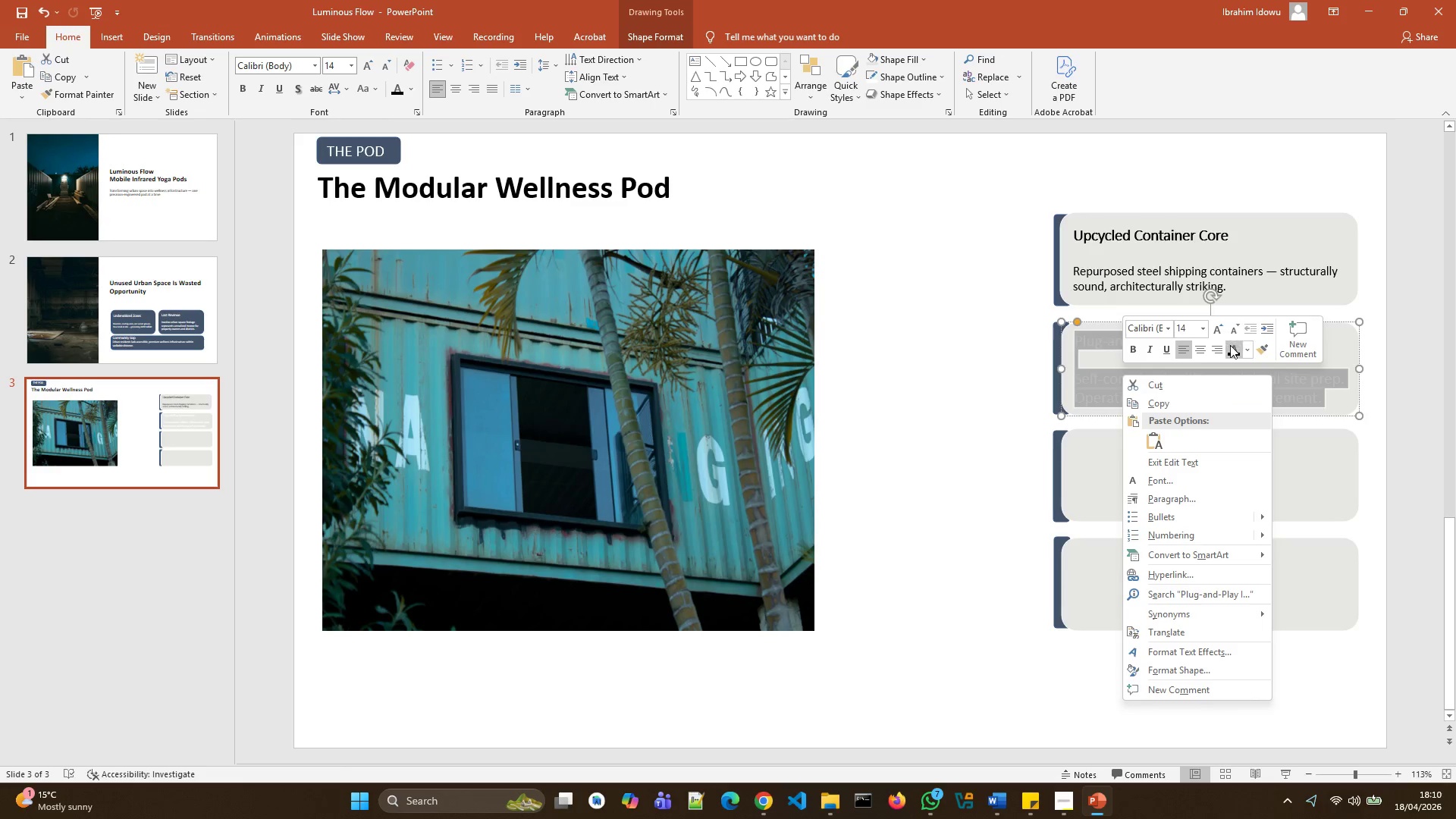 
left_click([1230, 345])
 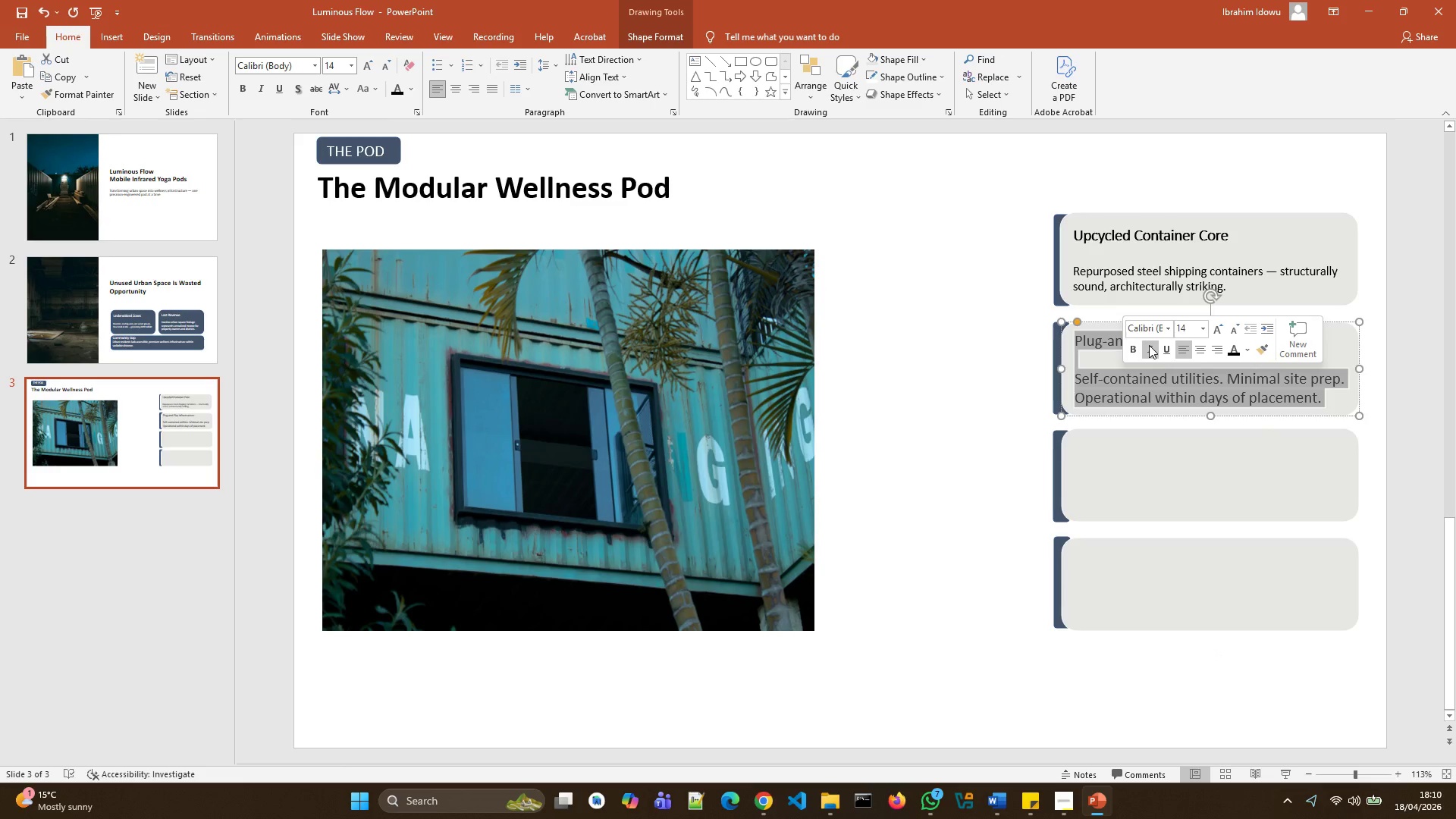 
left_click([1113, 355])
 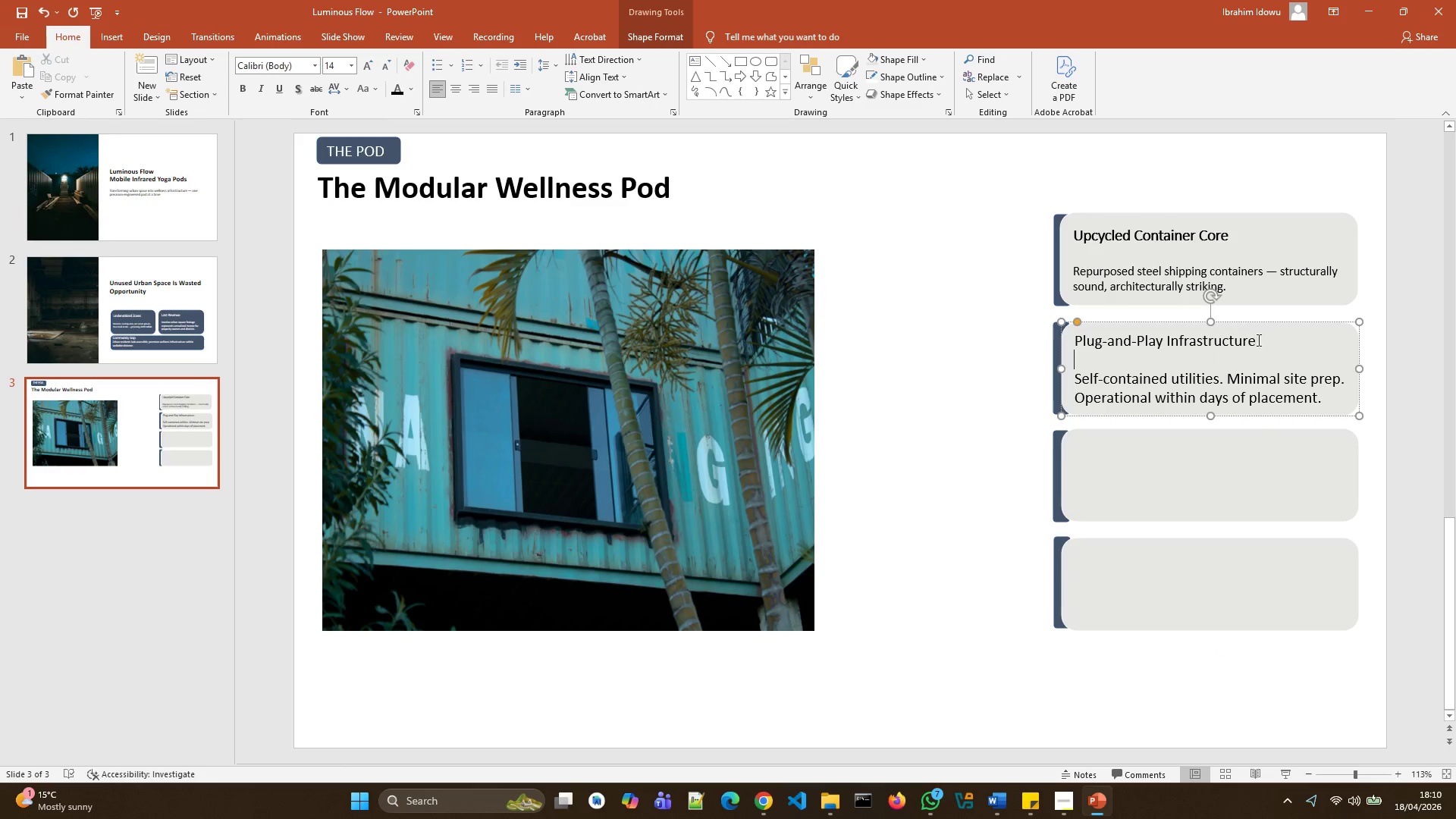 
left_click_drag(start_coordinate=[1267, 337], to_coordinate=[1087, 347])
 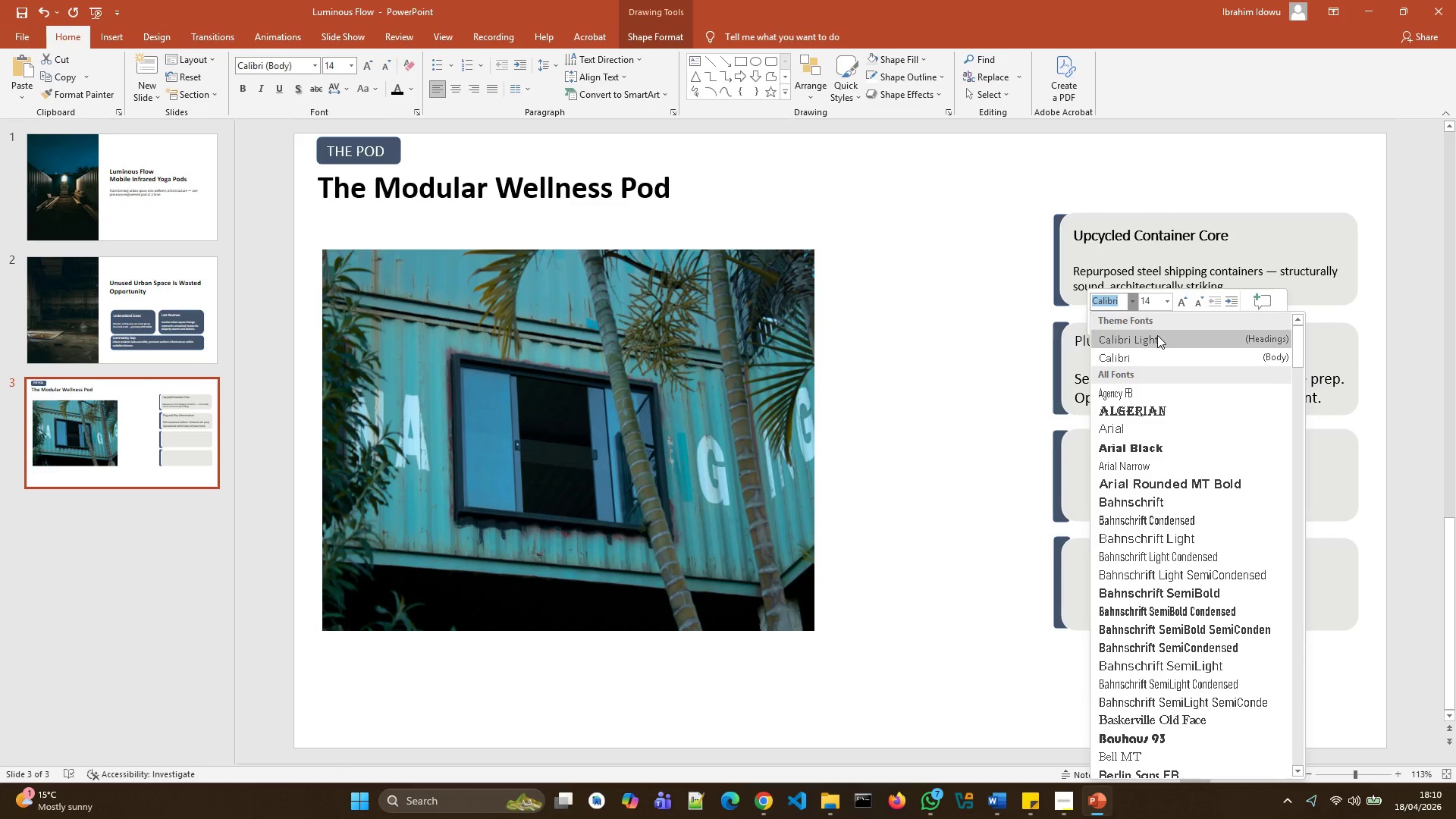 
left_click([1157, 335])
 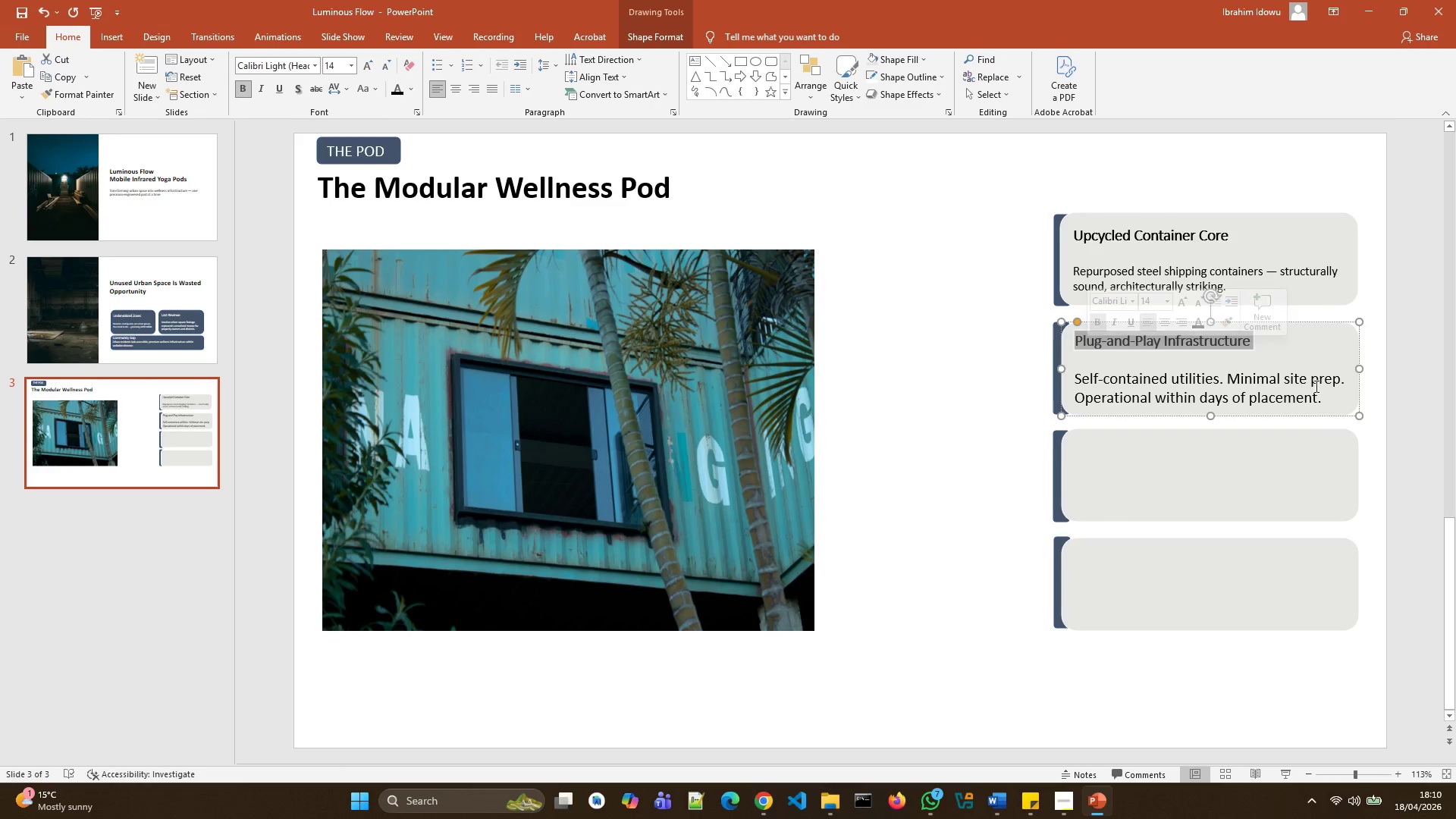 
left_click_drag(start_coordinate=[1332, 403], to_coordinate=[1107, 379])
 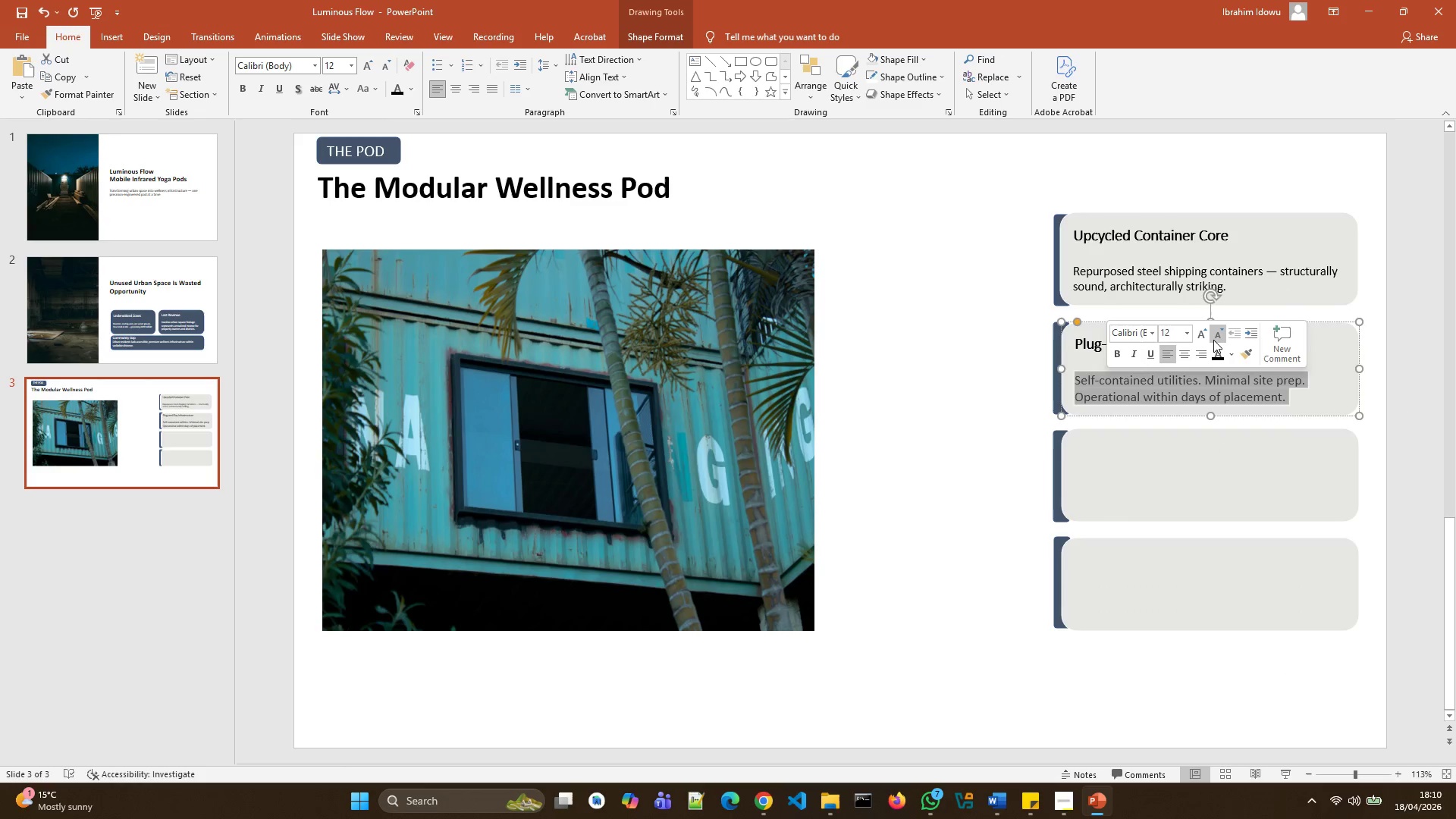 
left_click([1213, 340])
 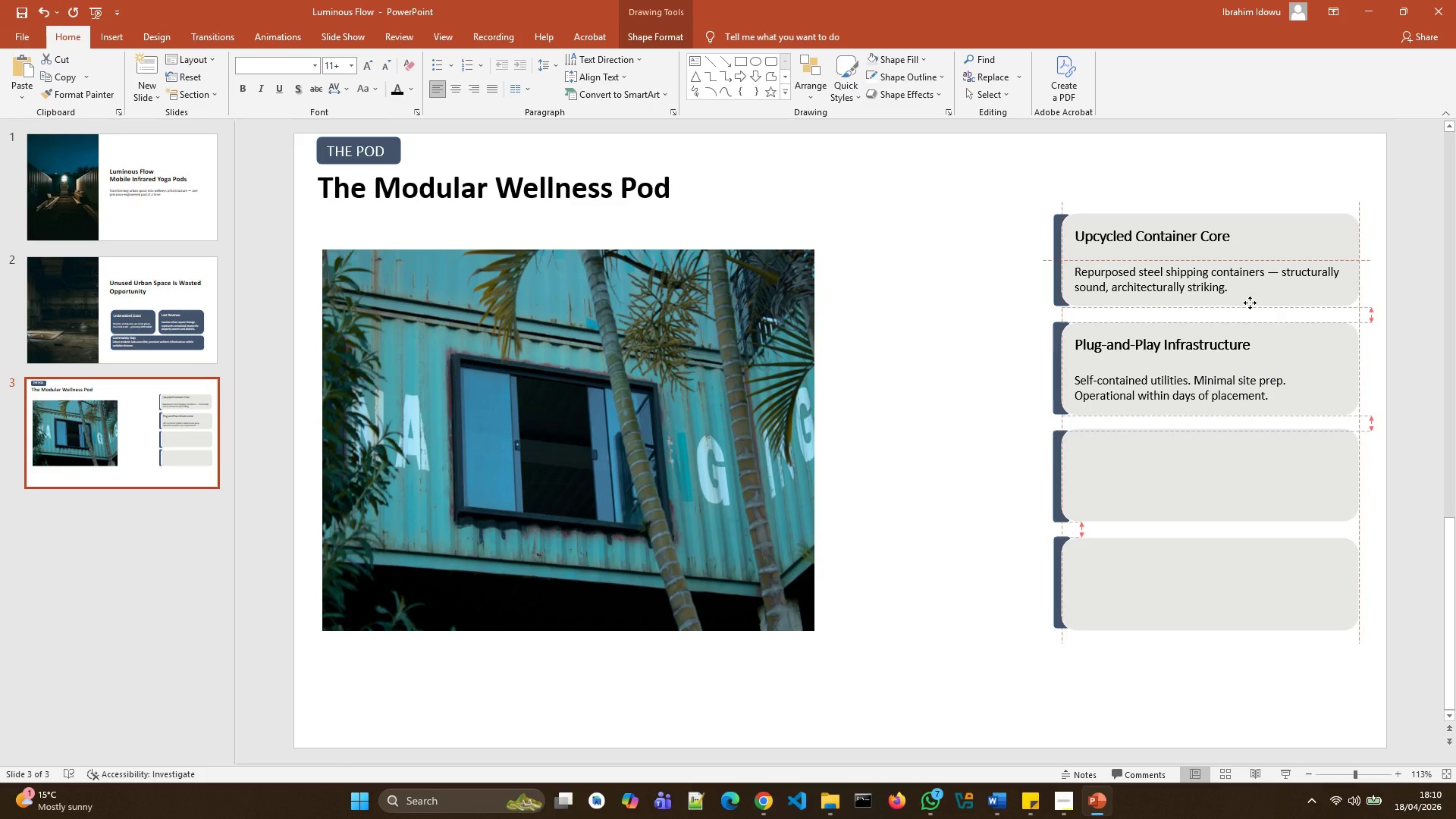 
wait(6.75)
 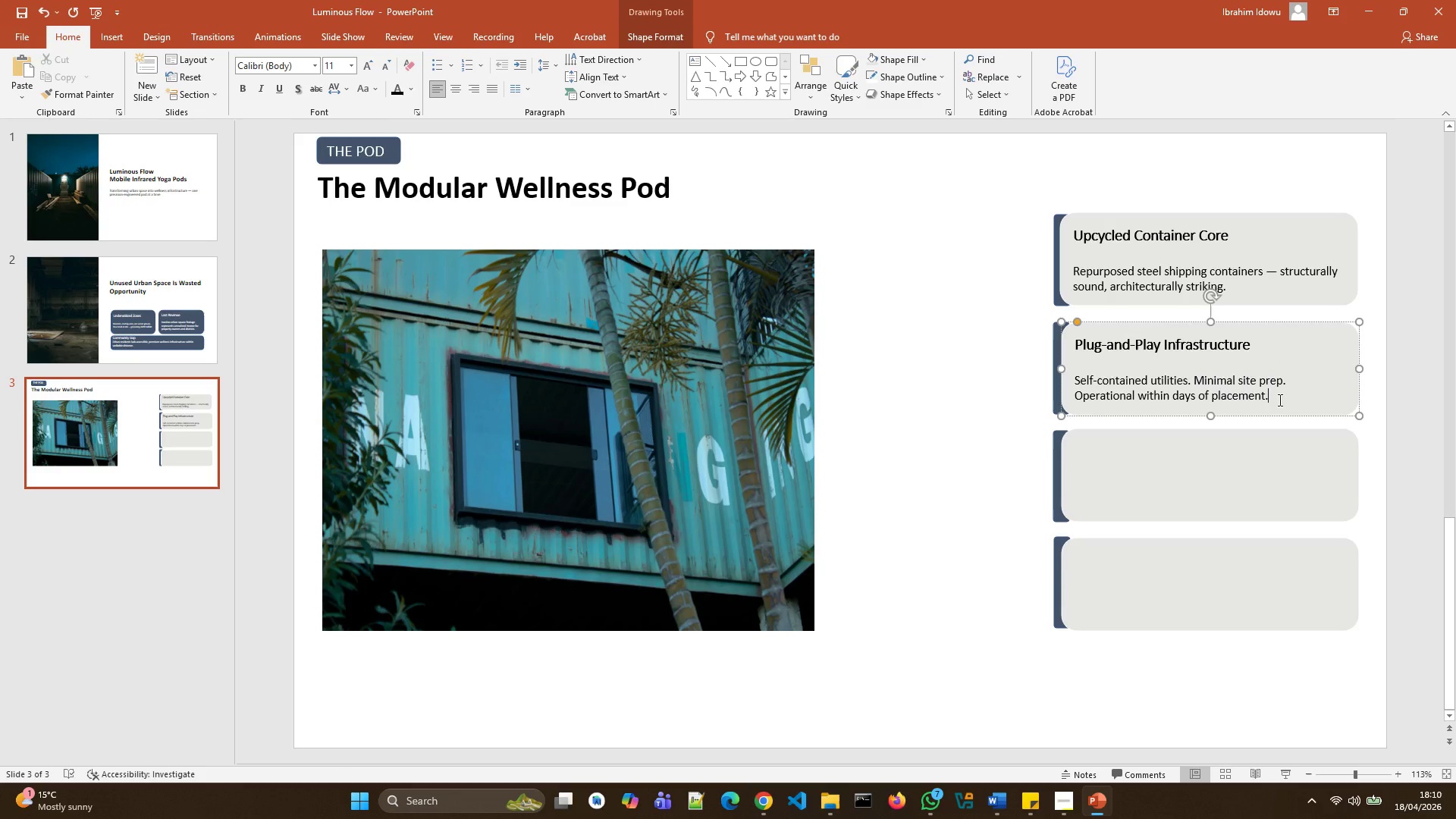 
double_click([1247, 290])
 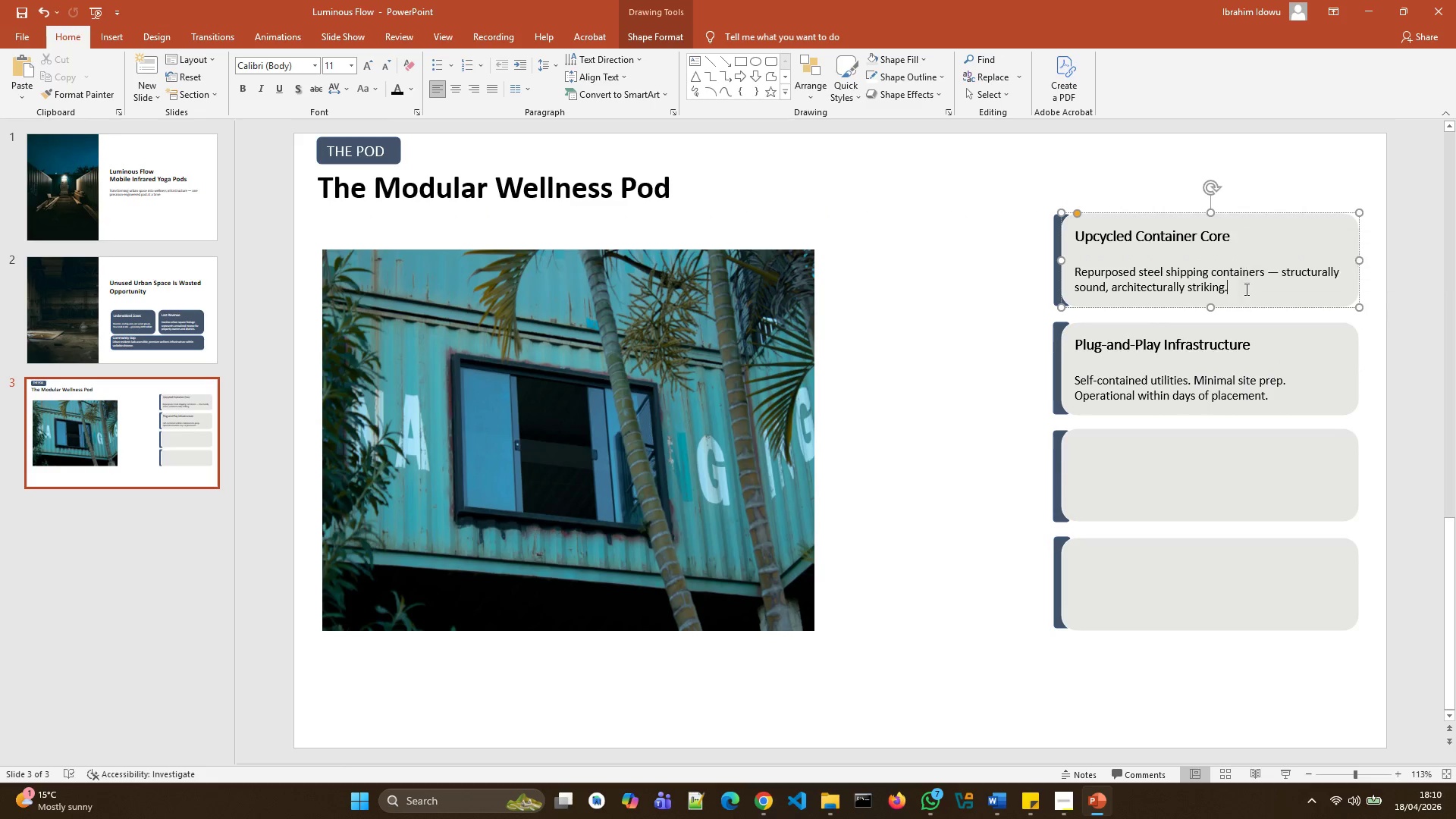 
left_click_drag(start_coordinate=[1247, 290], to_coordinate=[1207, 276])
 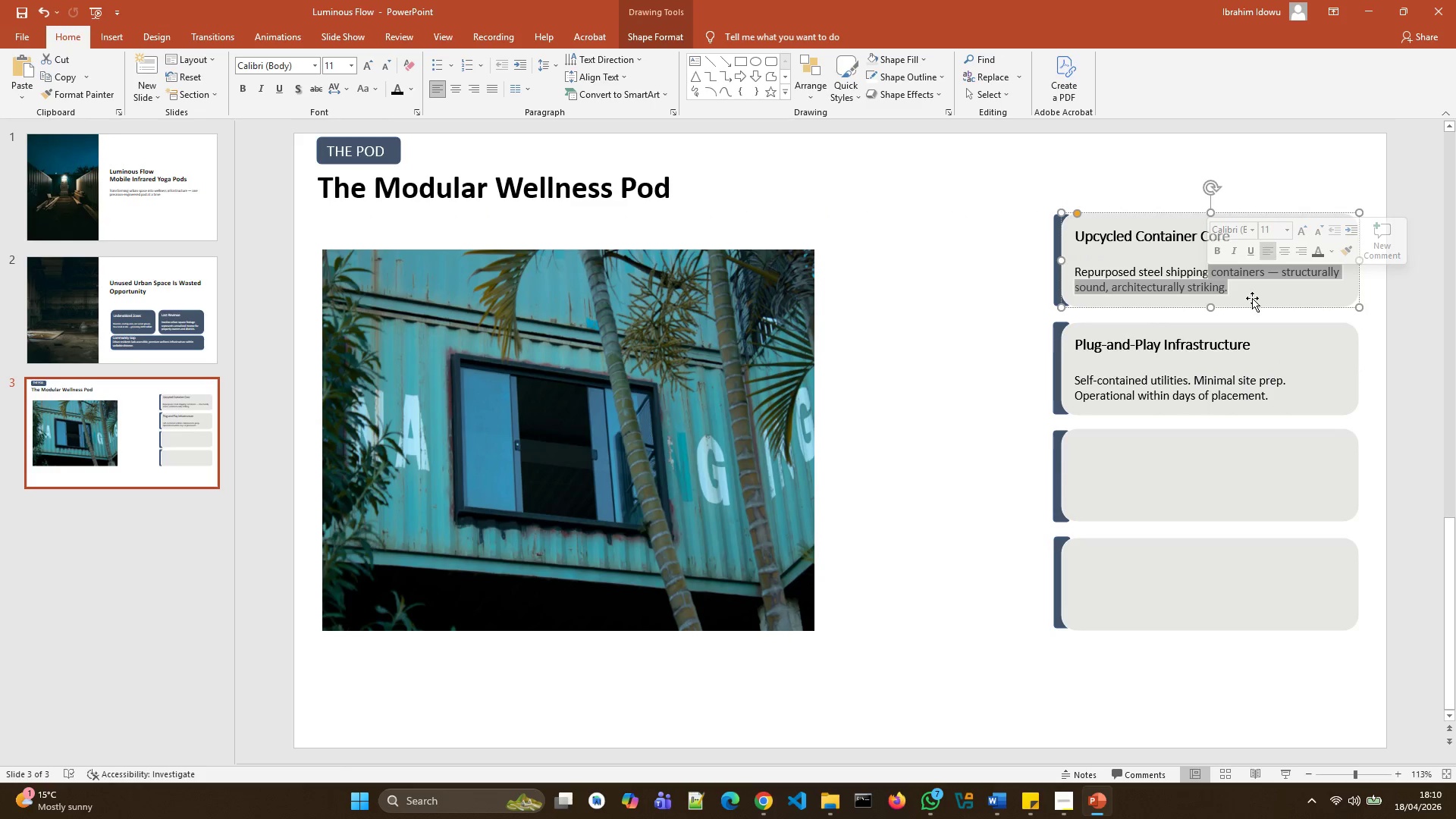 
left_click([1252, 298])
 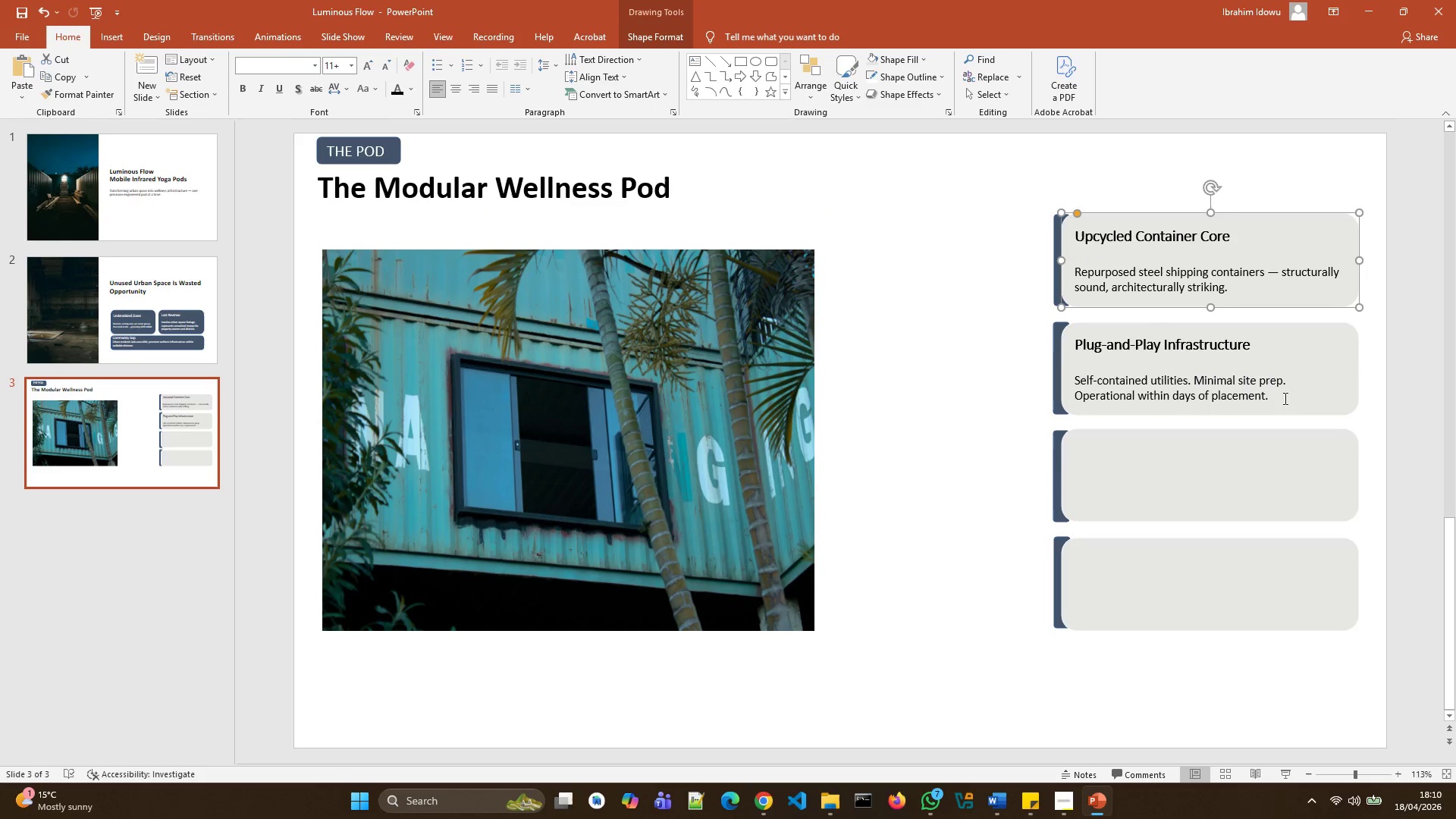 
left_click([1279, 394])
 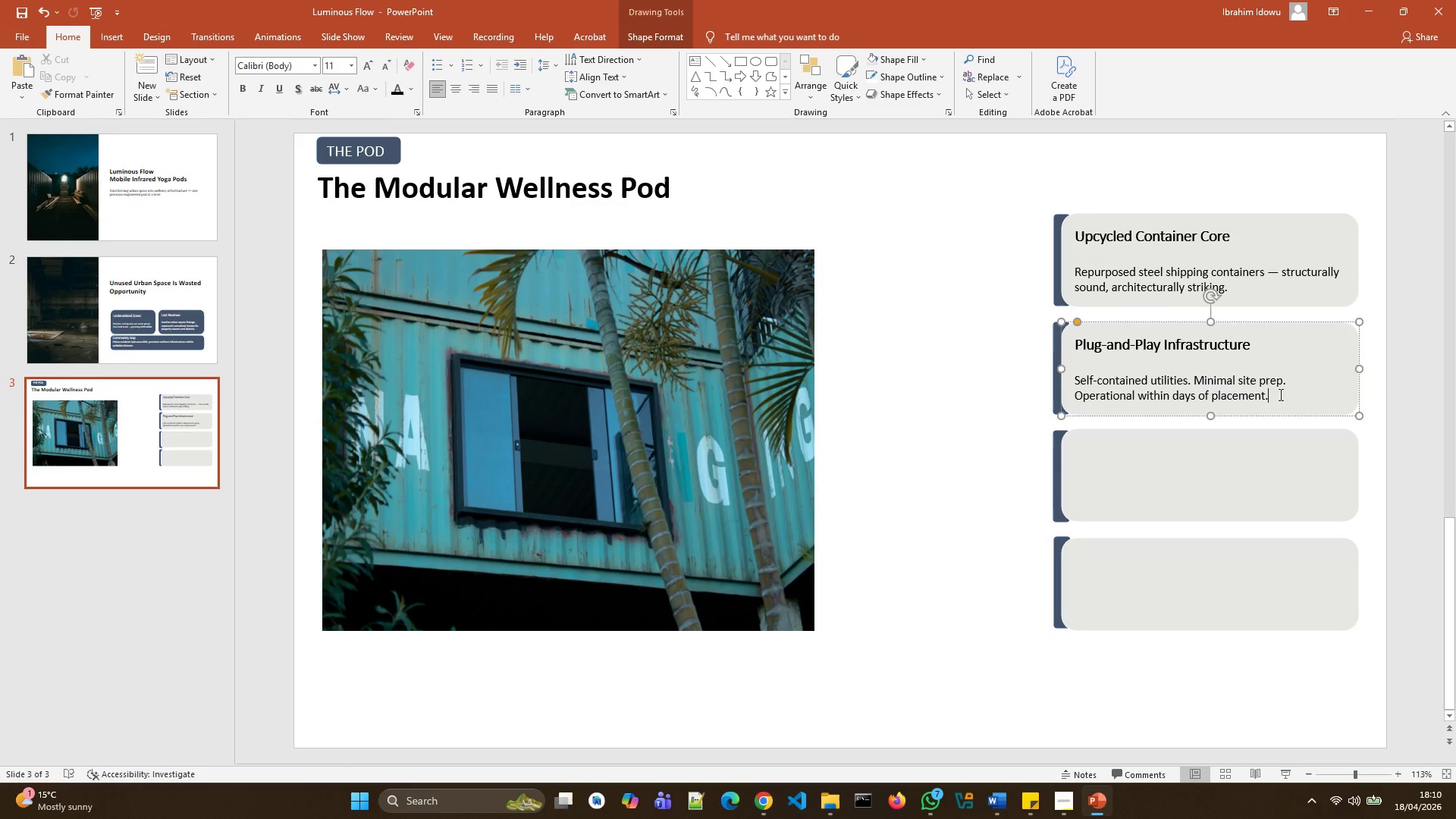 
left_click_drag(start_coordinate=[1279, 394], to_coordinate=[1235, 383])
 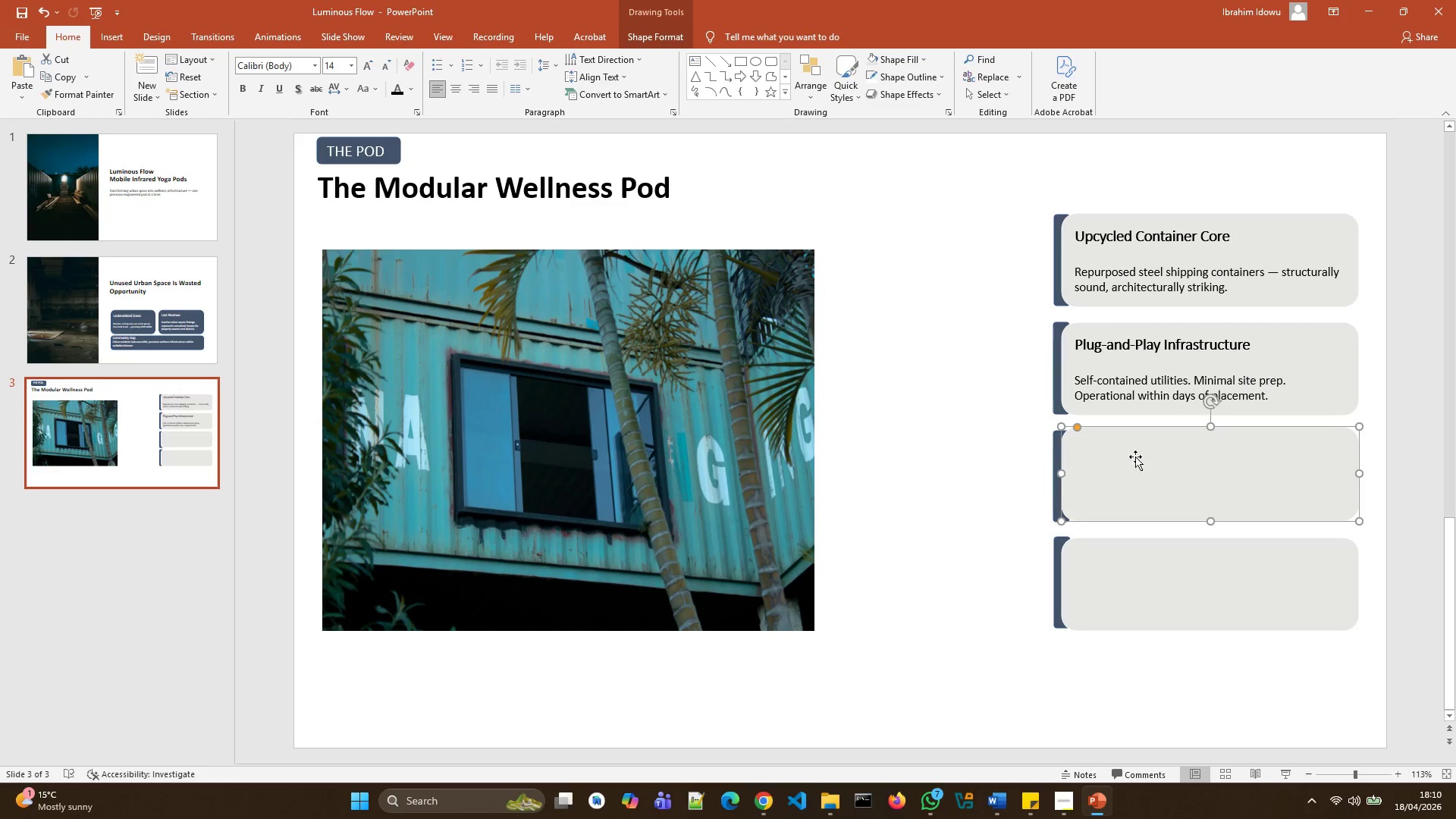 
double_click([1112, 454])
 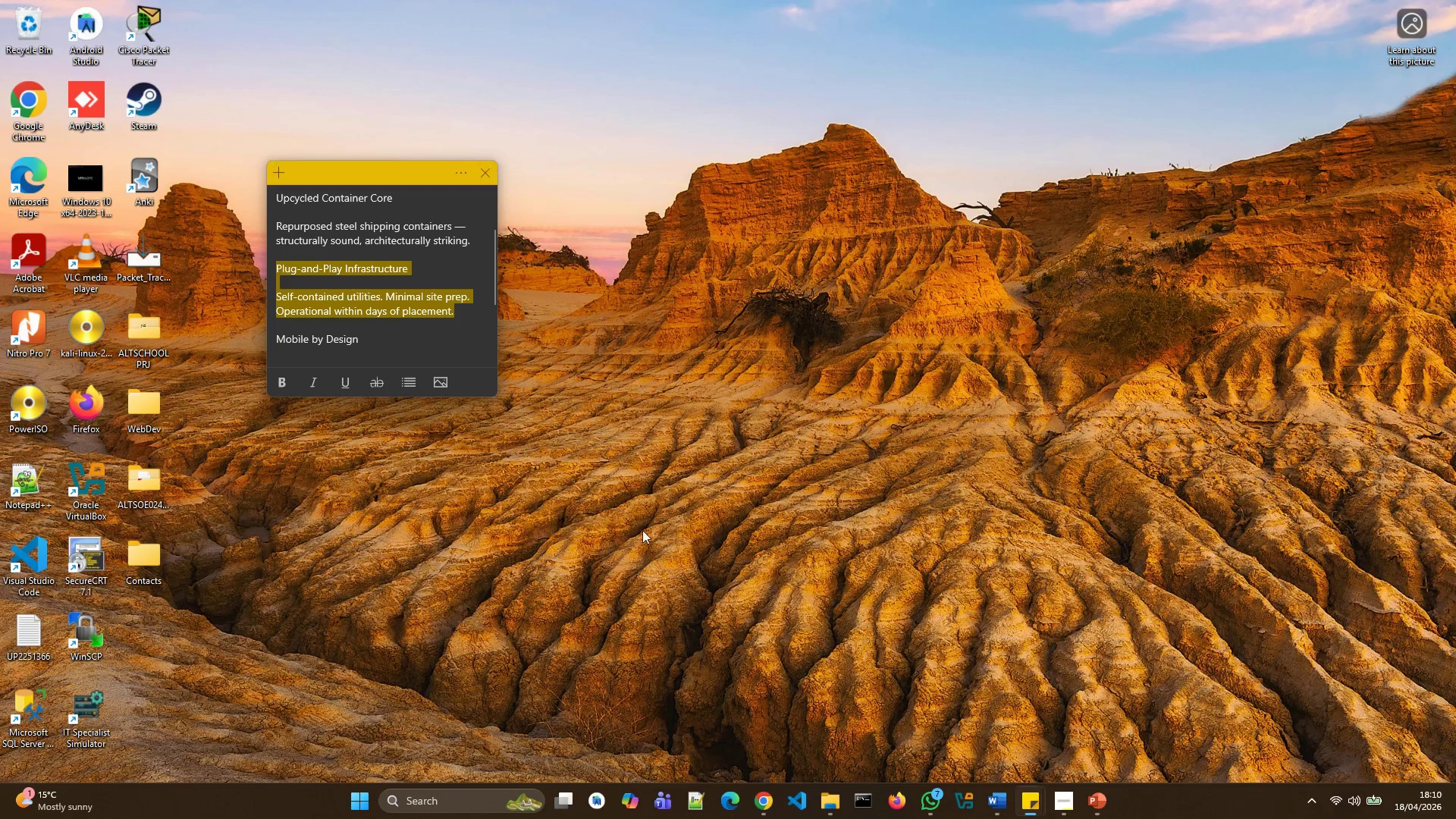 
left_click([396, 322])
 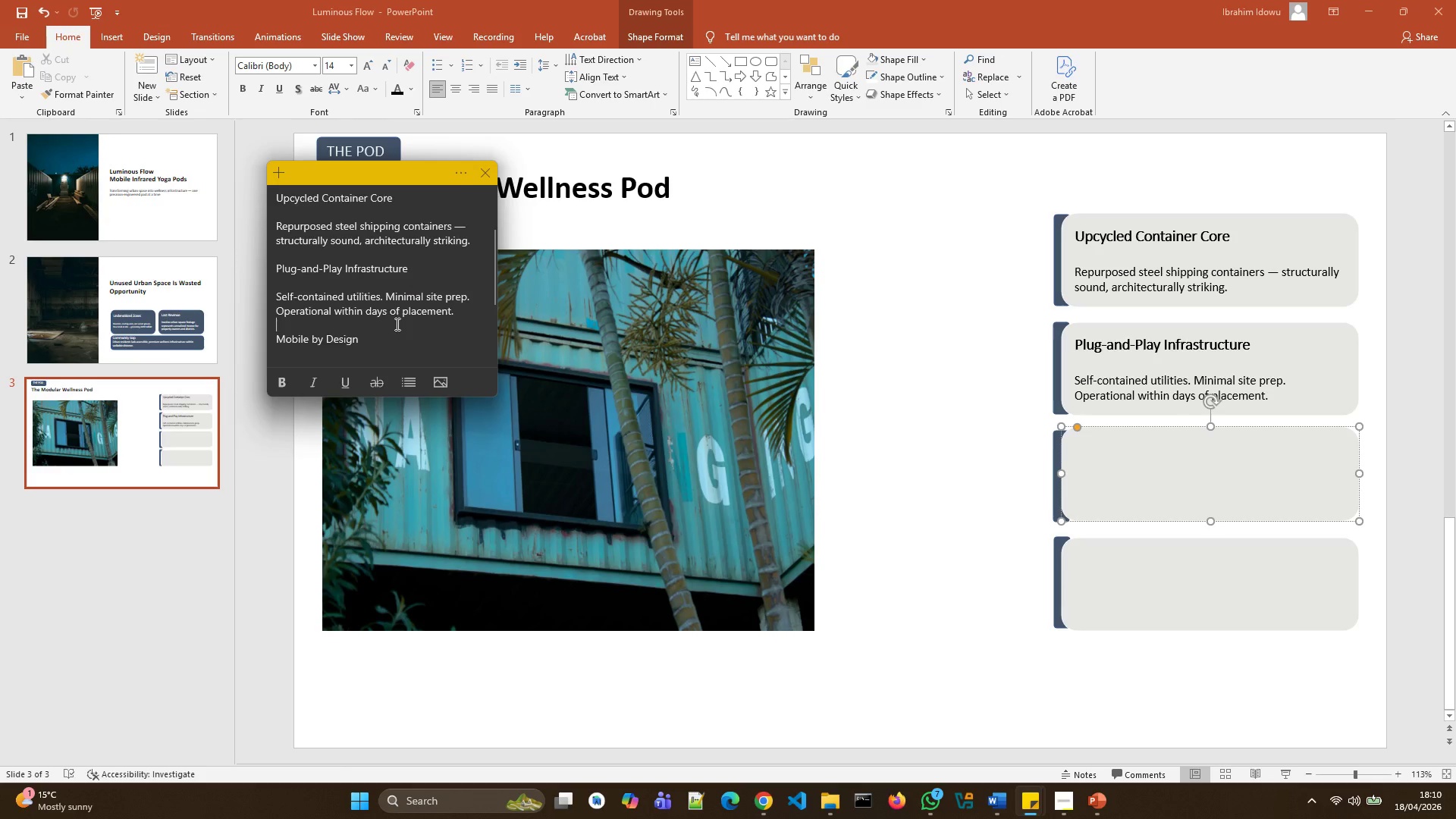 
scroll: coordinate [396, 324], scroll_direction: down, amount: 1.0
 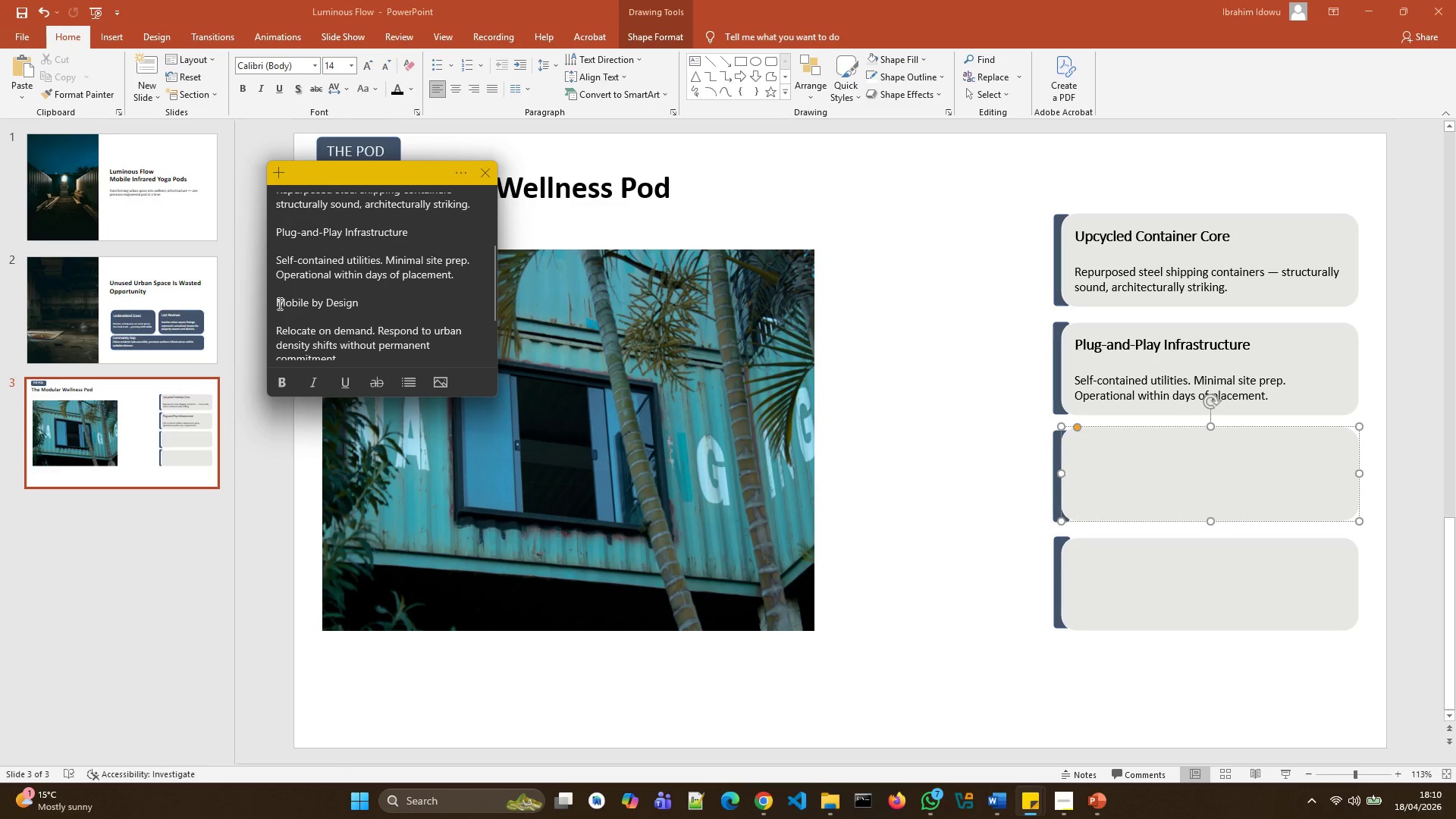 
left_click_drag(start_coordinate=[278, 303], to_coordinate=[356, 321])
 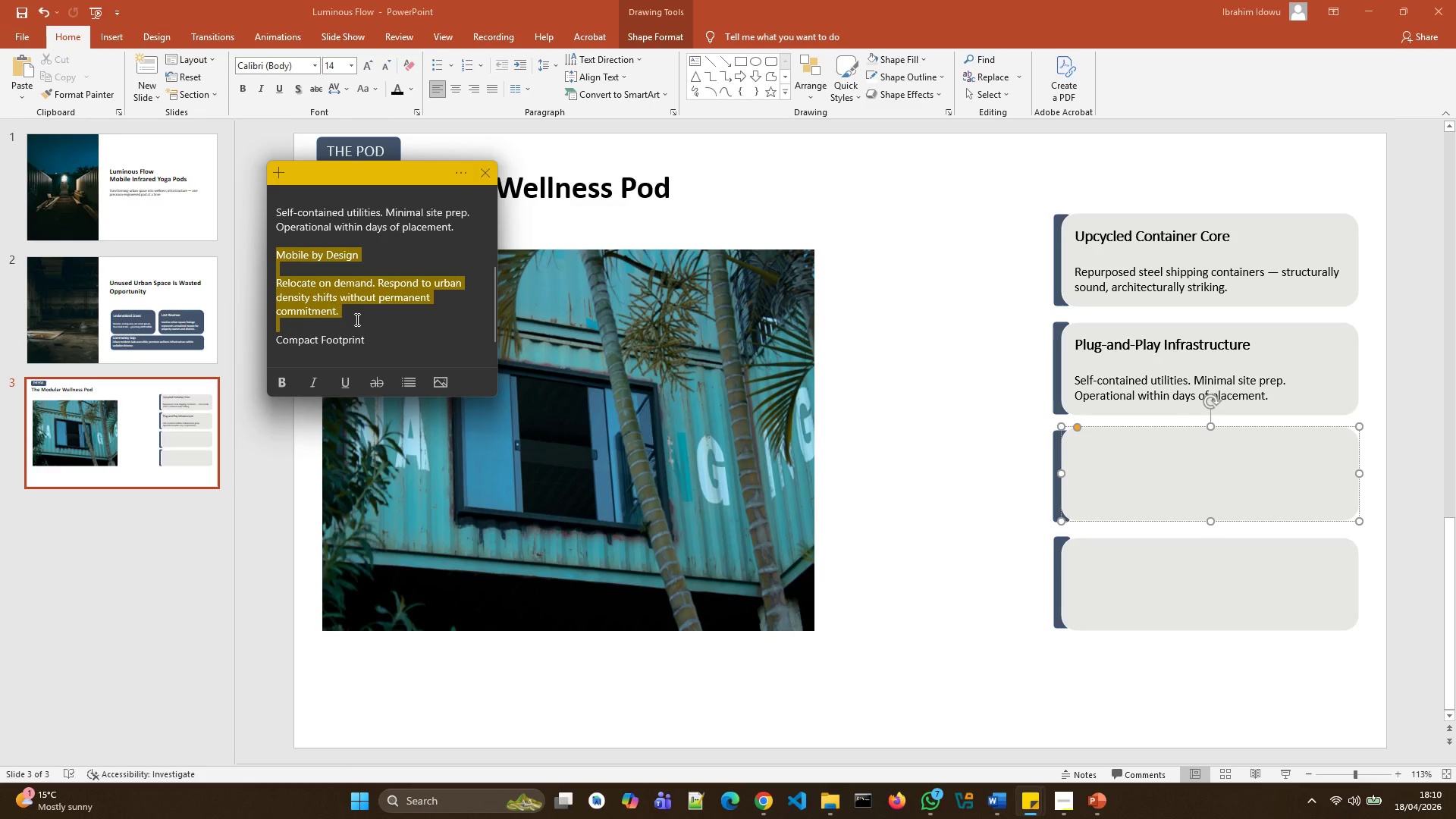 
key(Control+C)
 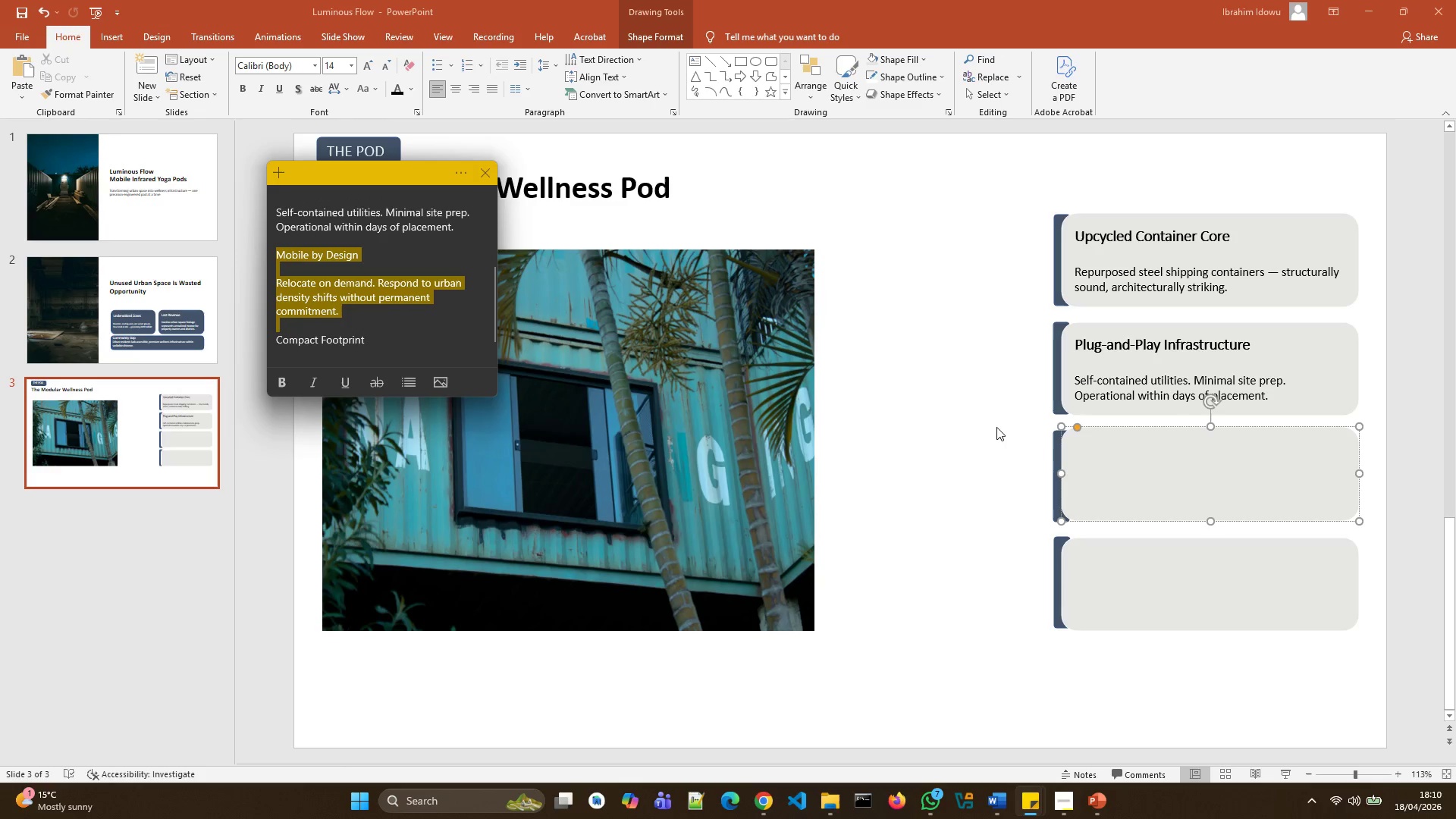 
left_click([1081, 455])
 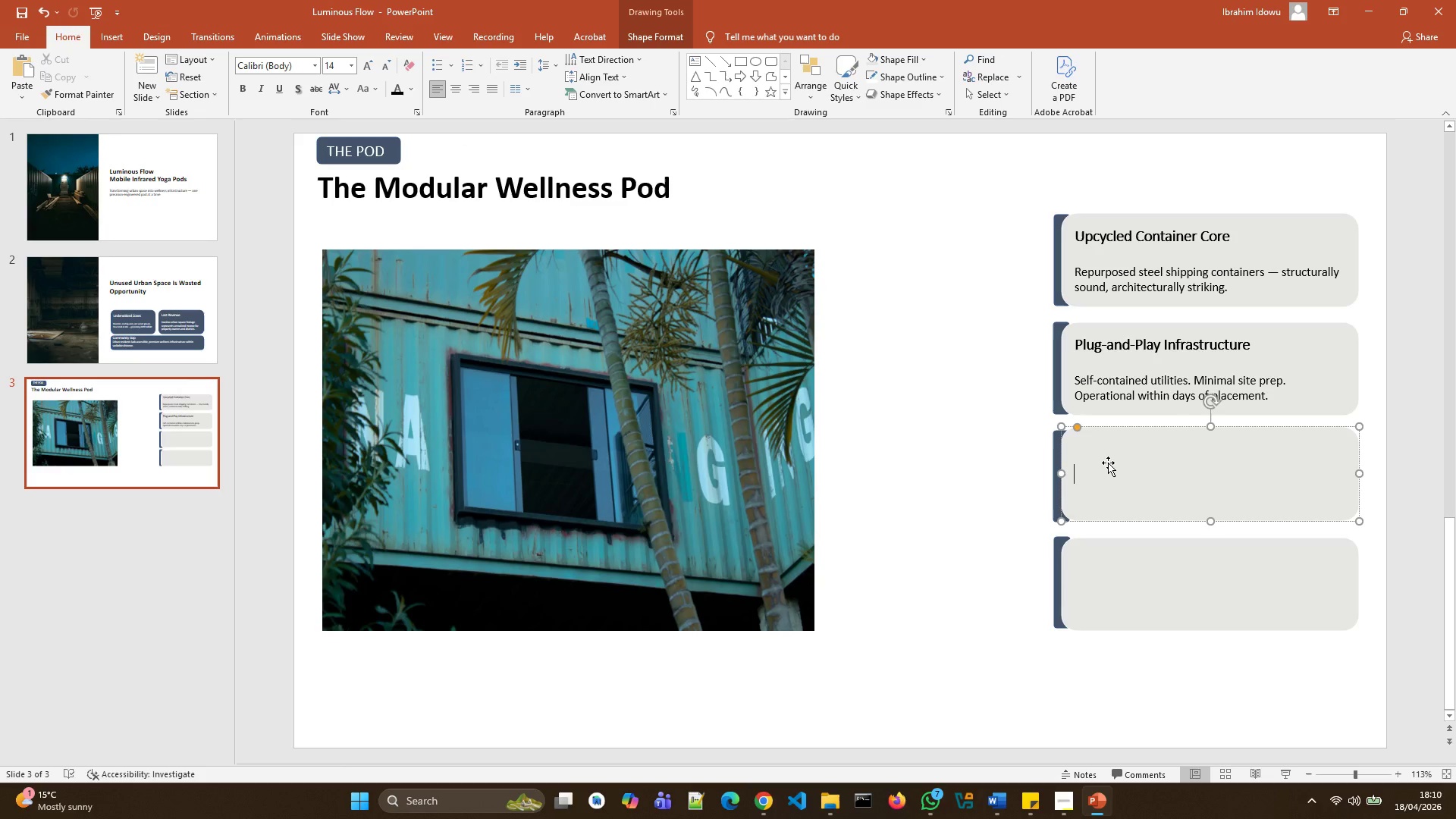 
key(Control+V)
 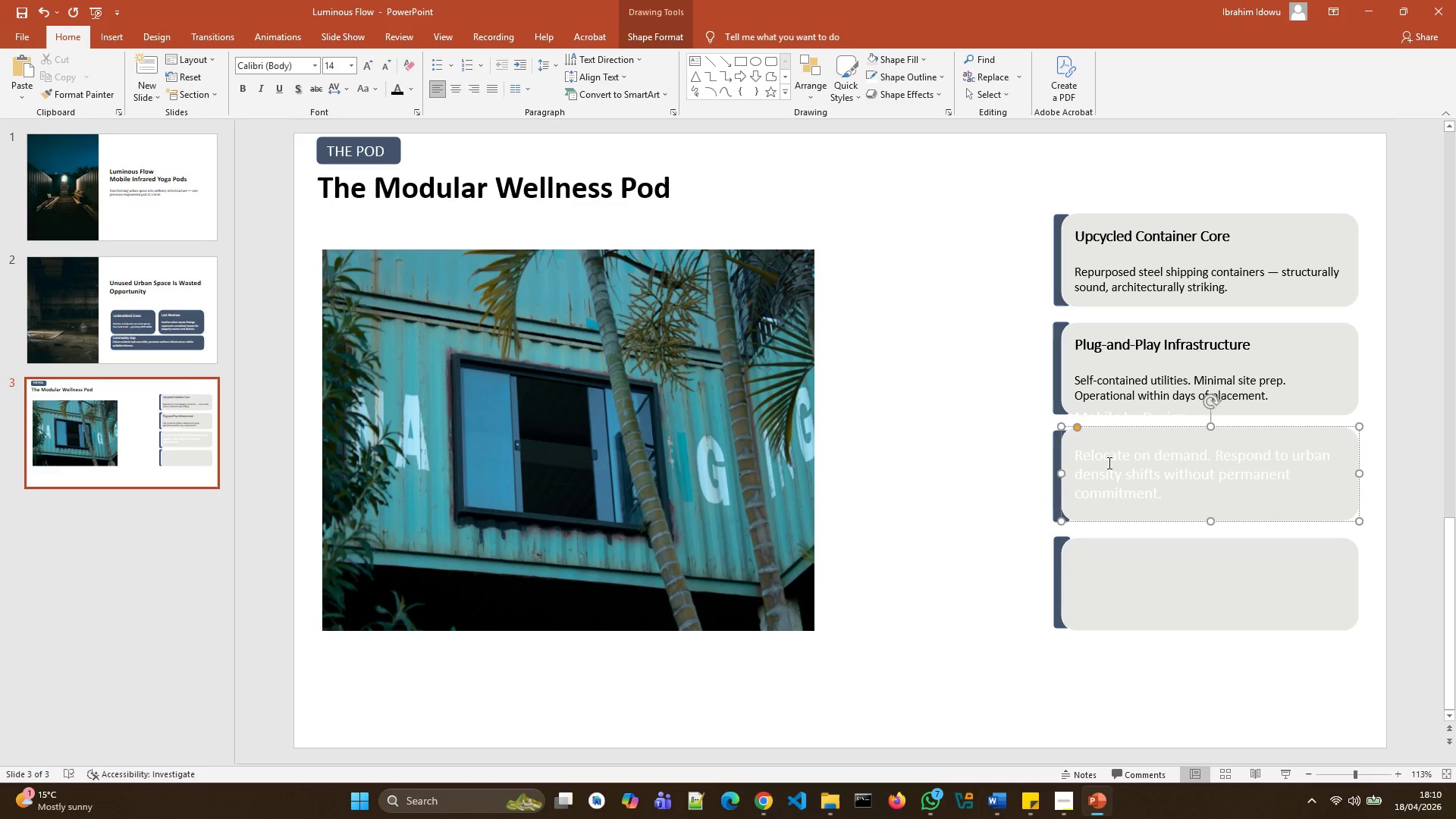 
key(Control+A)
 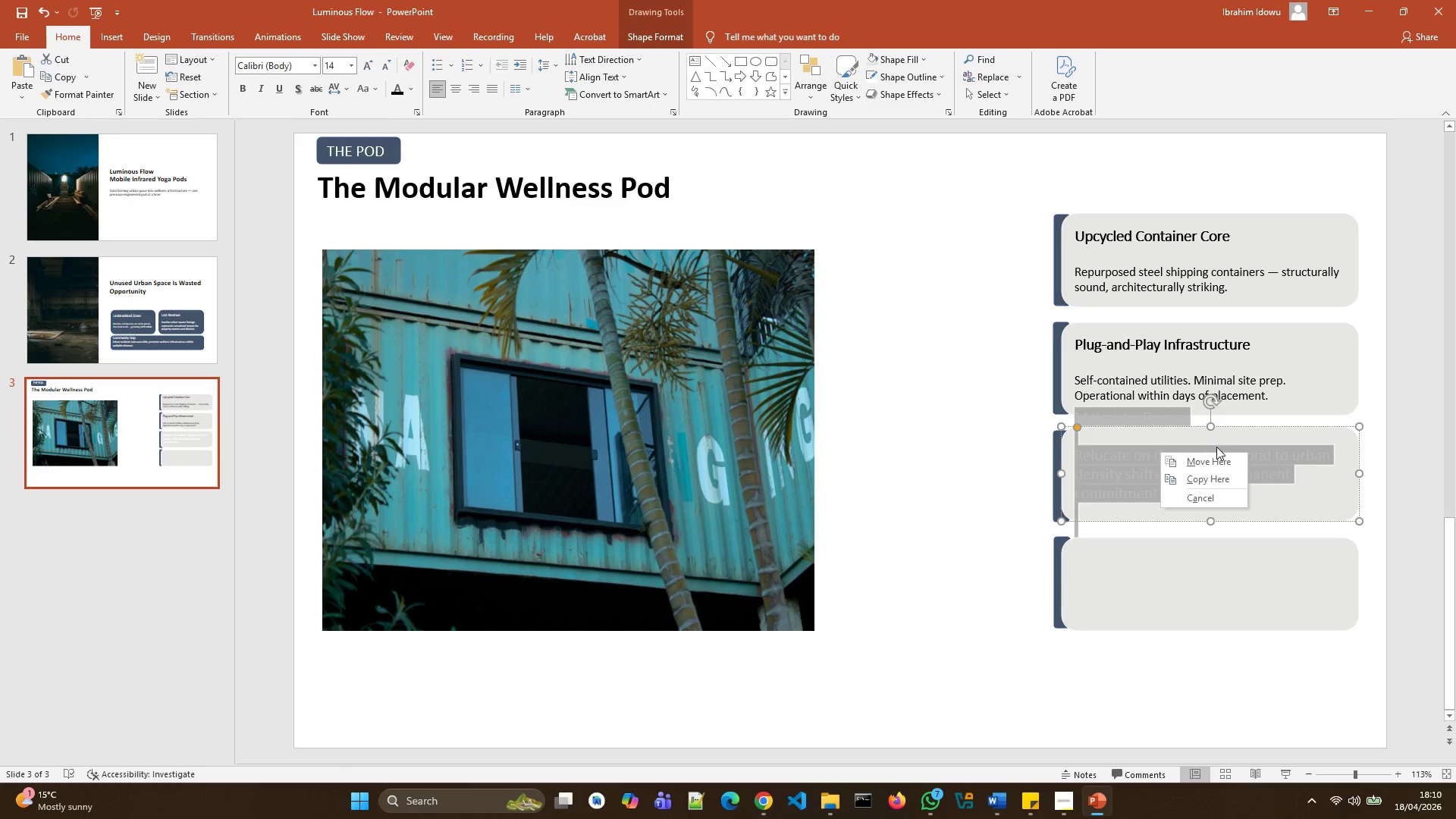 
right_click([1258, 447])
 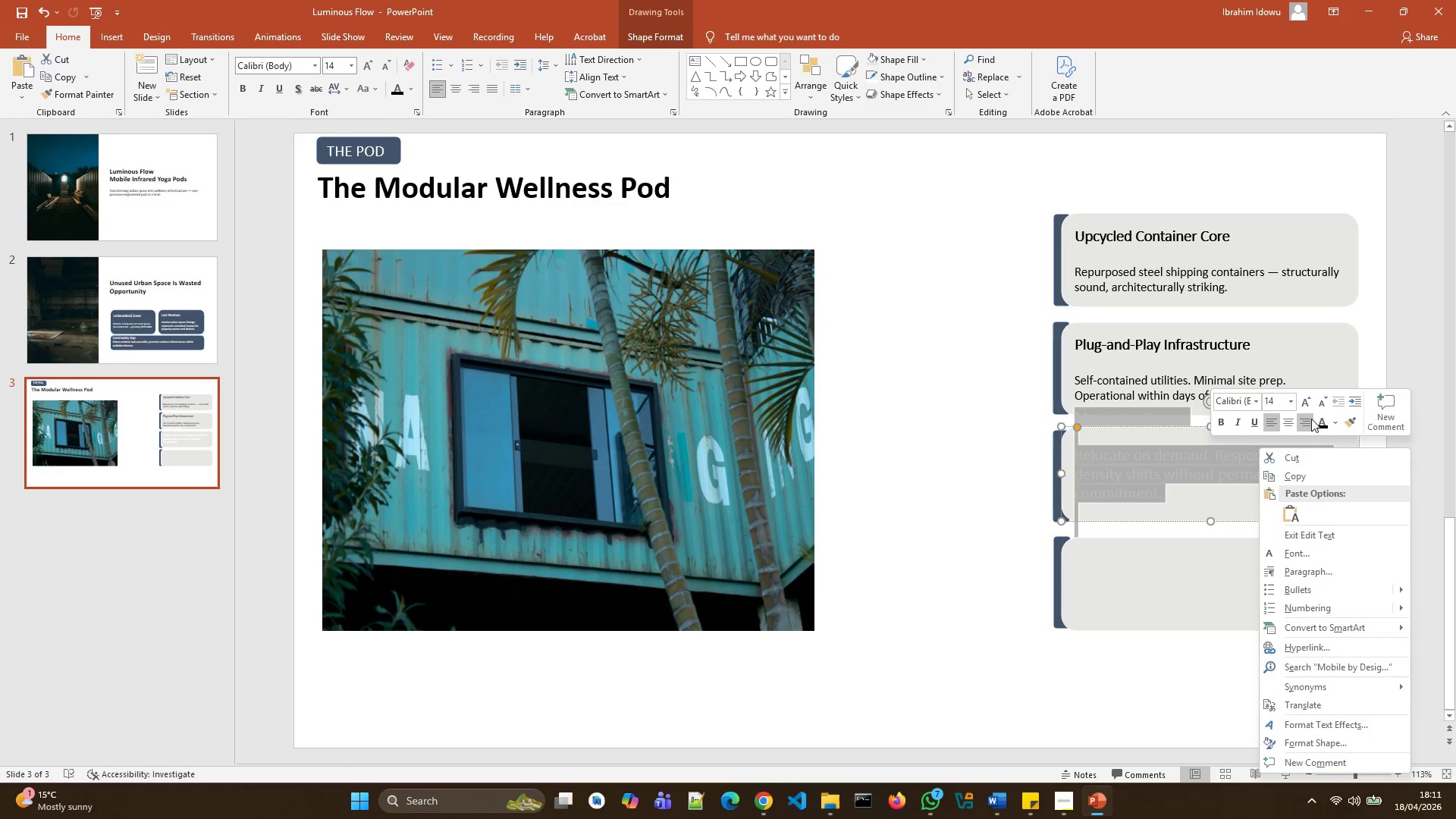 
left_click([1320, 420])
 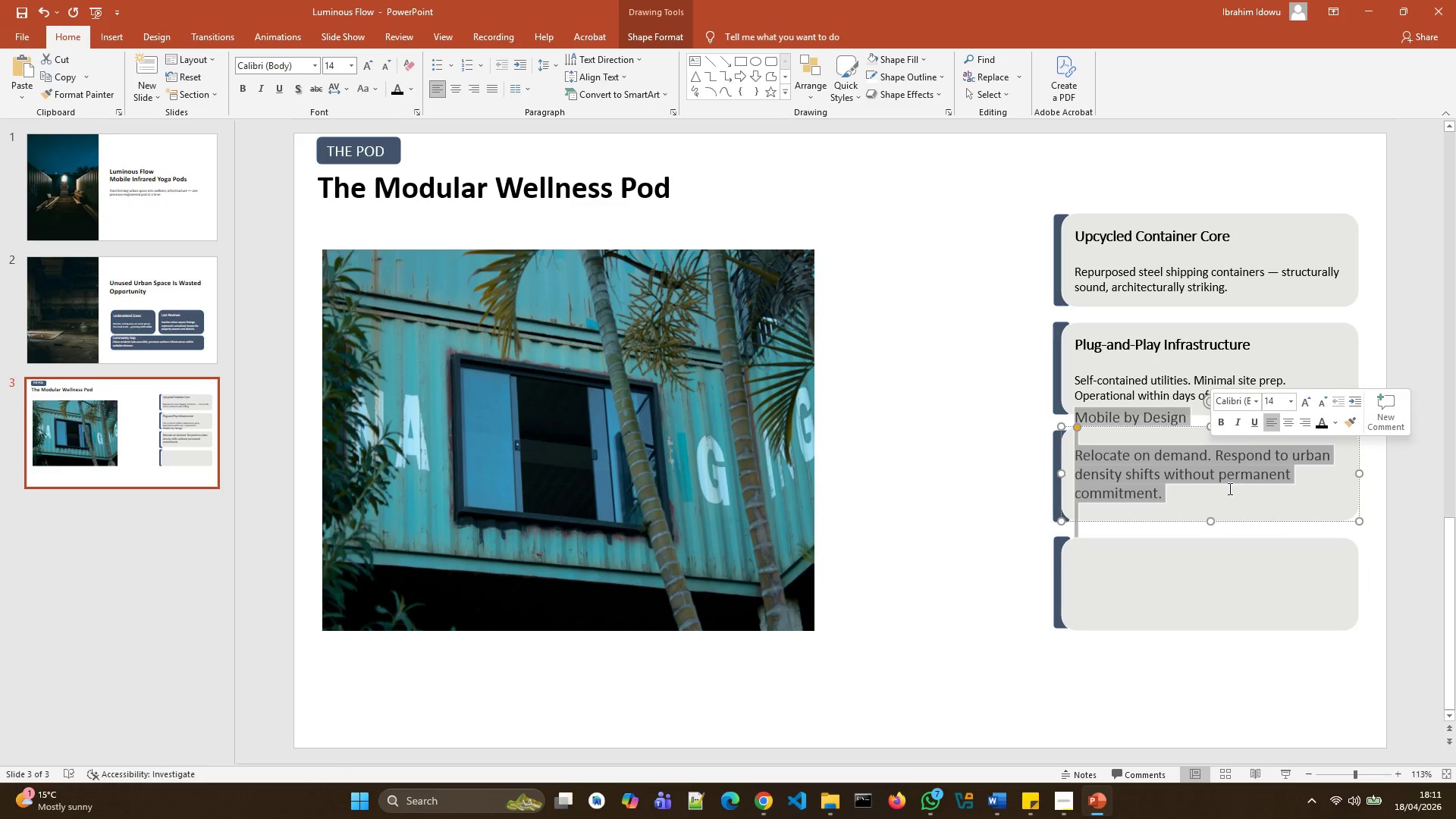 
left_click([1225, 493])
 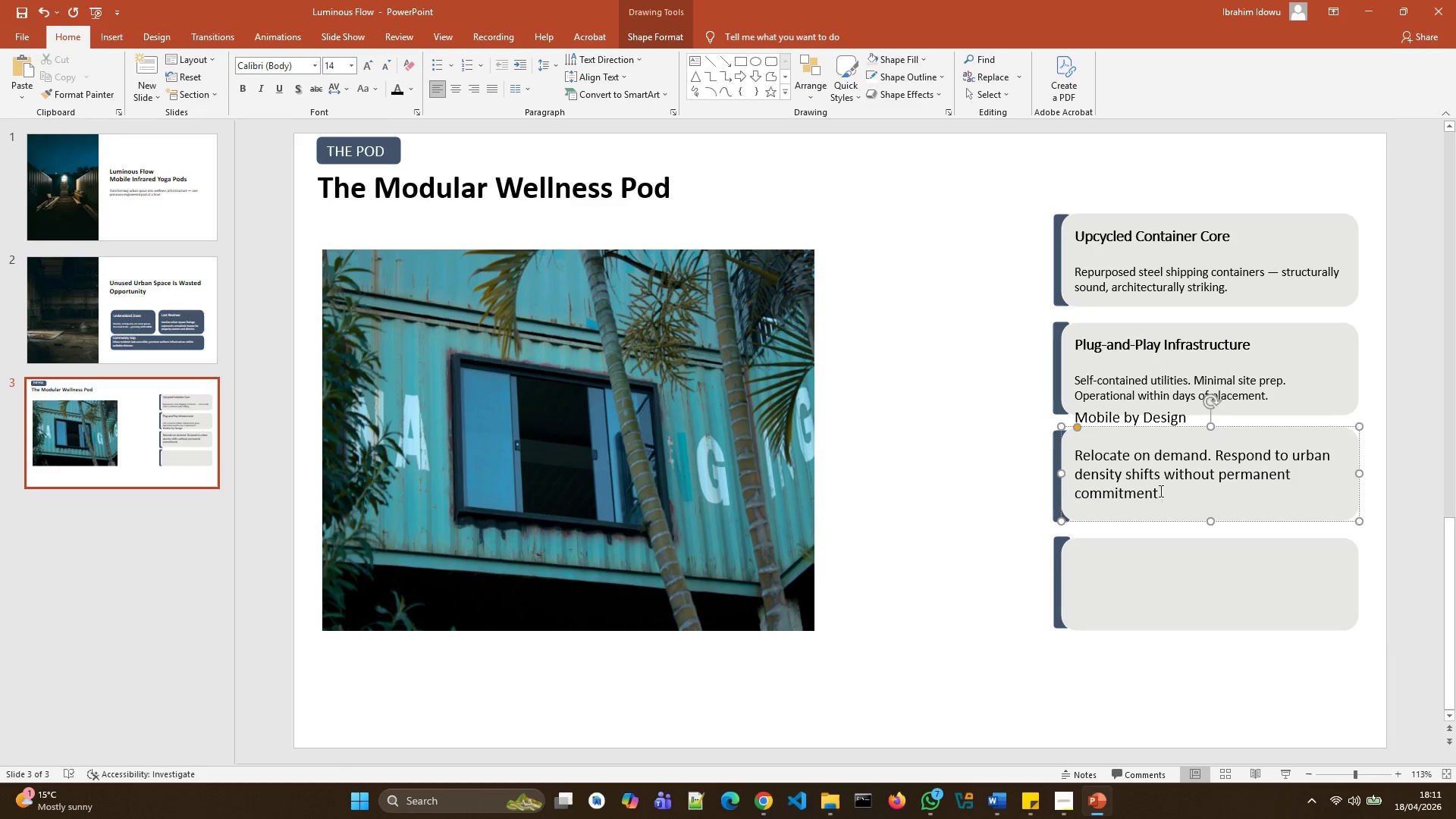 
left_click_drag(start_coordinate=[1172, 498], to_coordinate=[1103, 456])
 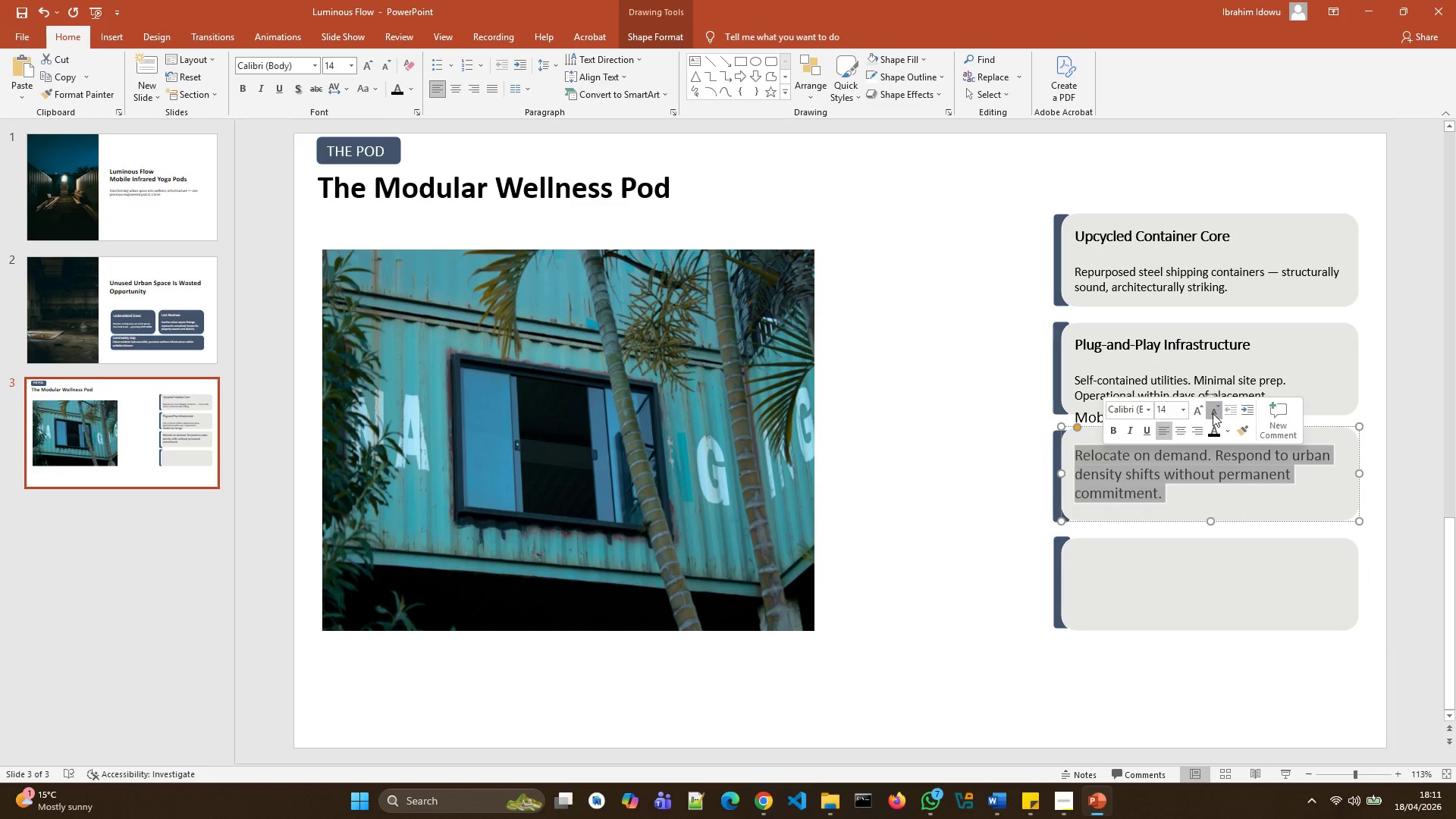 
double_click([1213, 413])
 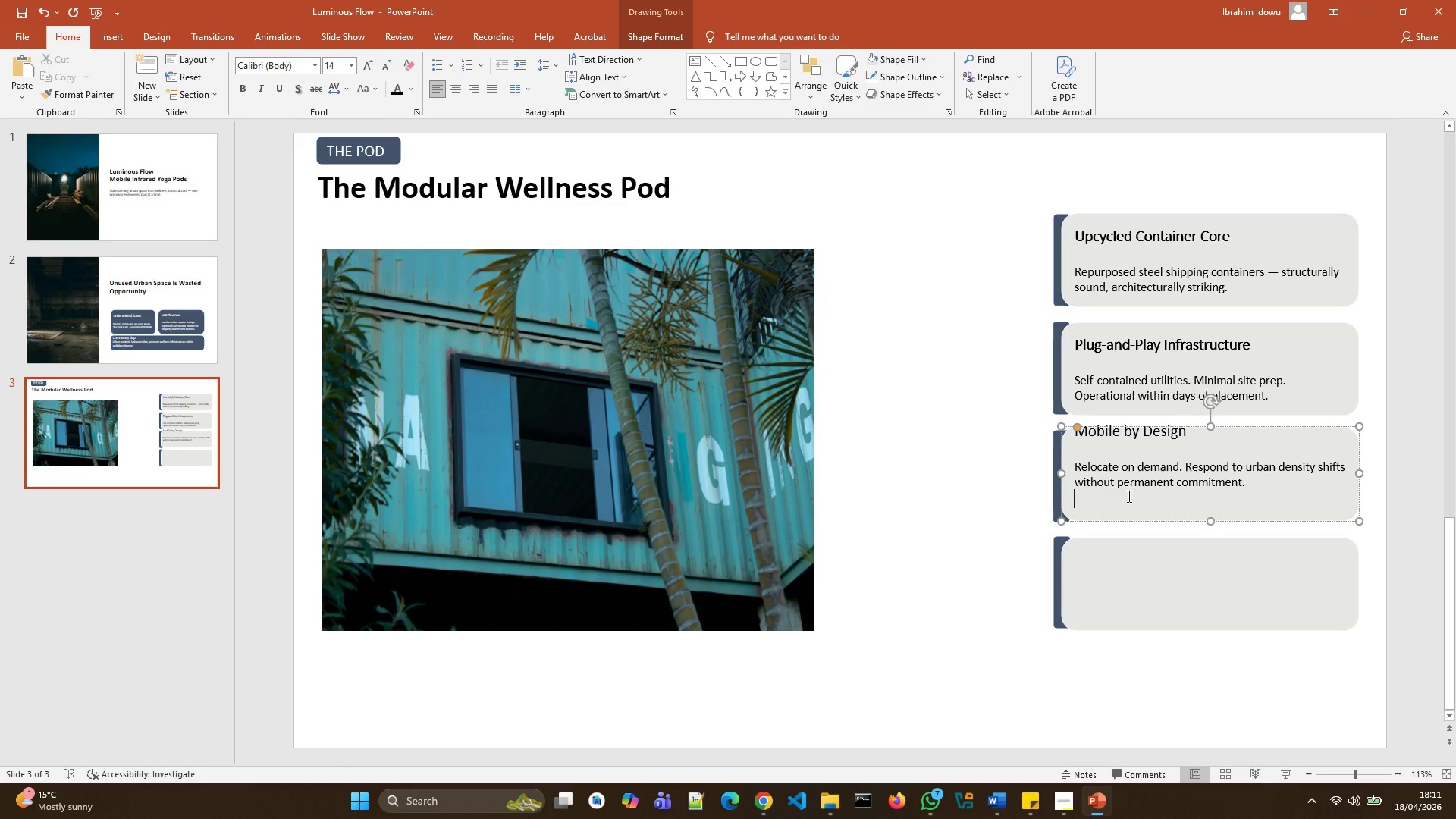 
left_click([1130, 513])
 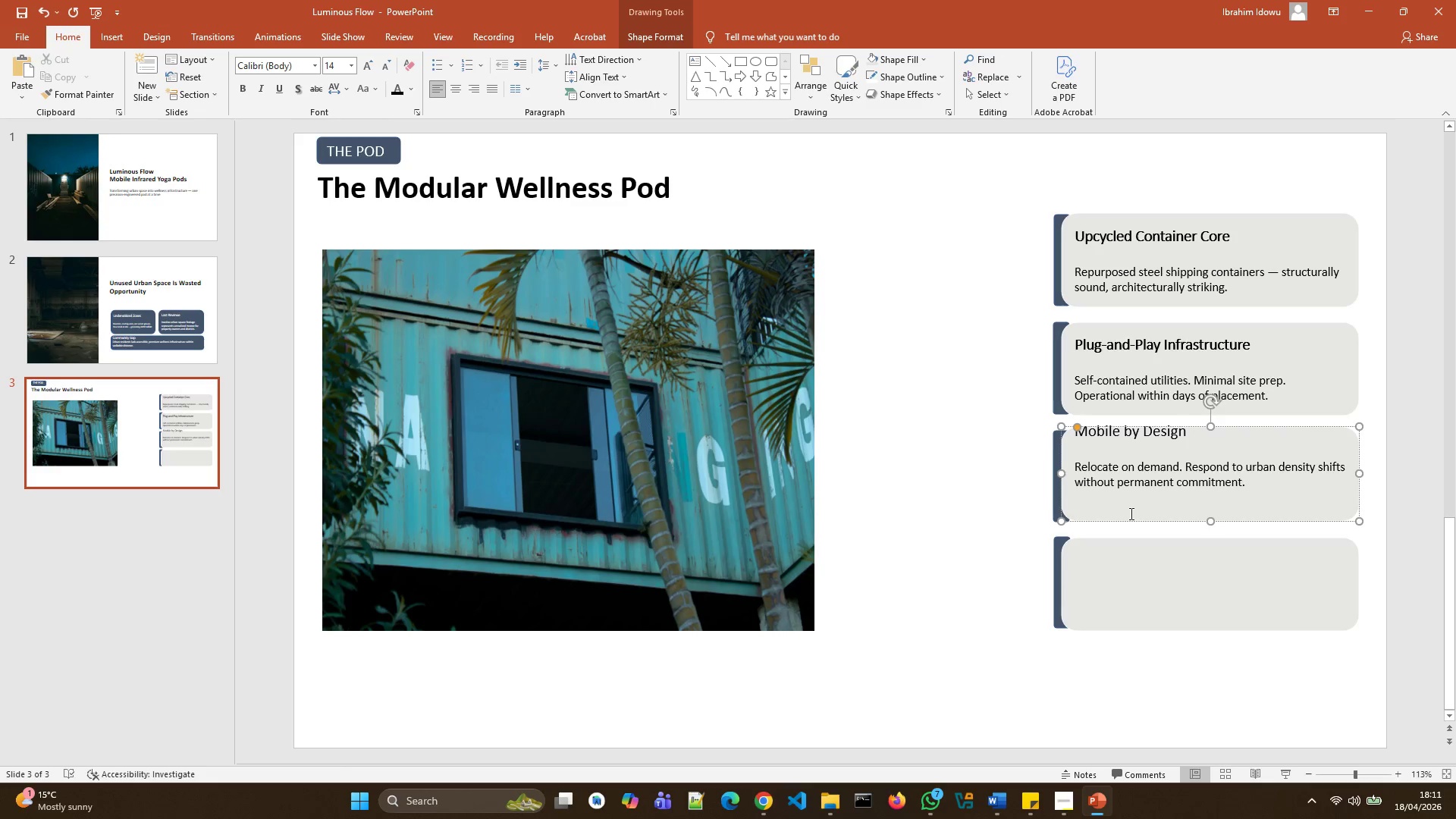 
key(Backspace)
 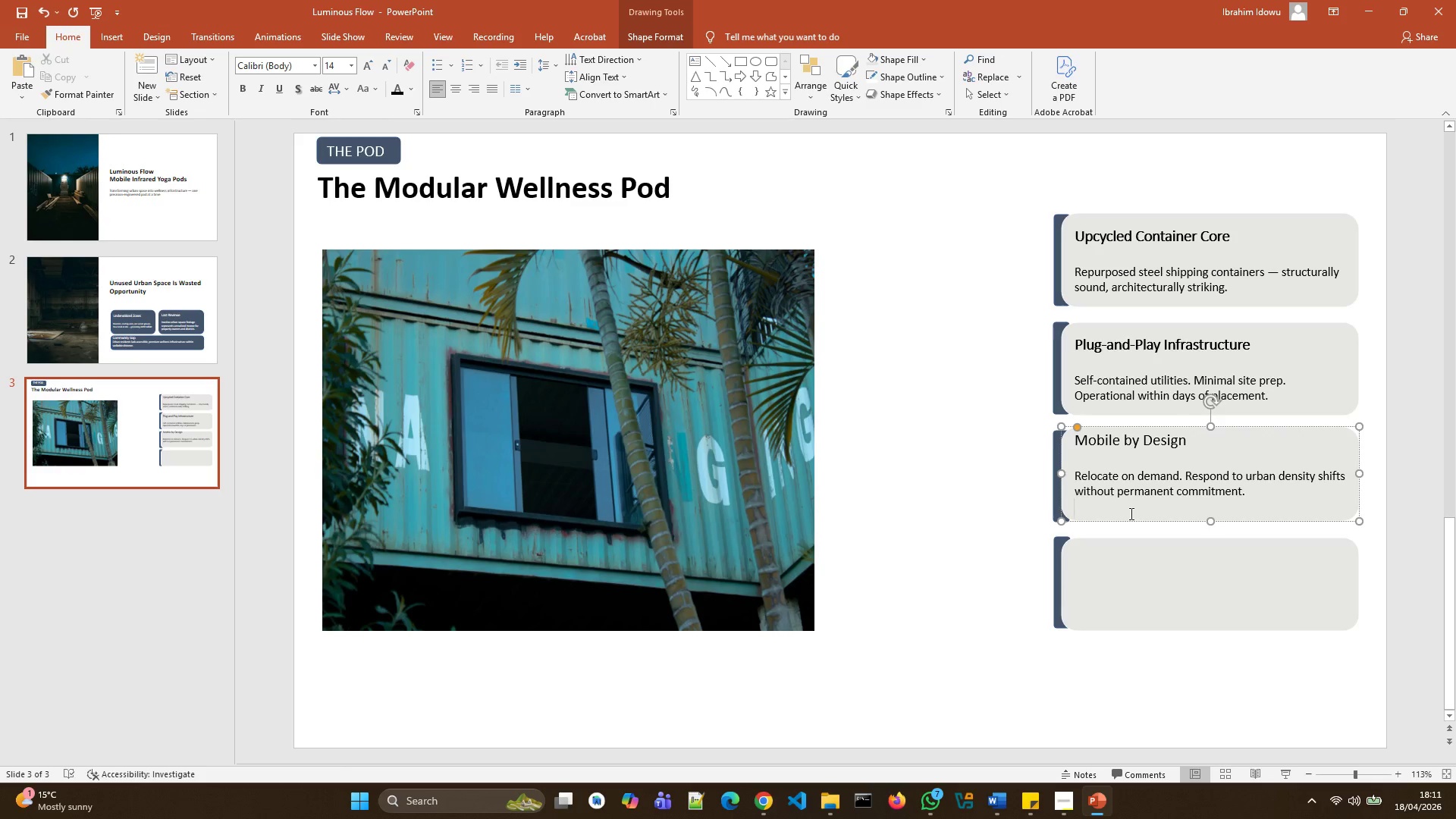 
key(Backspace)
 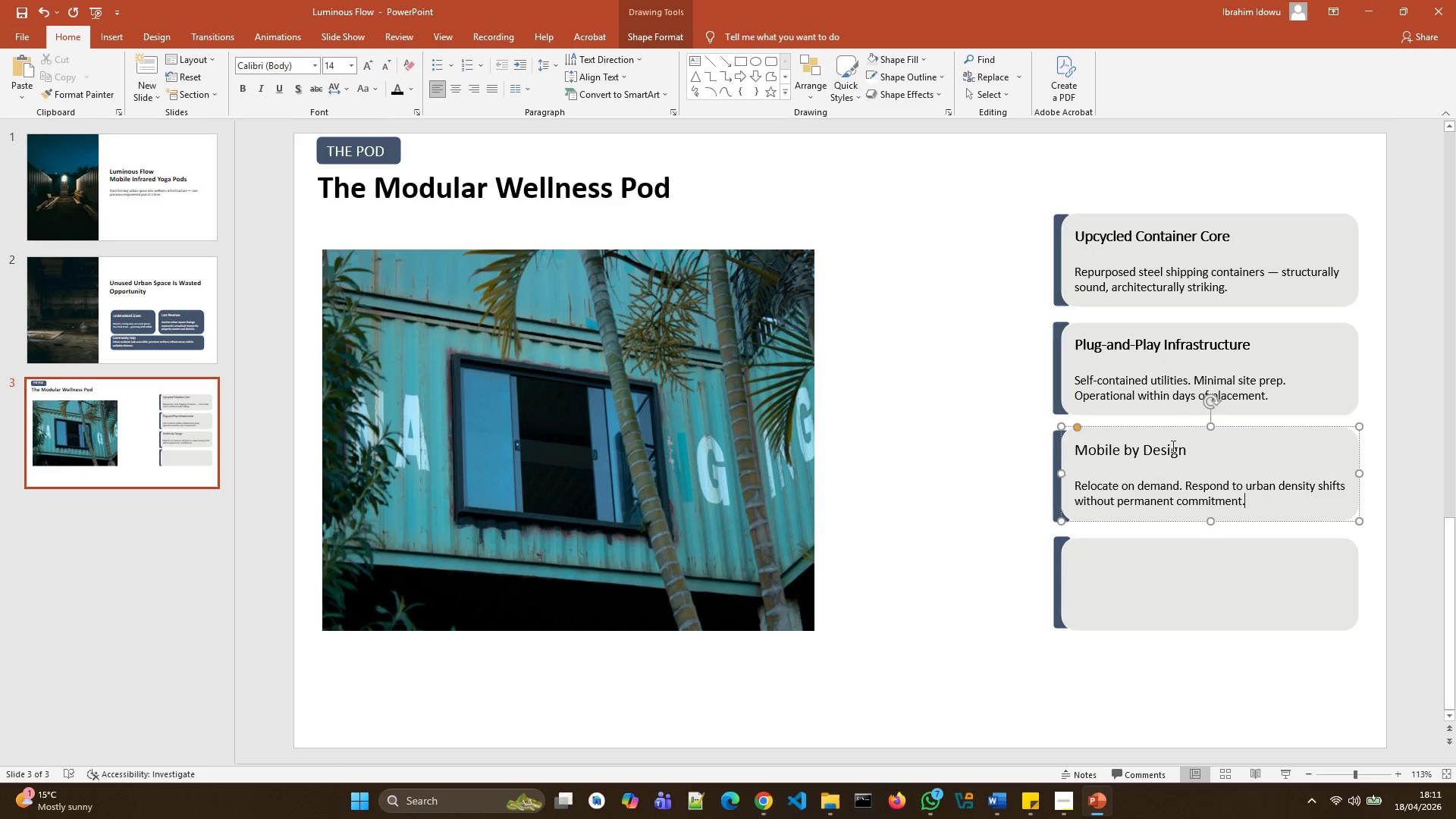 
left_click_drag(start_coordinate=[1191, 453], to_coordinate=[1087, 463])
 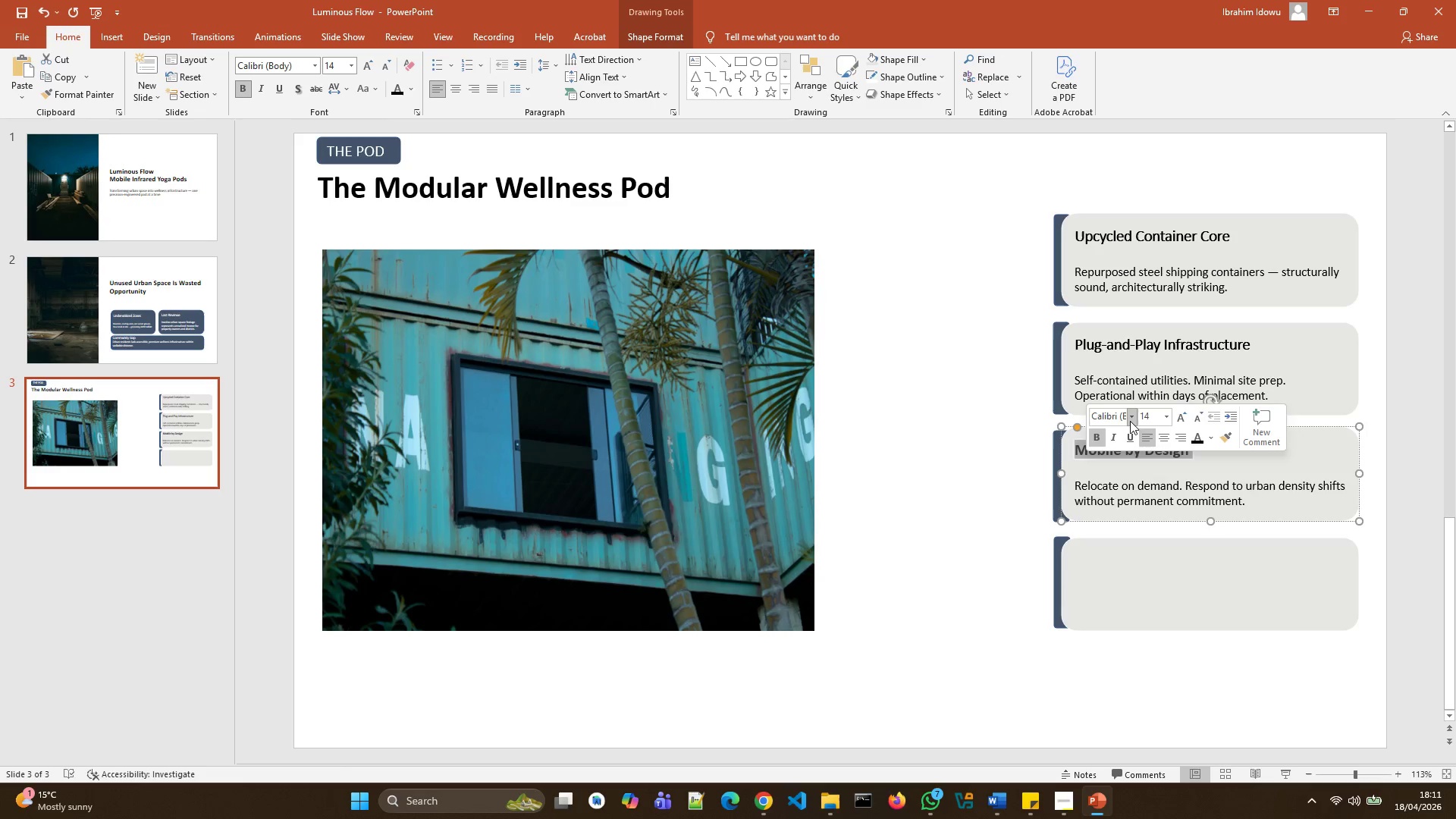 
left_click([1131, 419])
 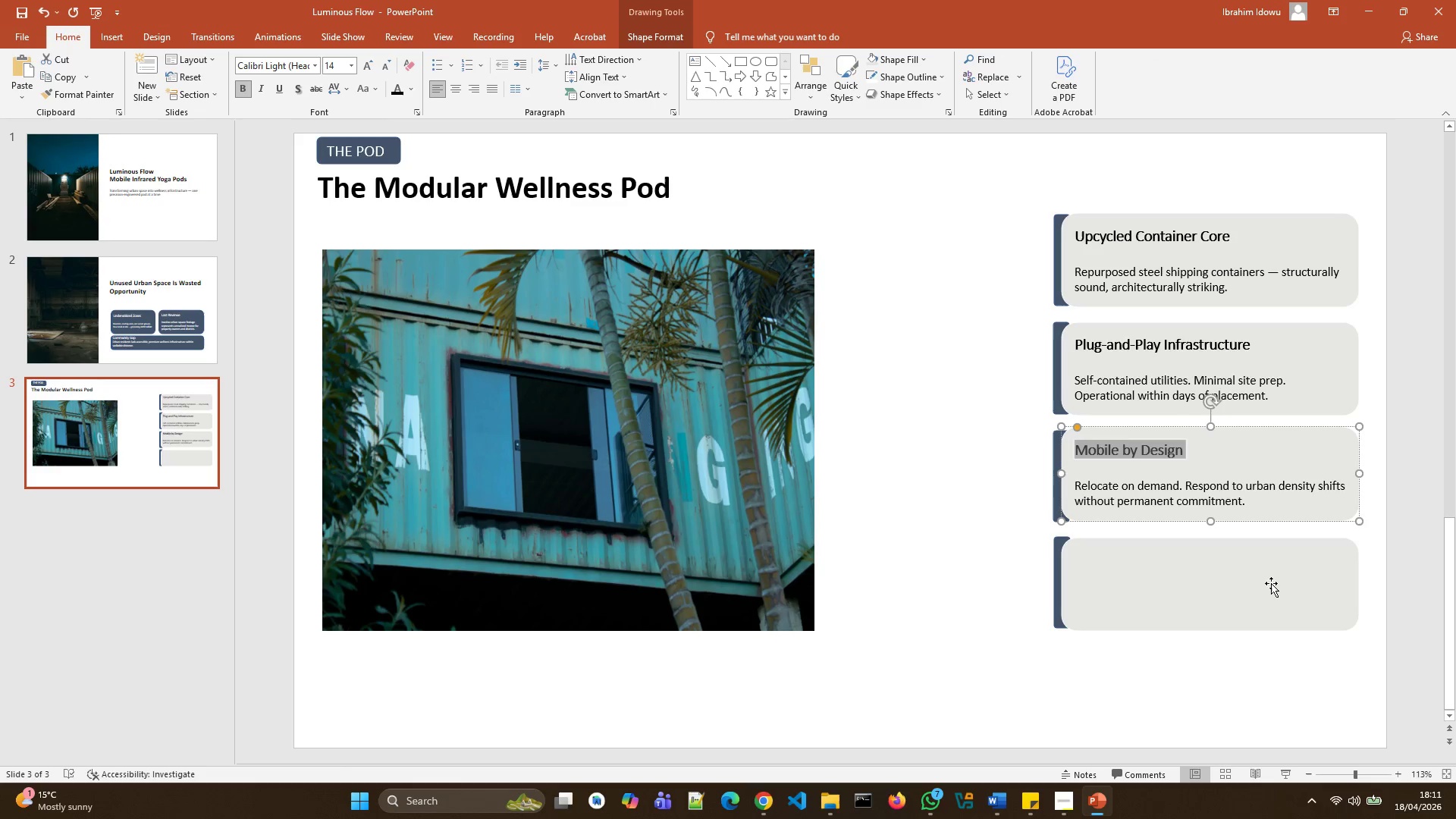 
left_click([1251, 443])
 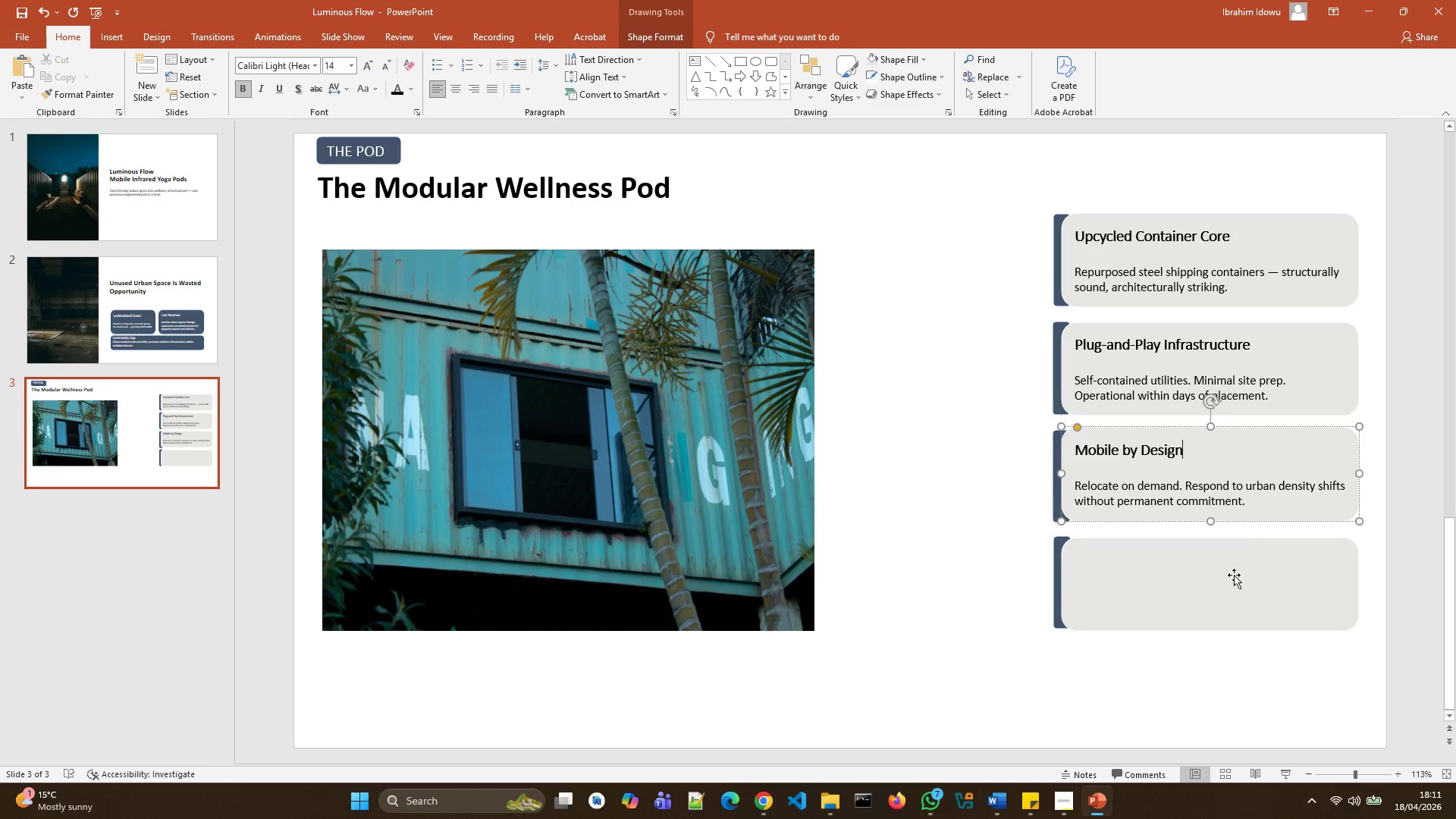 
left_click([1215, 570])
 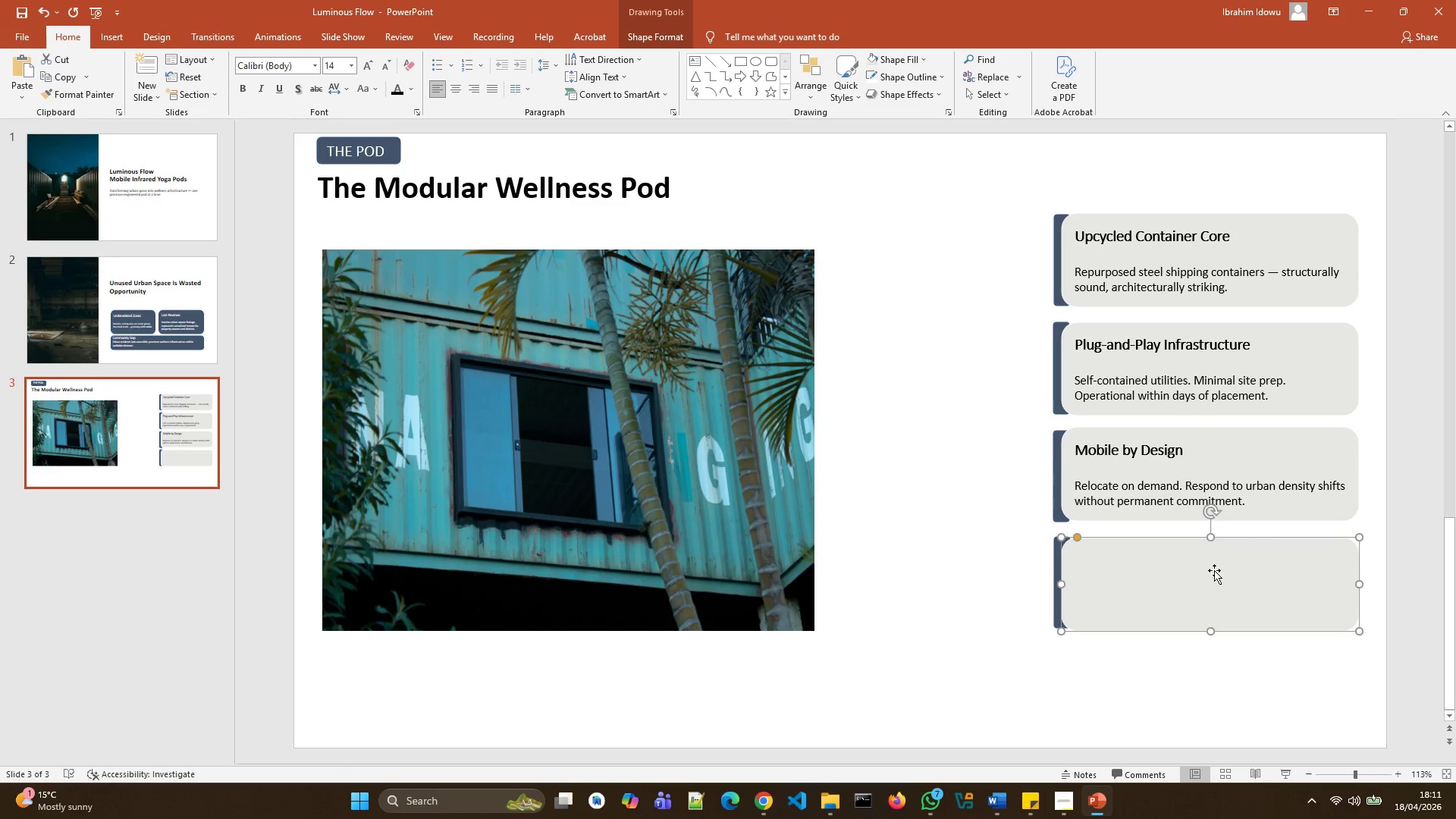 
triple_click([1214, 570])
 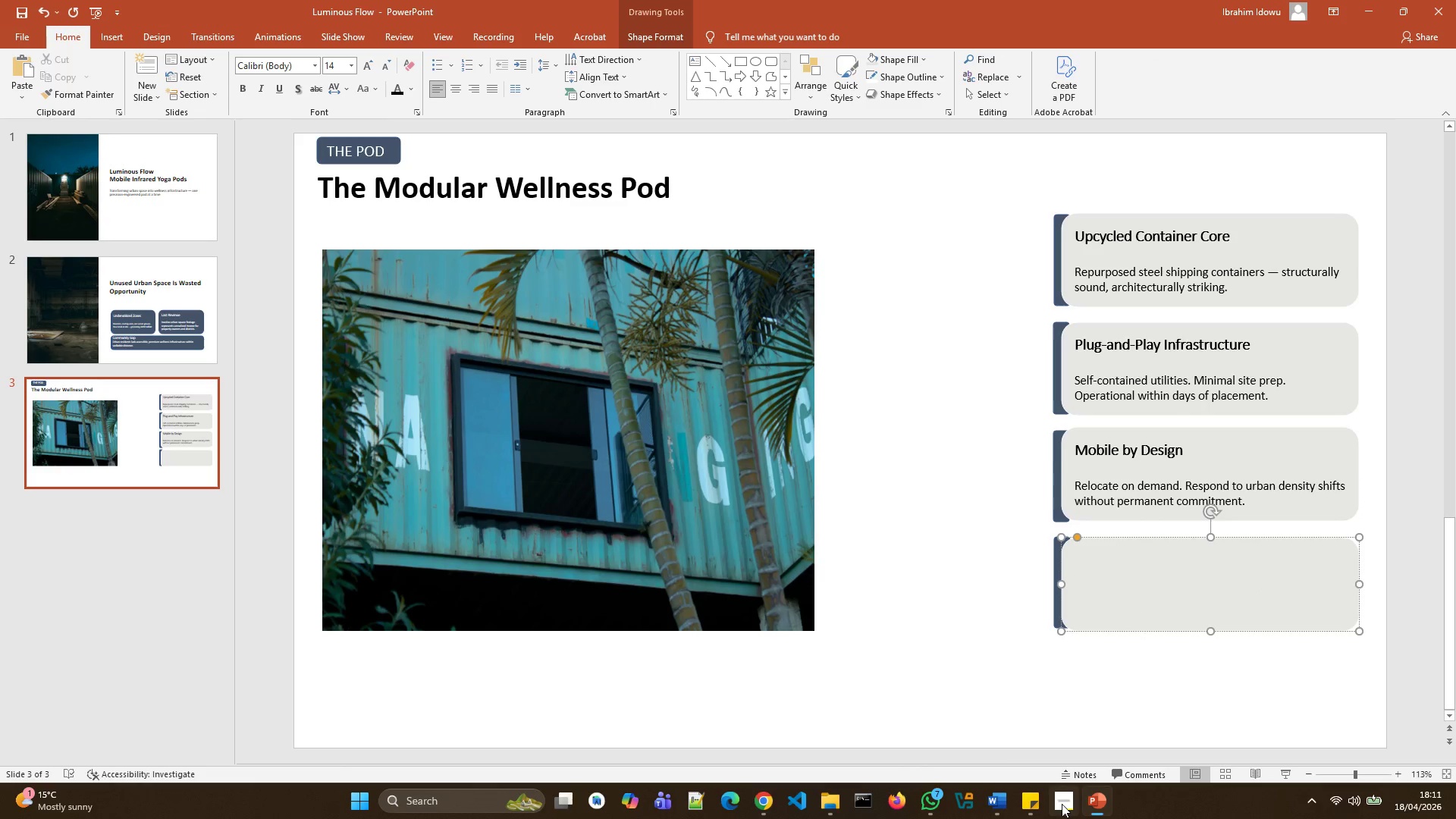 
double_click([1073, 714])
 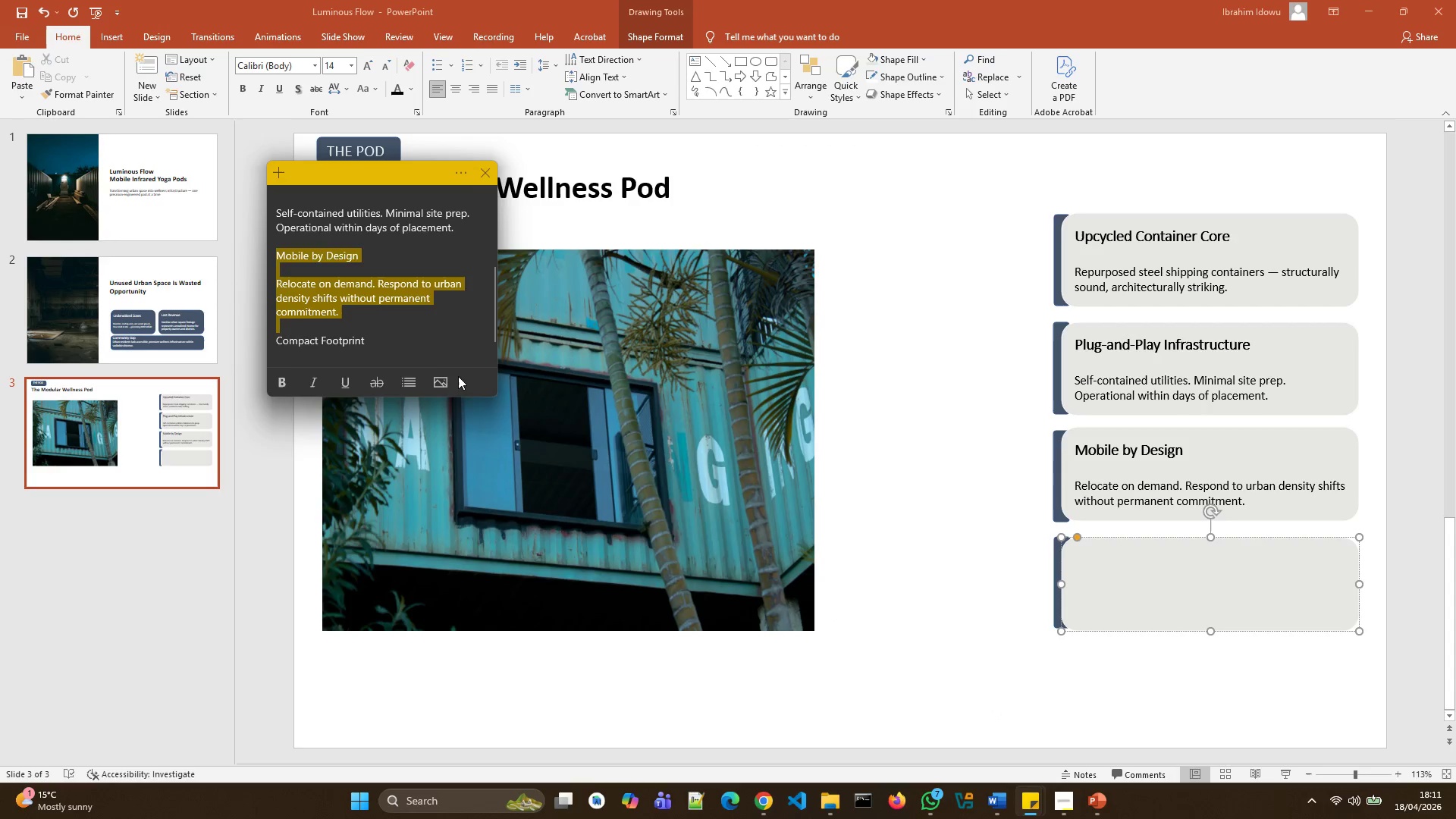 
left_click([448, 349])
 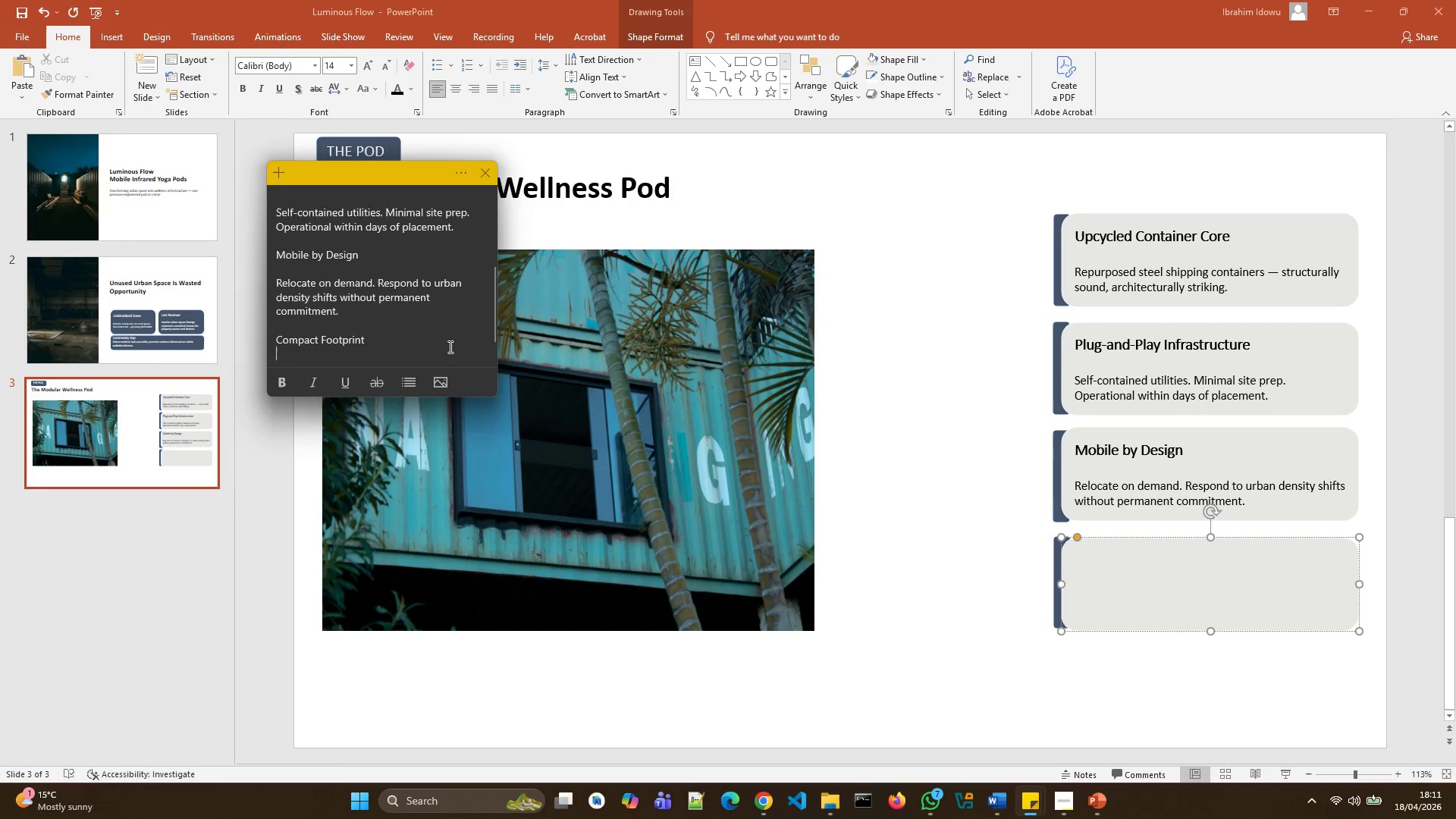 
scroll: coordinate [450, 344], scroll_direction: down, amount: 2.0
 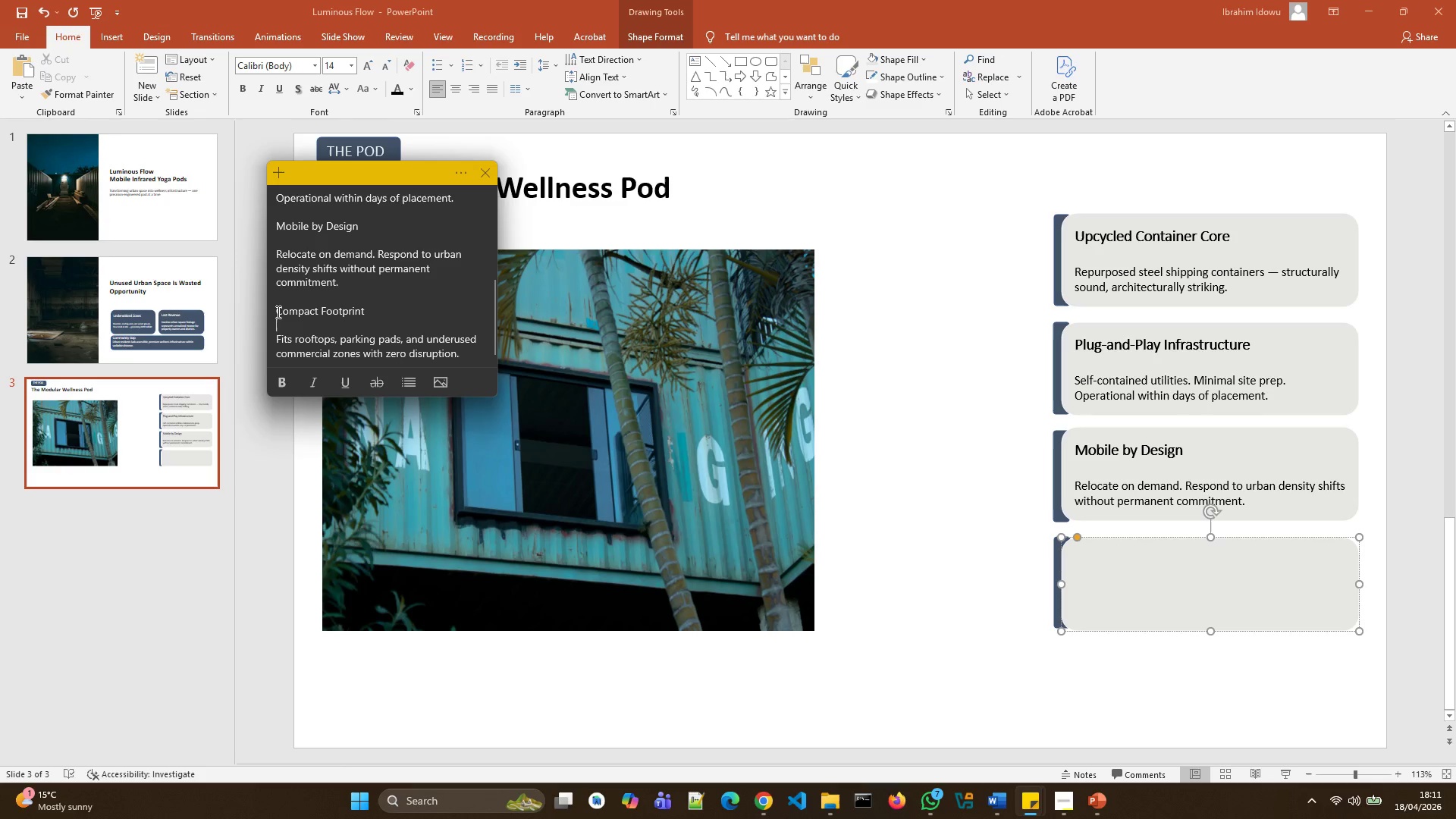 
left_click_drag(start_coordinate=[277, 312], to_coordinate=[467, 365])
 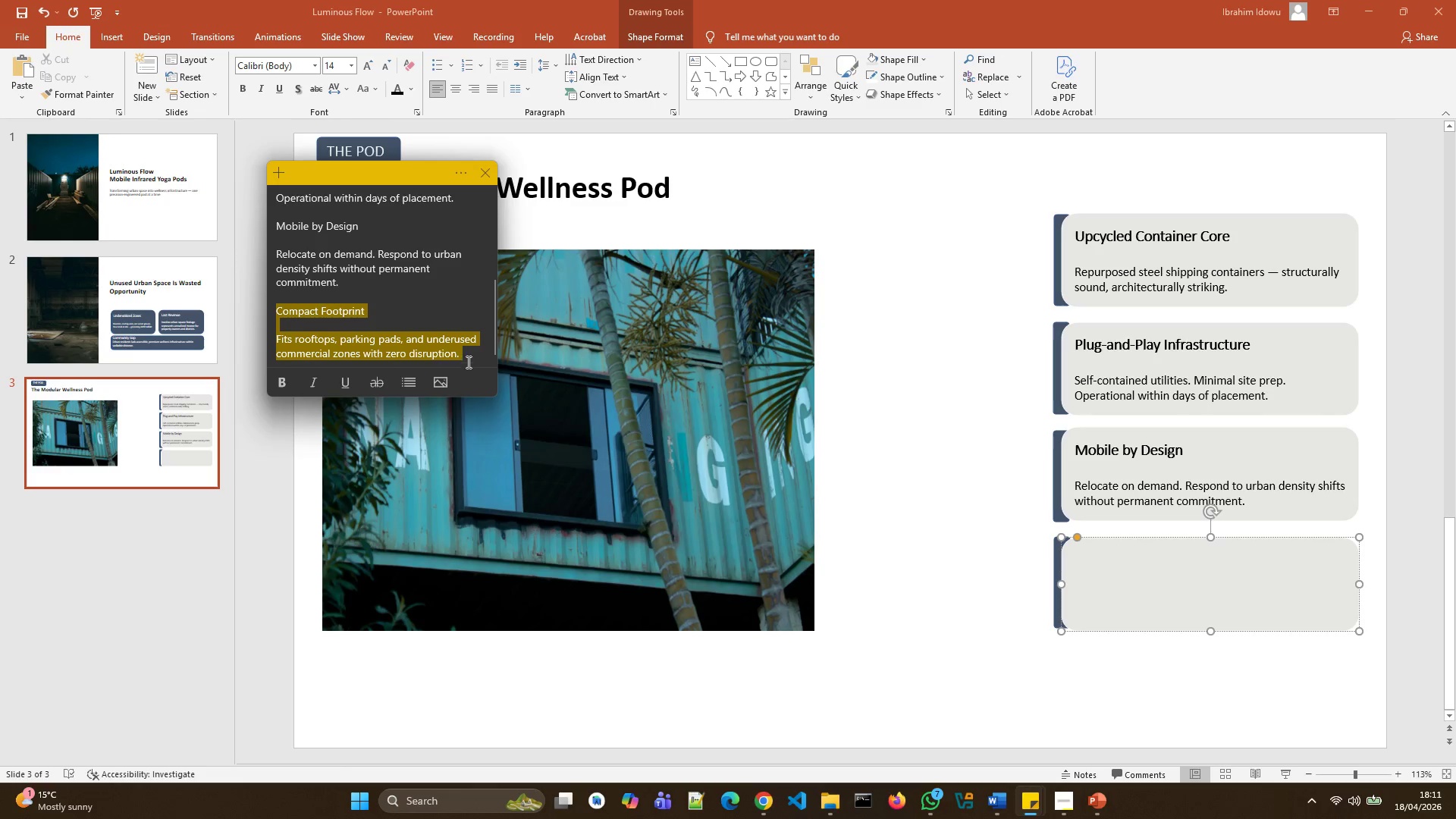 
key(Control+ControlLeft)
 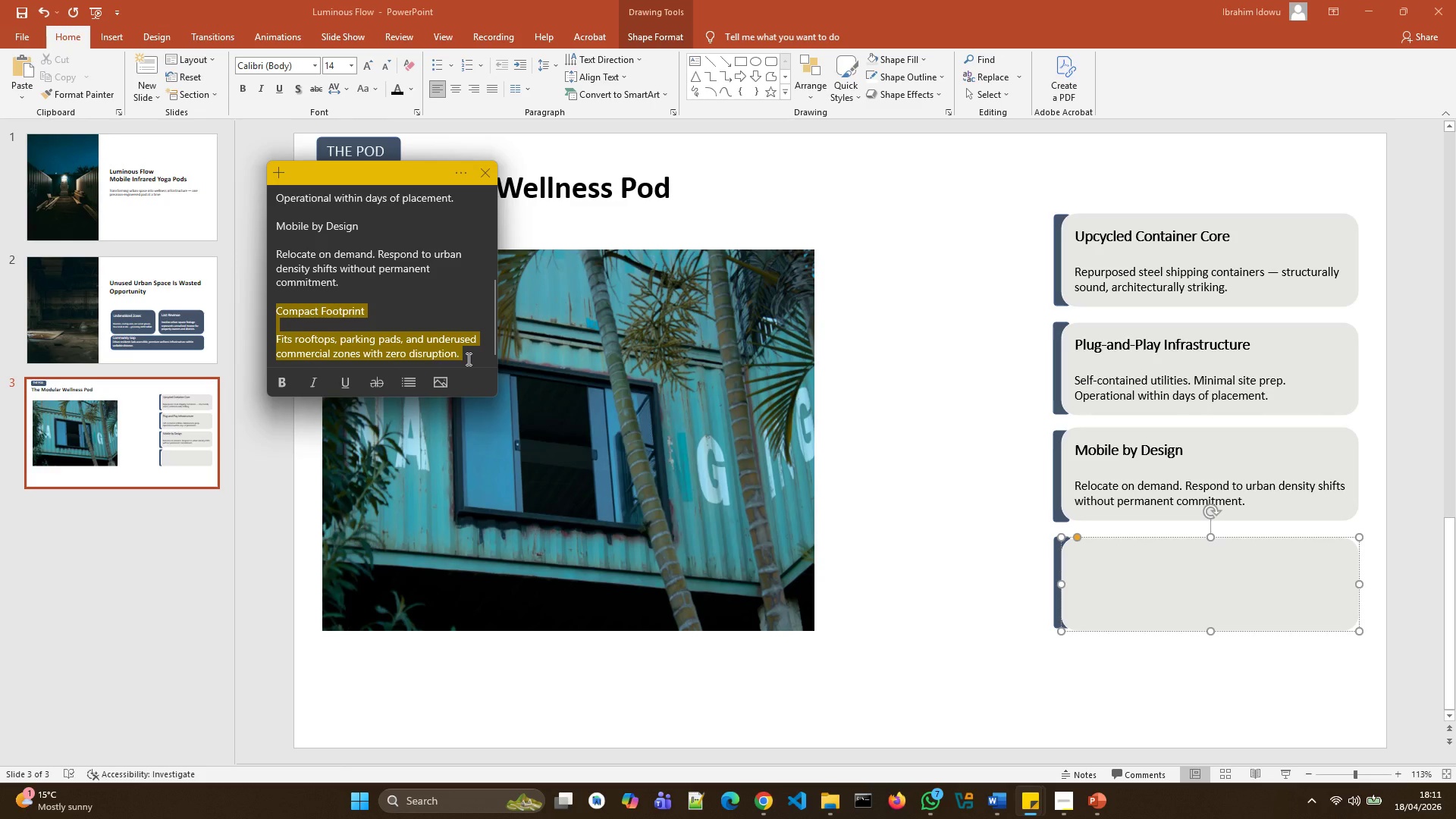 
key(Control+C)
 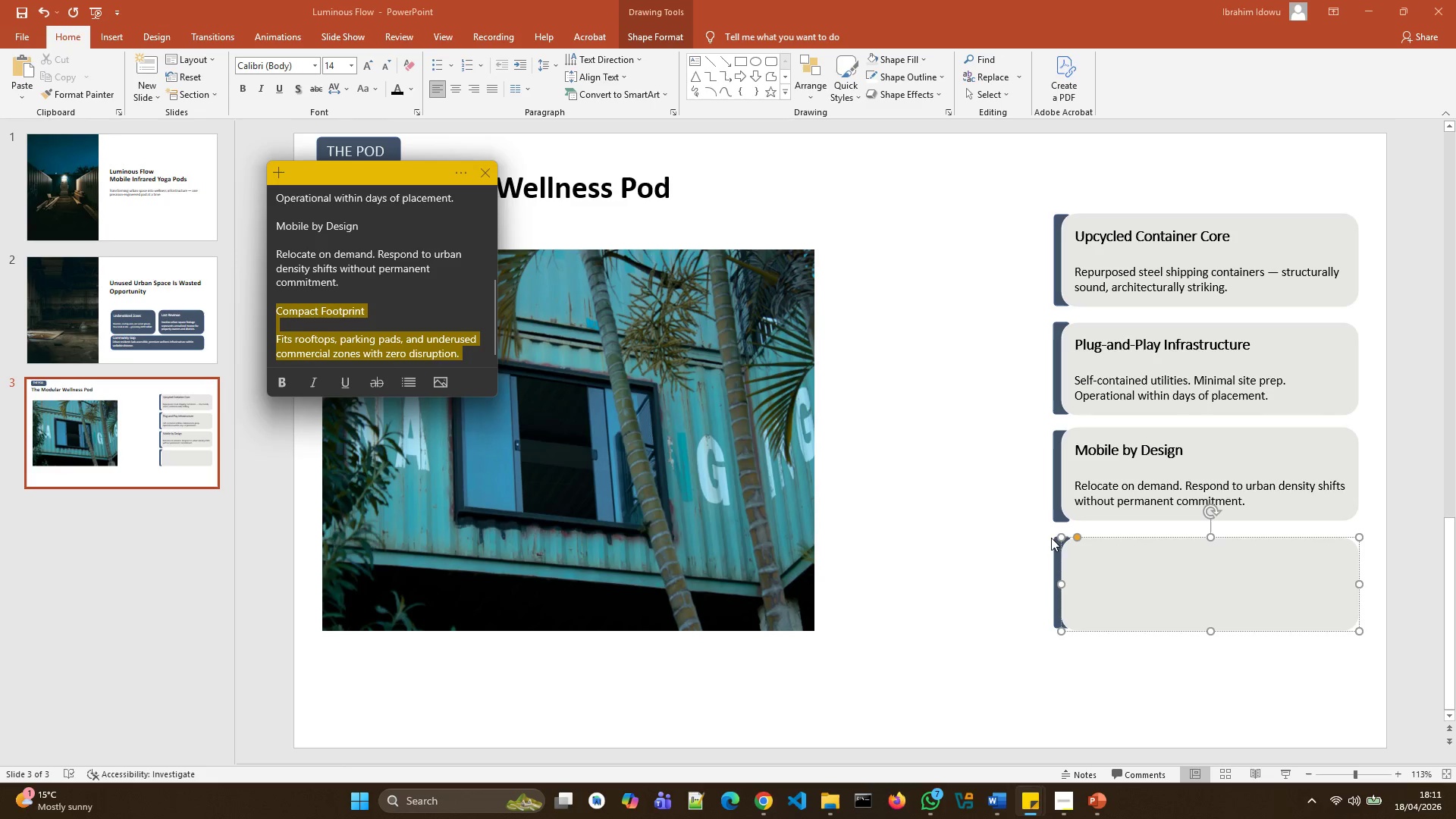 
double_click([1115, 579])
 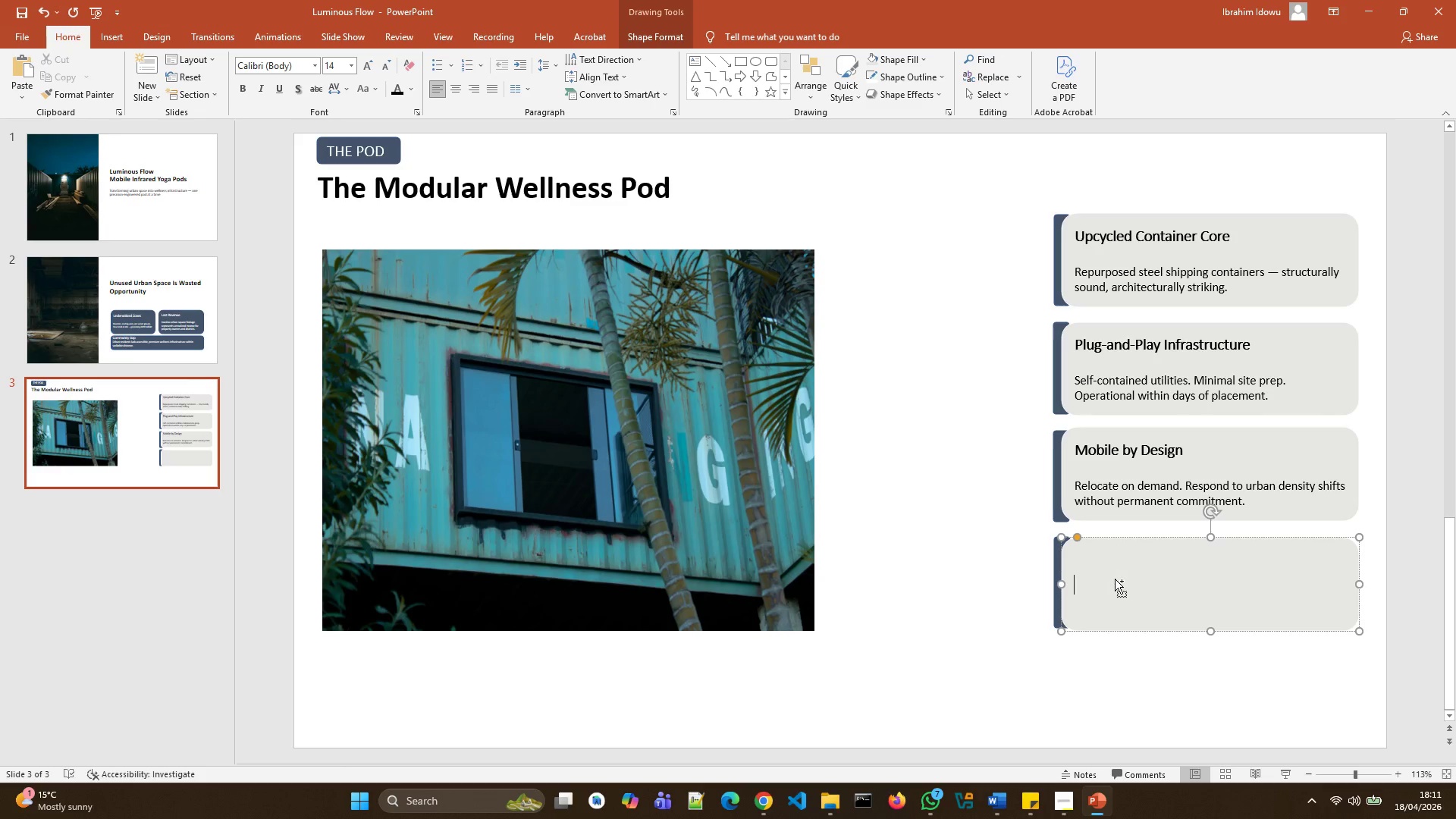 
key(Control+V)
 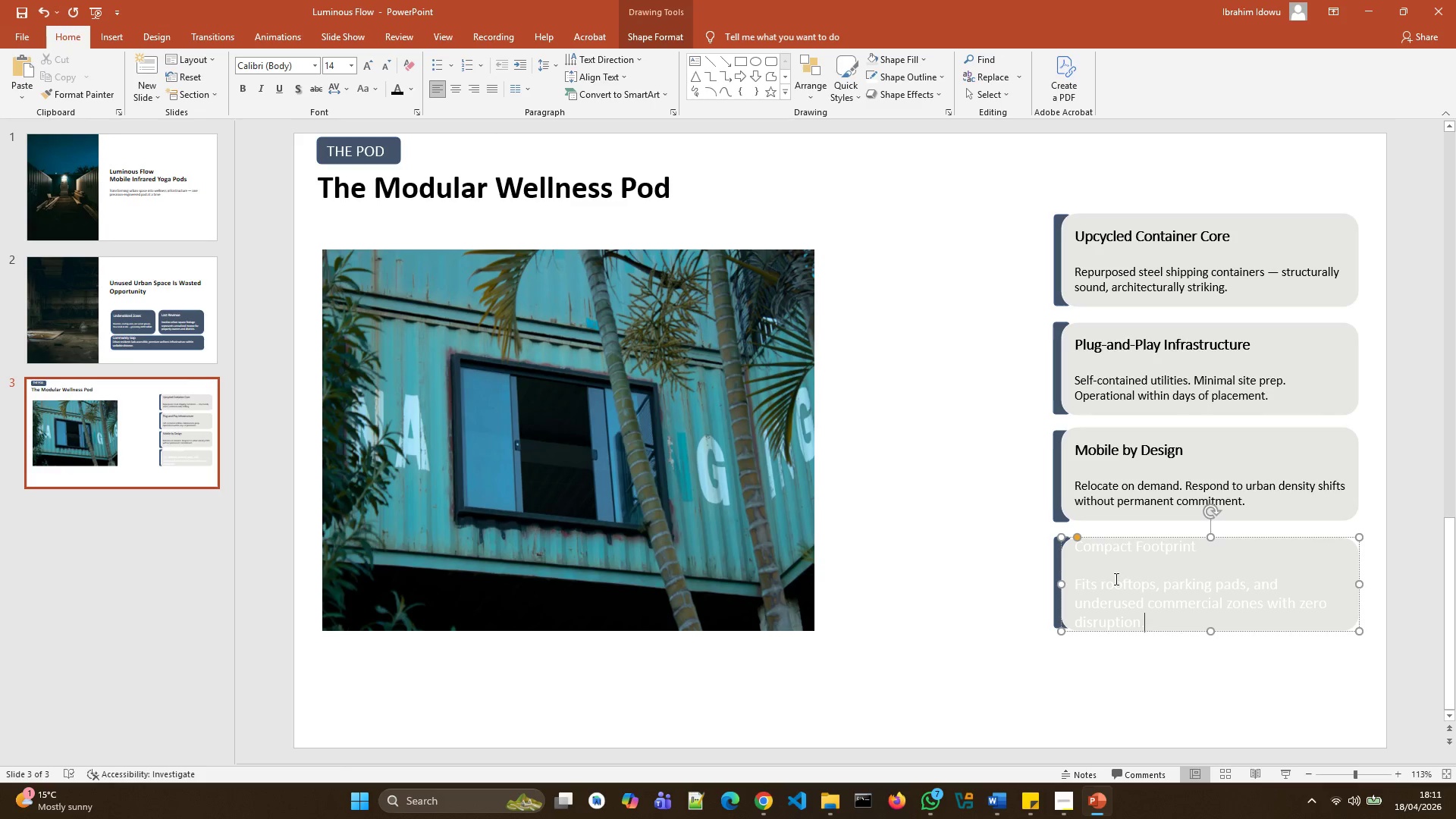 
key(Control+A)
 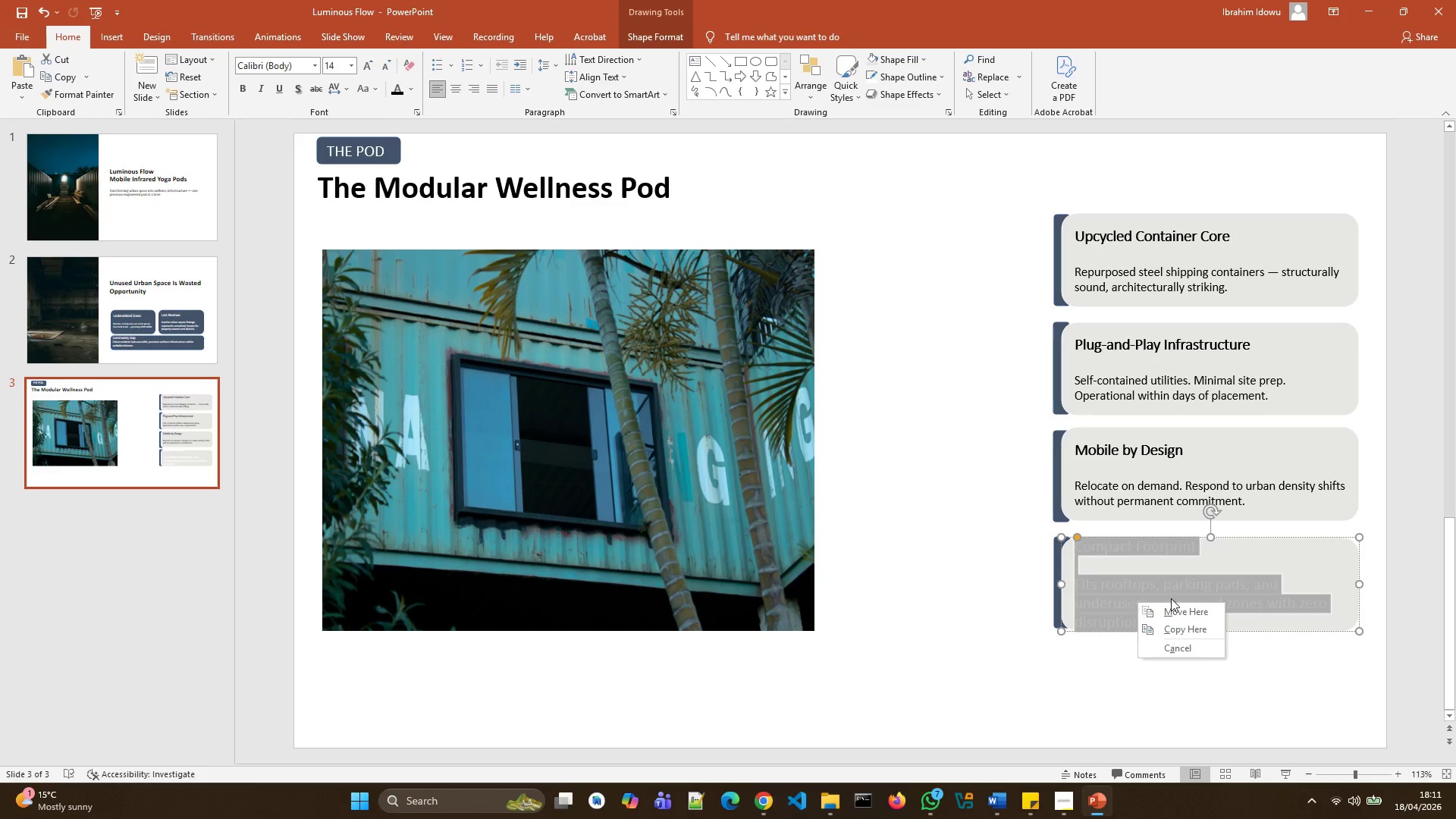 
right_click([1191, 576])
 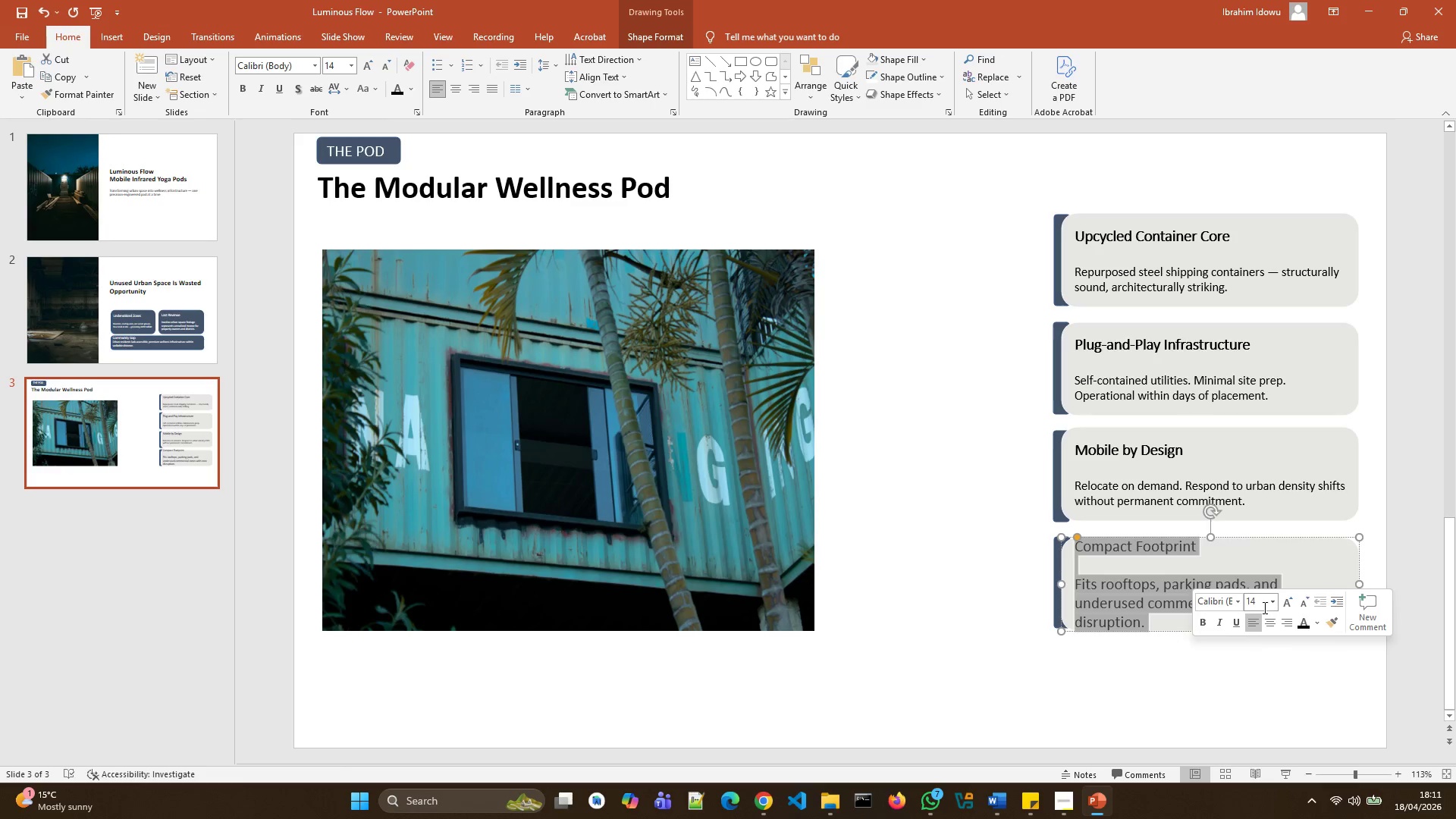 
left_click([1169, 623])
 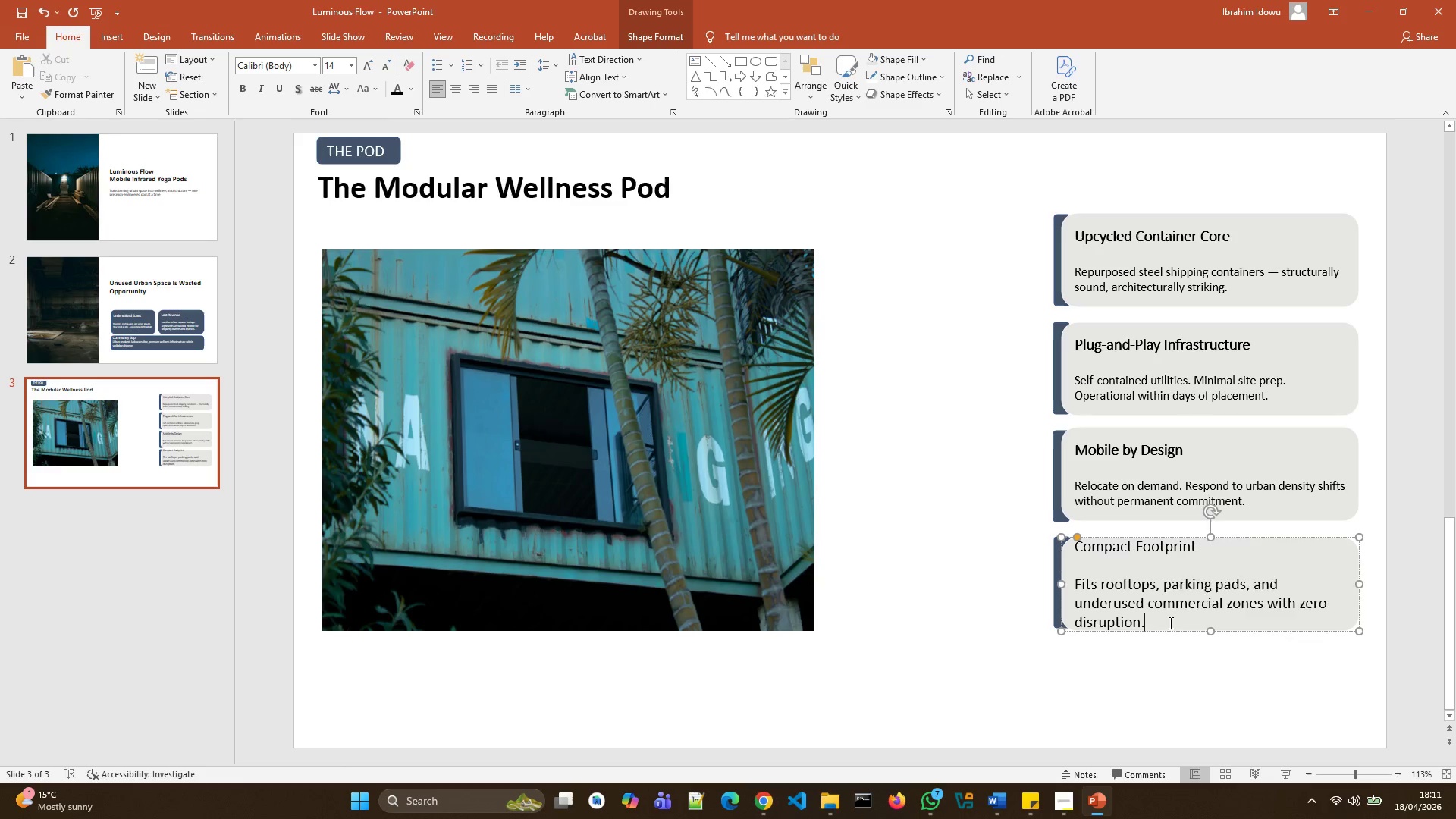 
left_click_drag(start_coordinate=[1169, 623], to_coordinate=[1100, 588])
 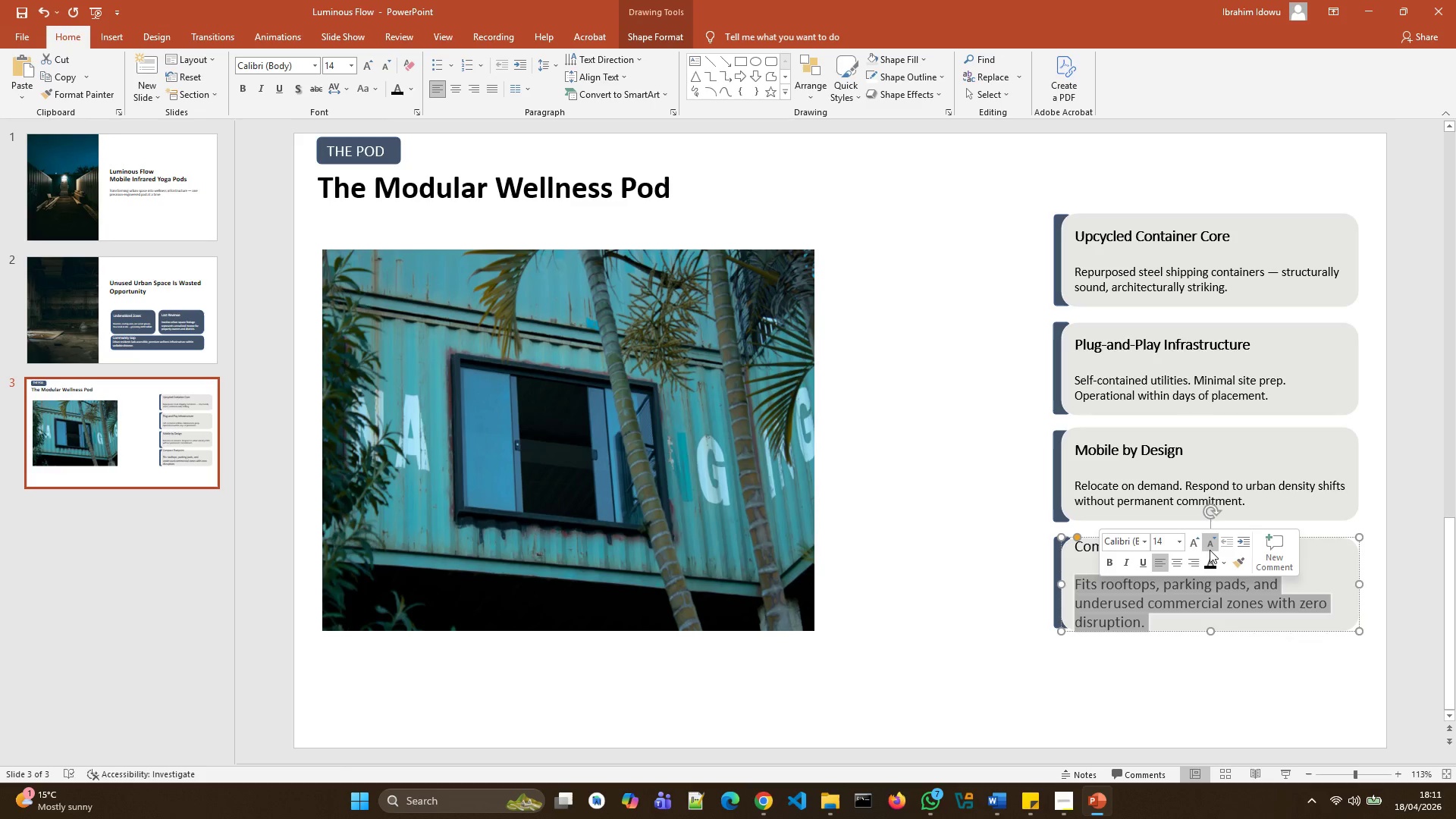 
double_click([1213, 547])
 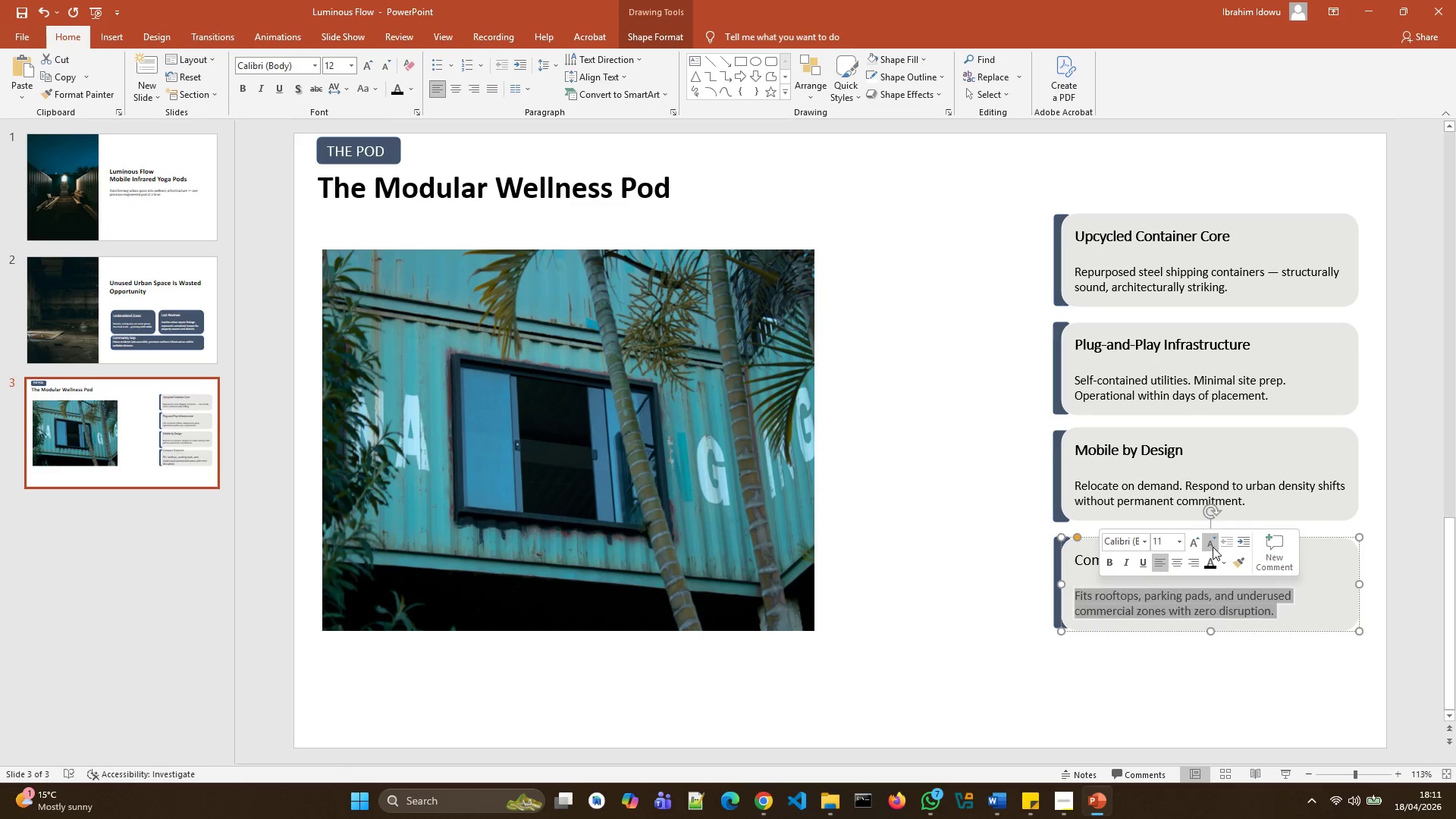 
triple_click([1213, 547])
 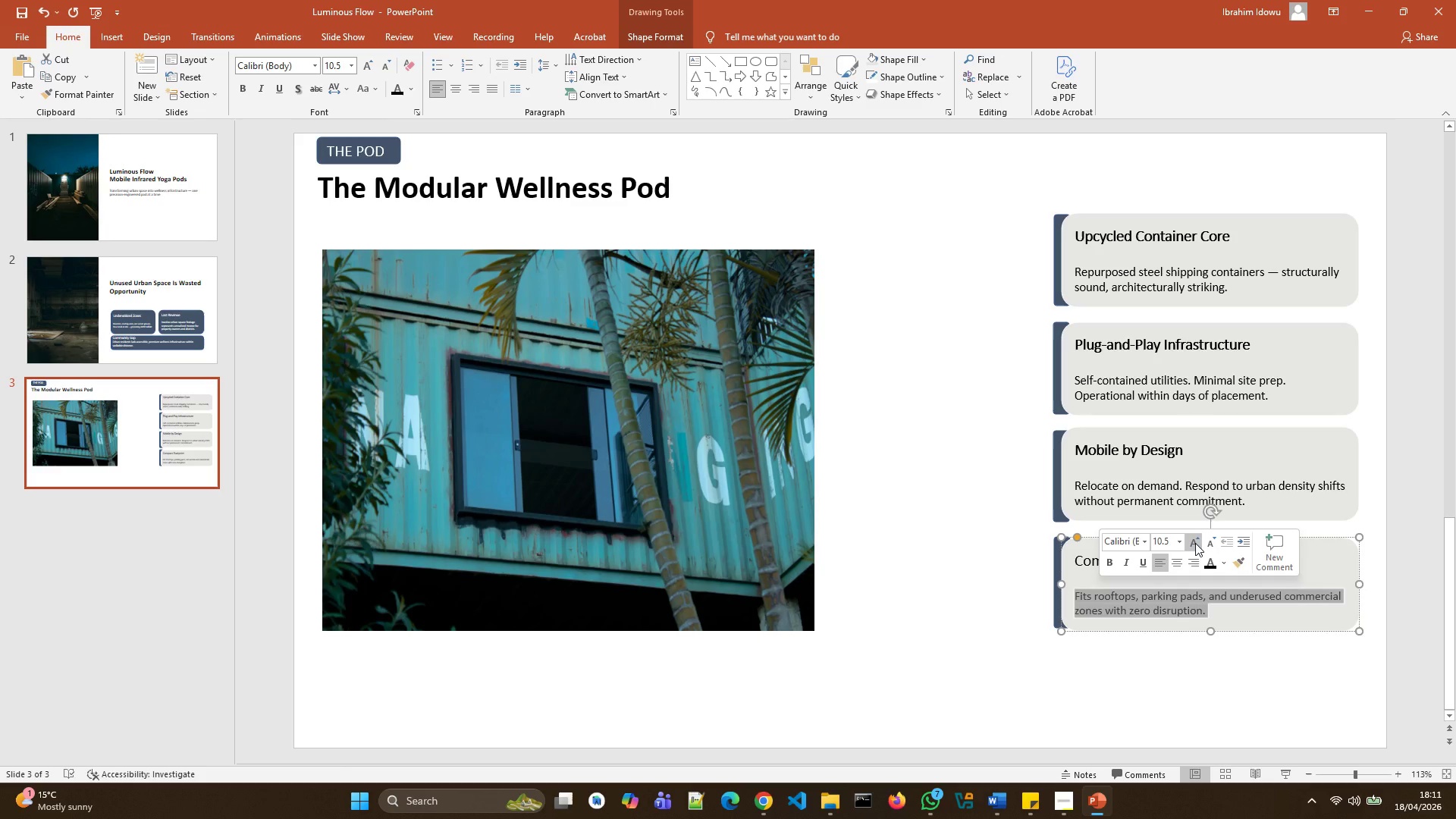 
left_click([1195, 543])
 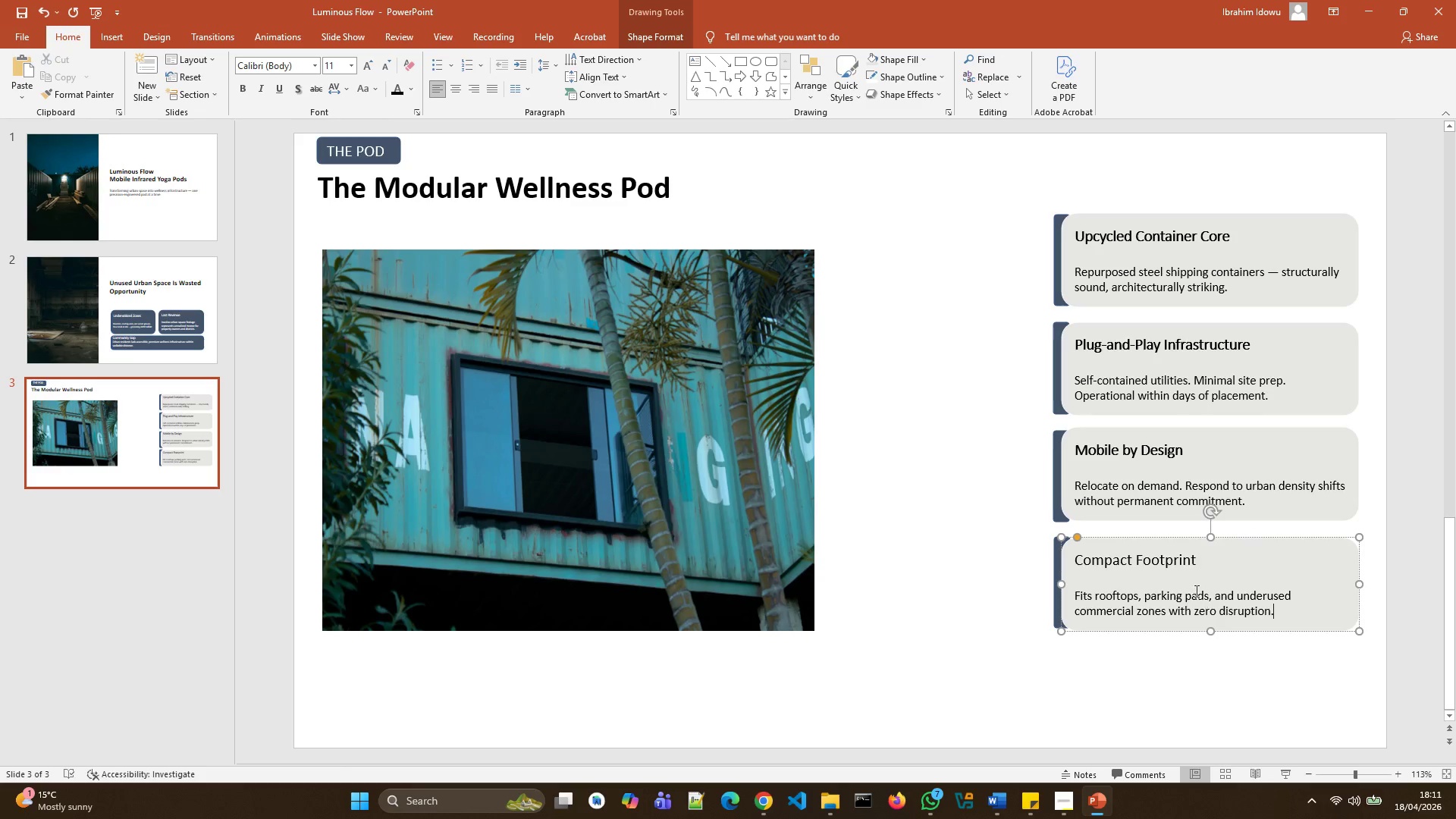 
left_click_drag(start_coordinate=[1206, 563], to_coordinate=[1107, 563])
 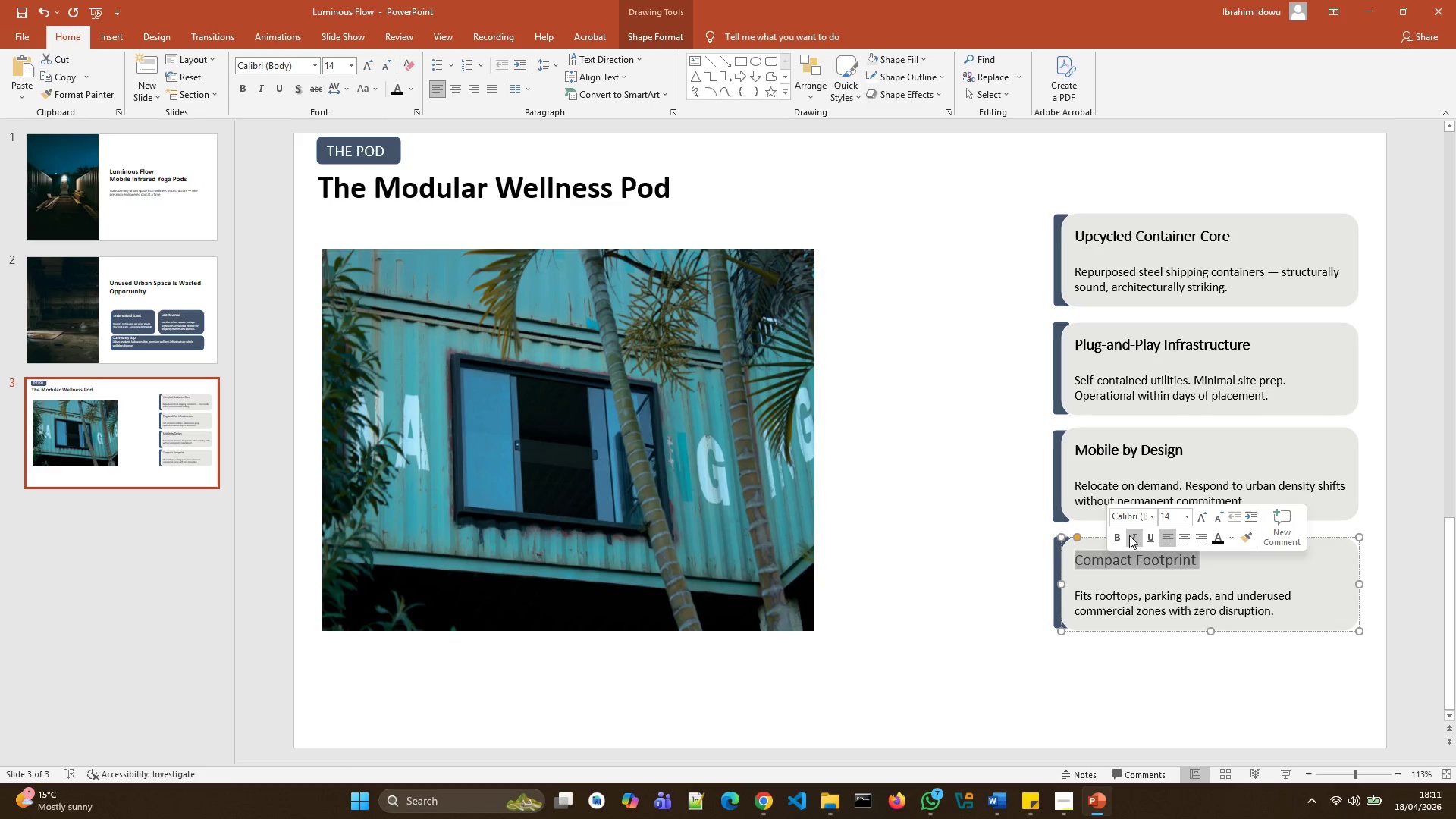 
left_click([1122, 535])
 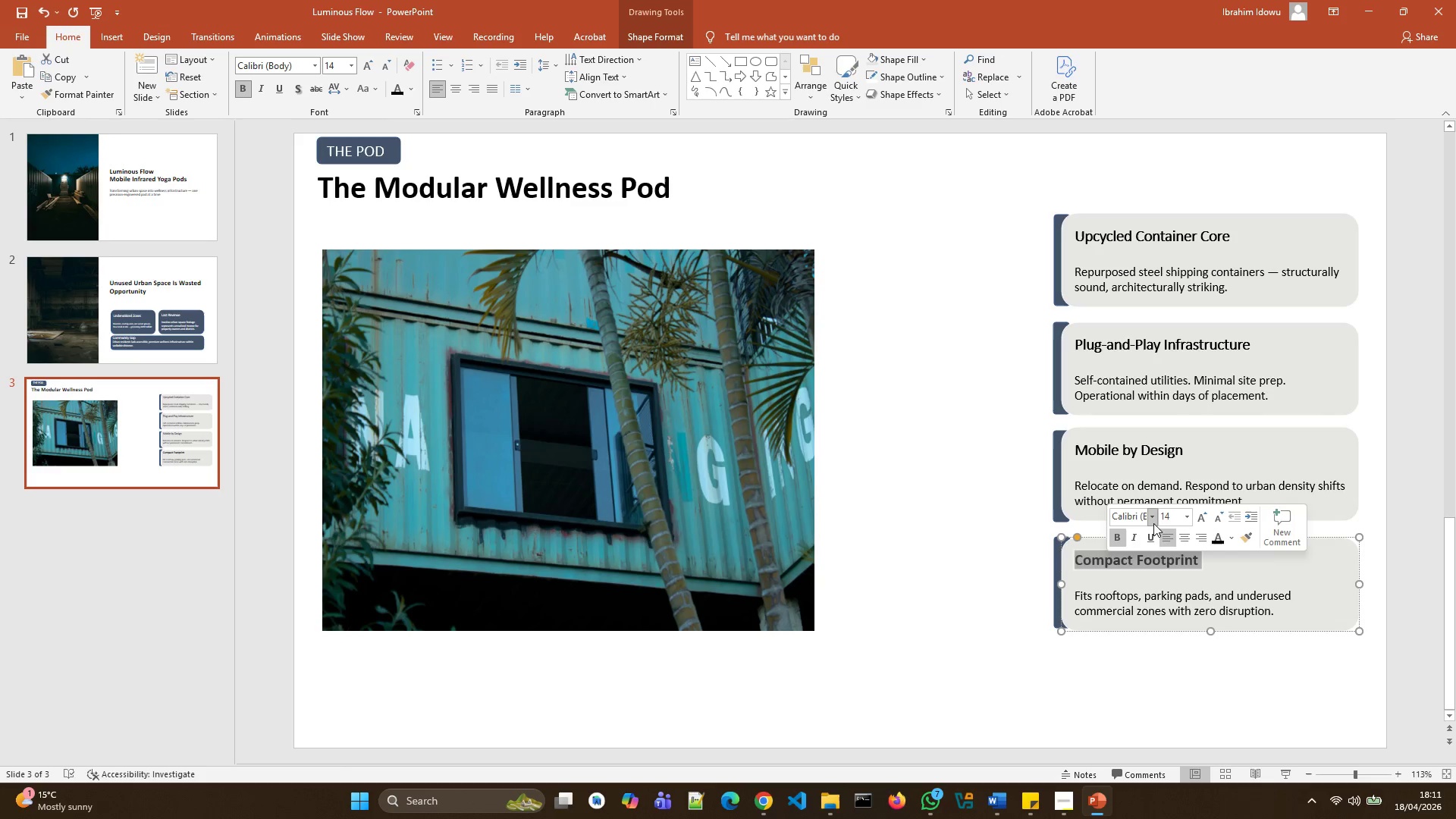 
left_click([1154, 520])
 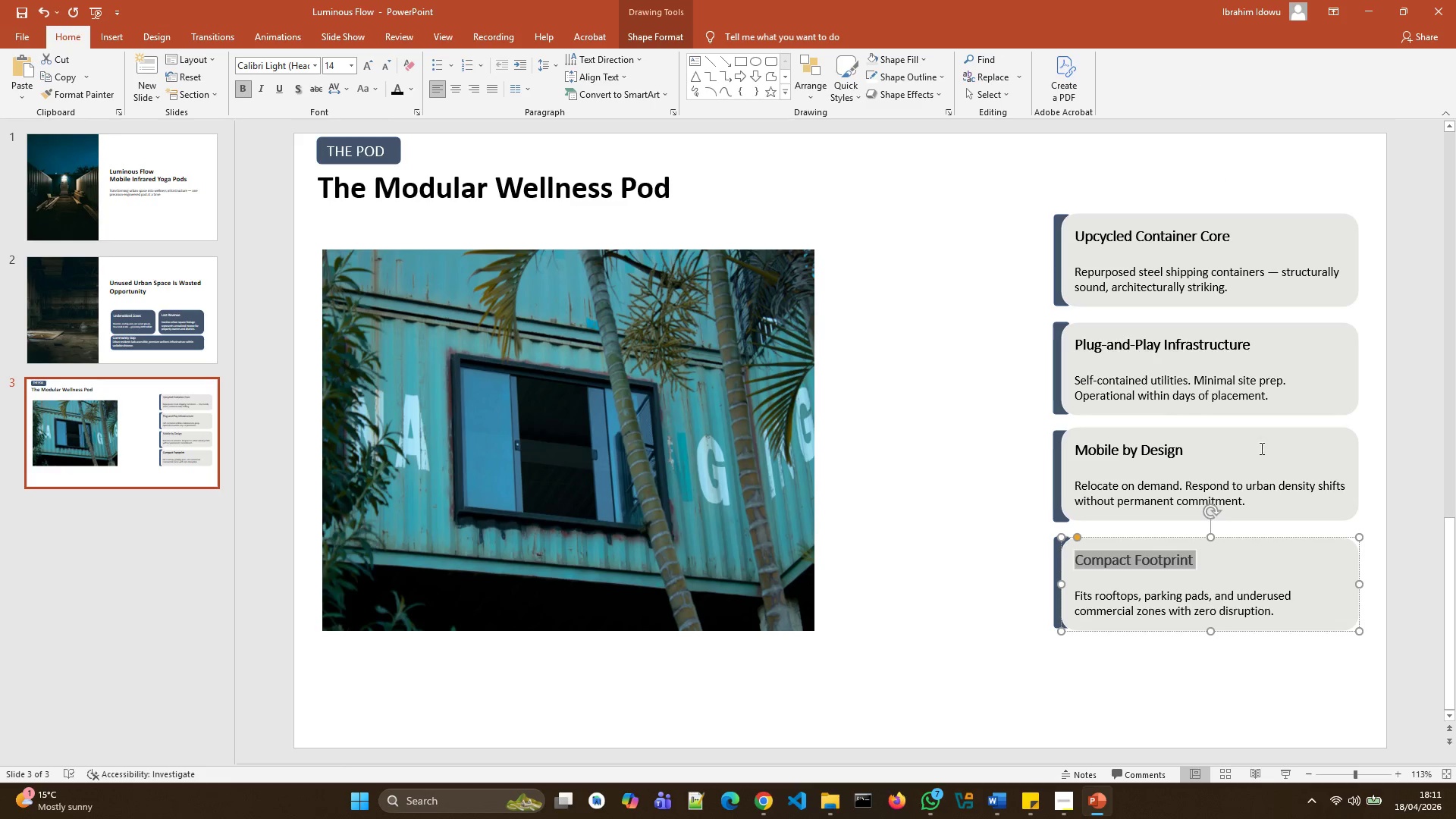 
left_click([1276, 573])
 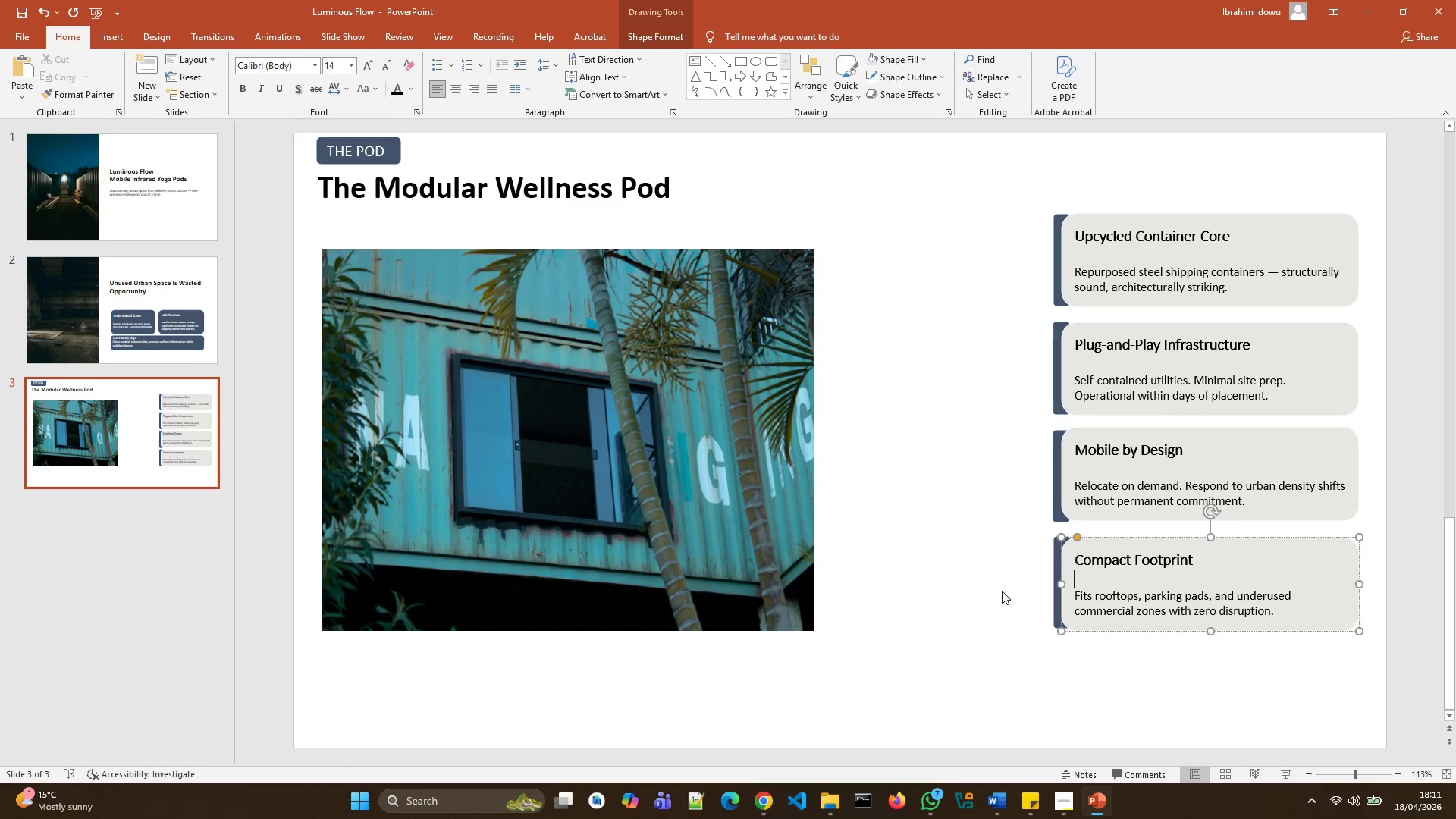 
left_click([1002, 591])
 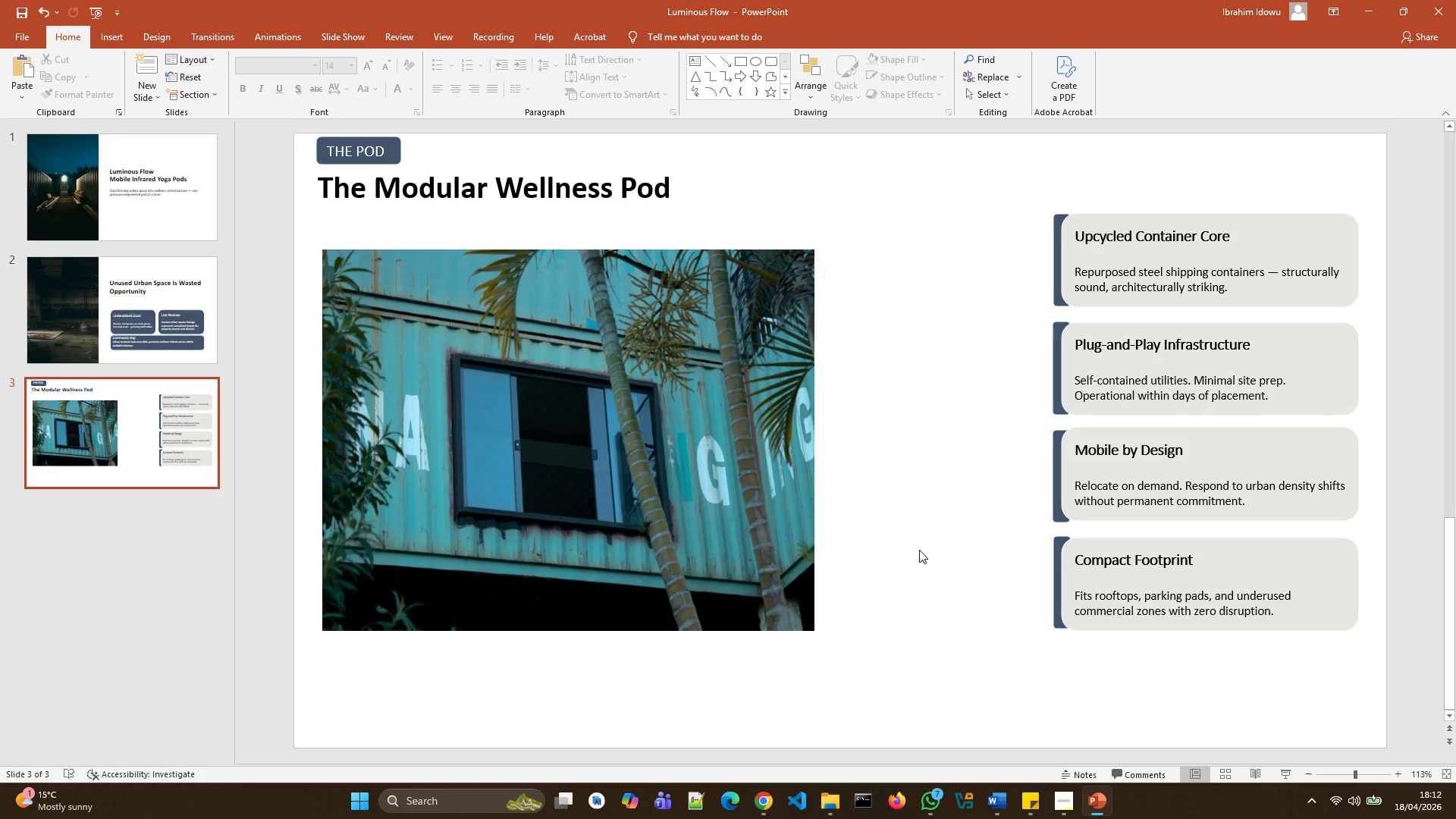 
wait(17.36)
 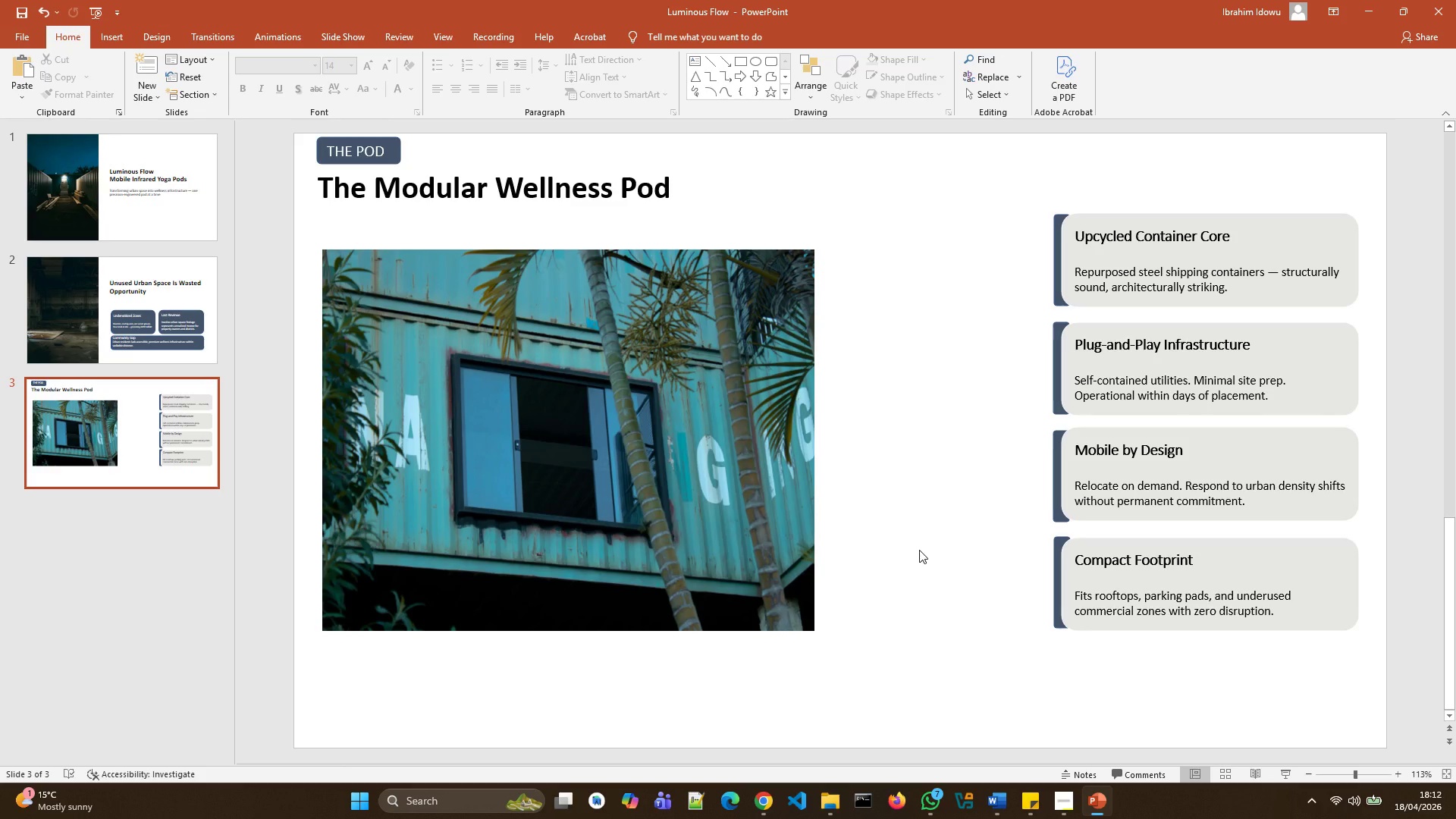 
left_click([133, 442])
 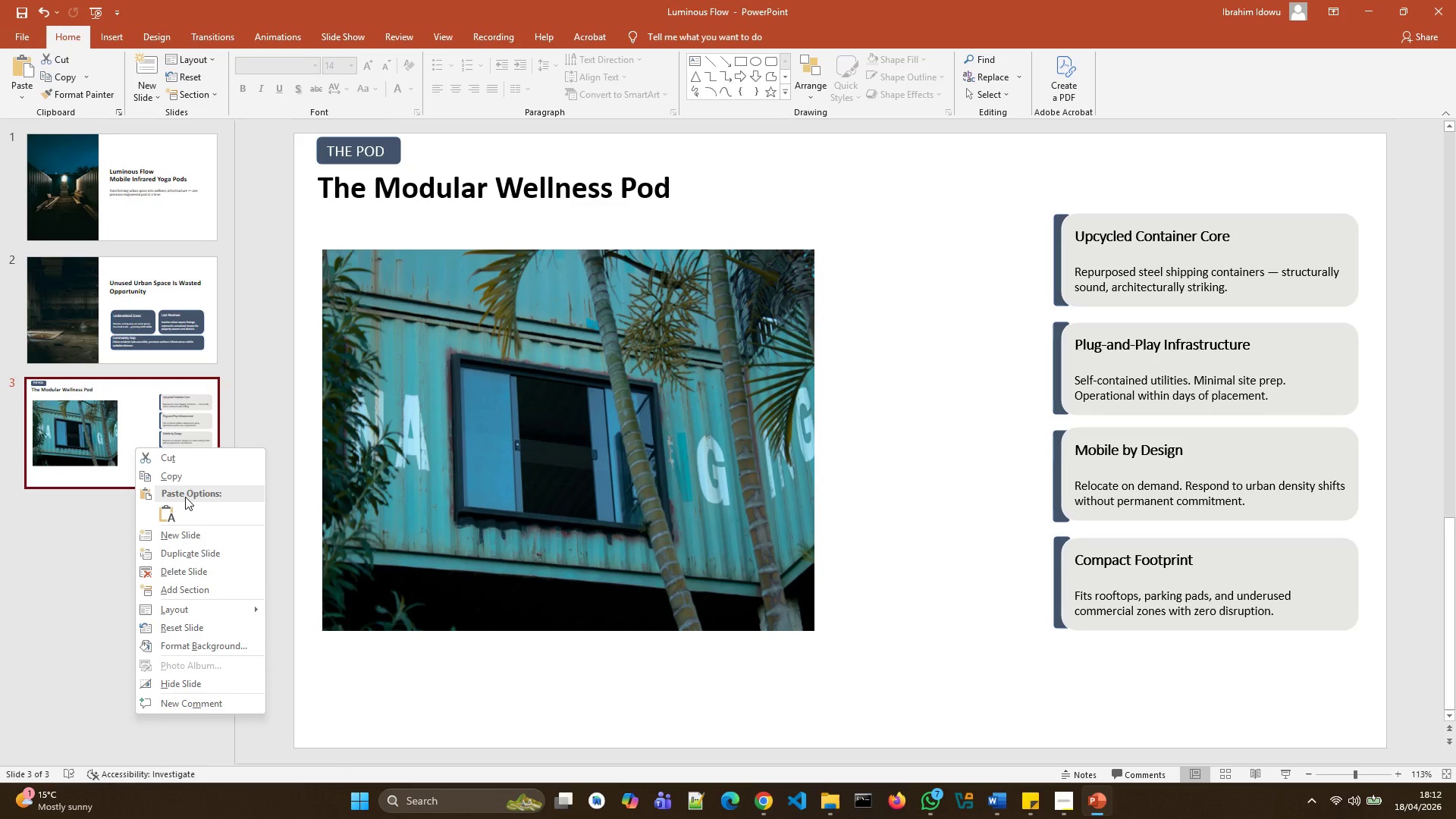 
left_click([194, 552])
 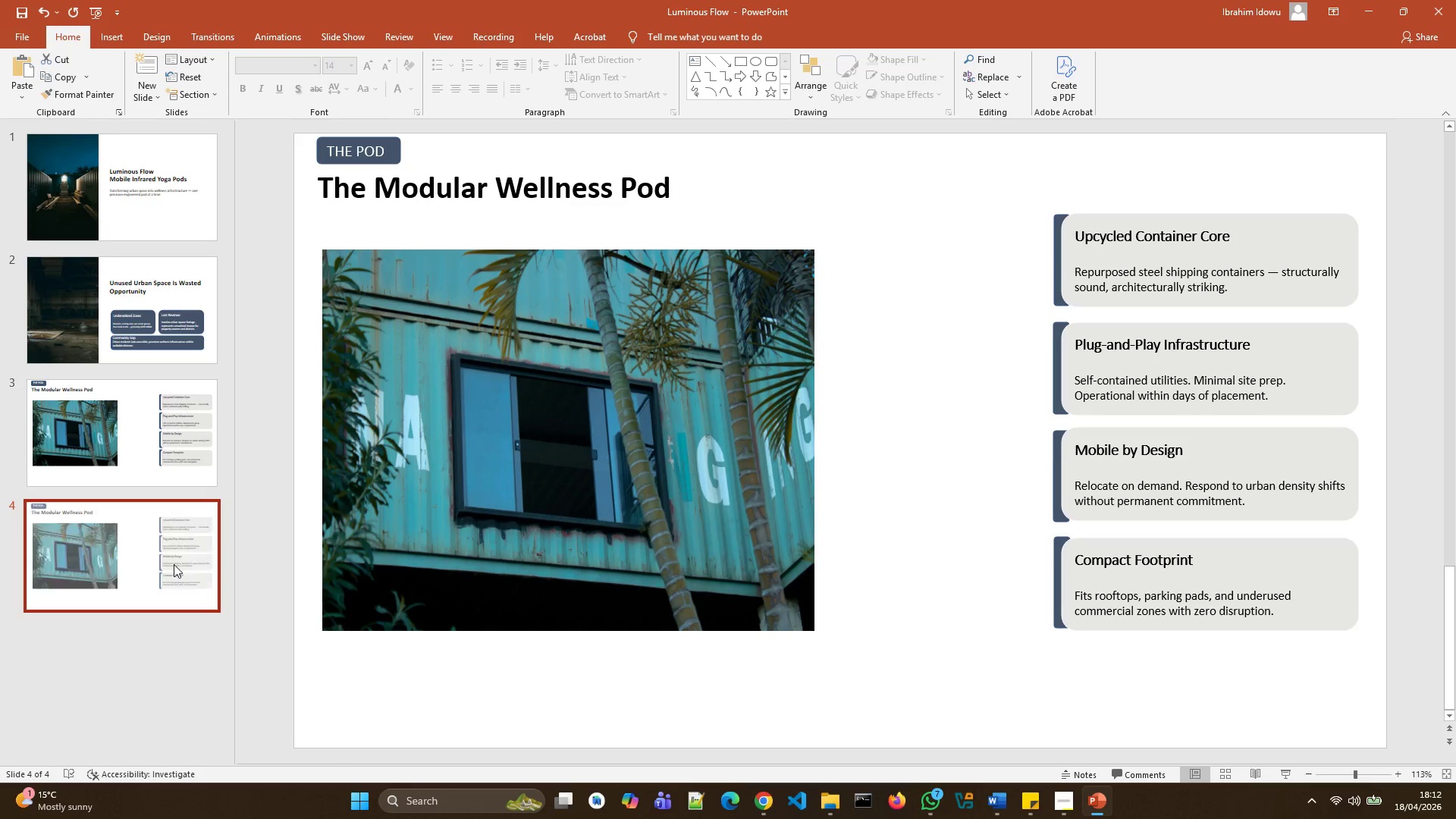 
left_click([173, 564])
 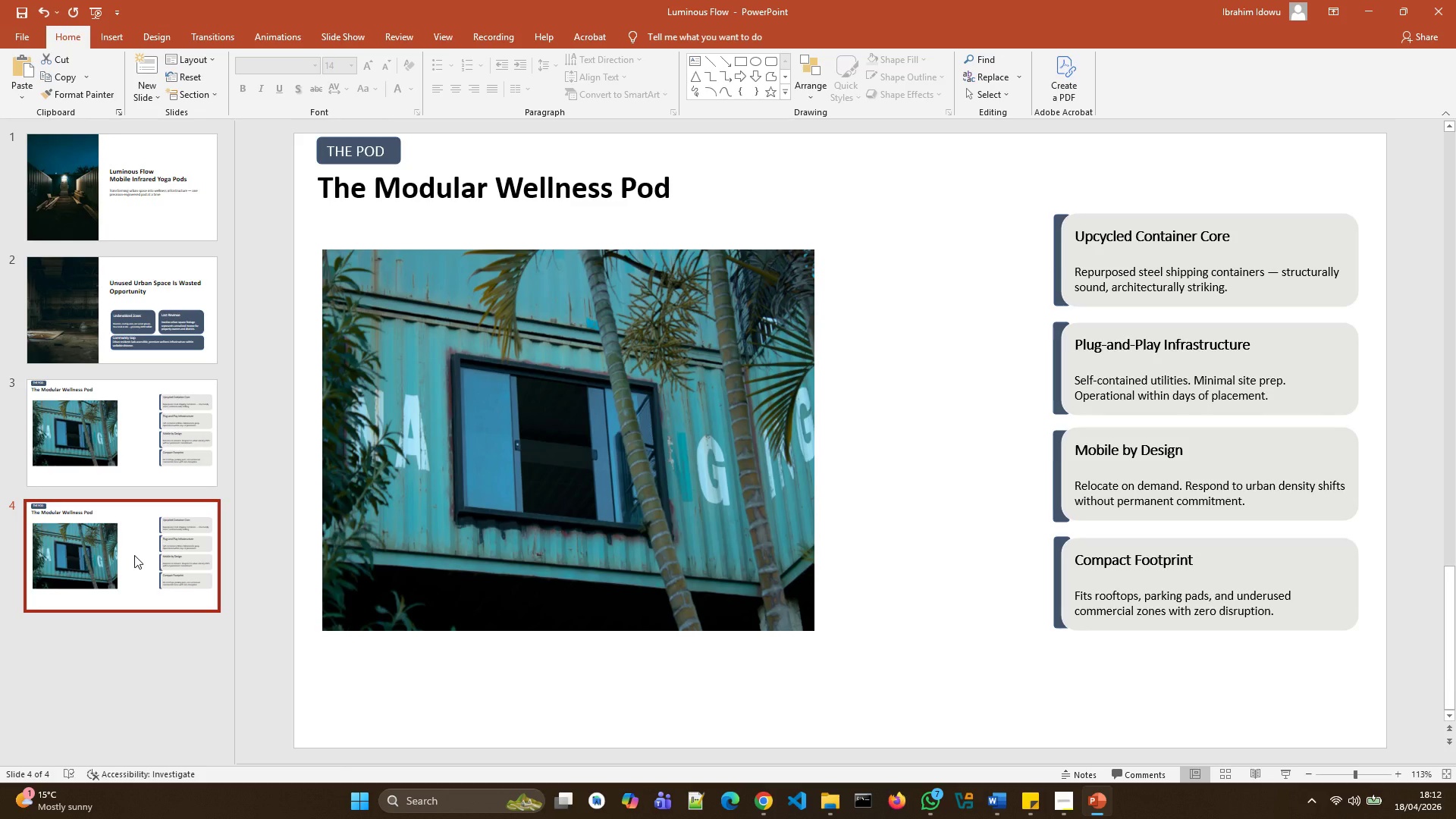 
left_click([134, 555])
 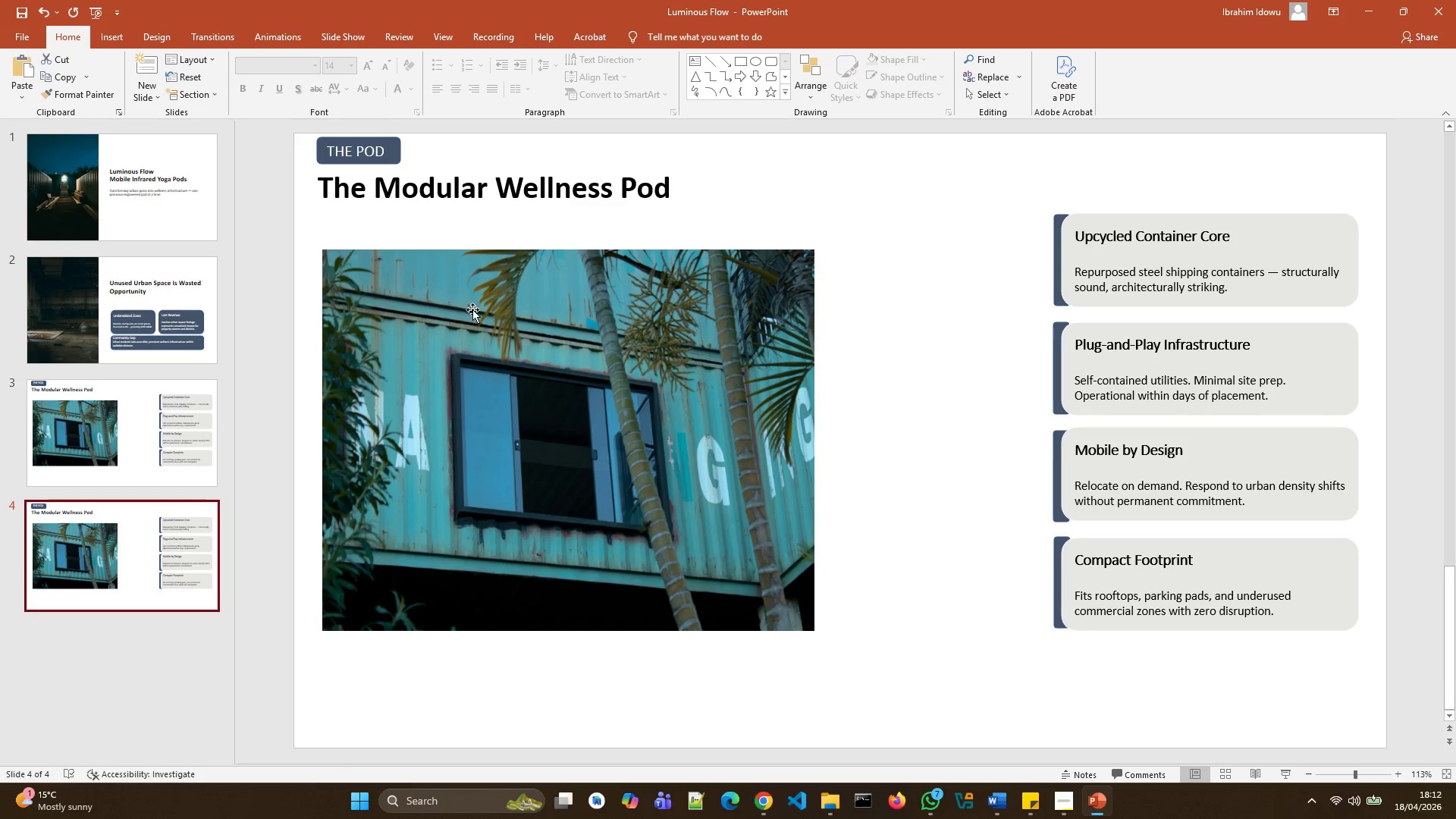 
left_click([472, 309])
 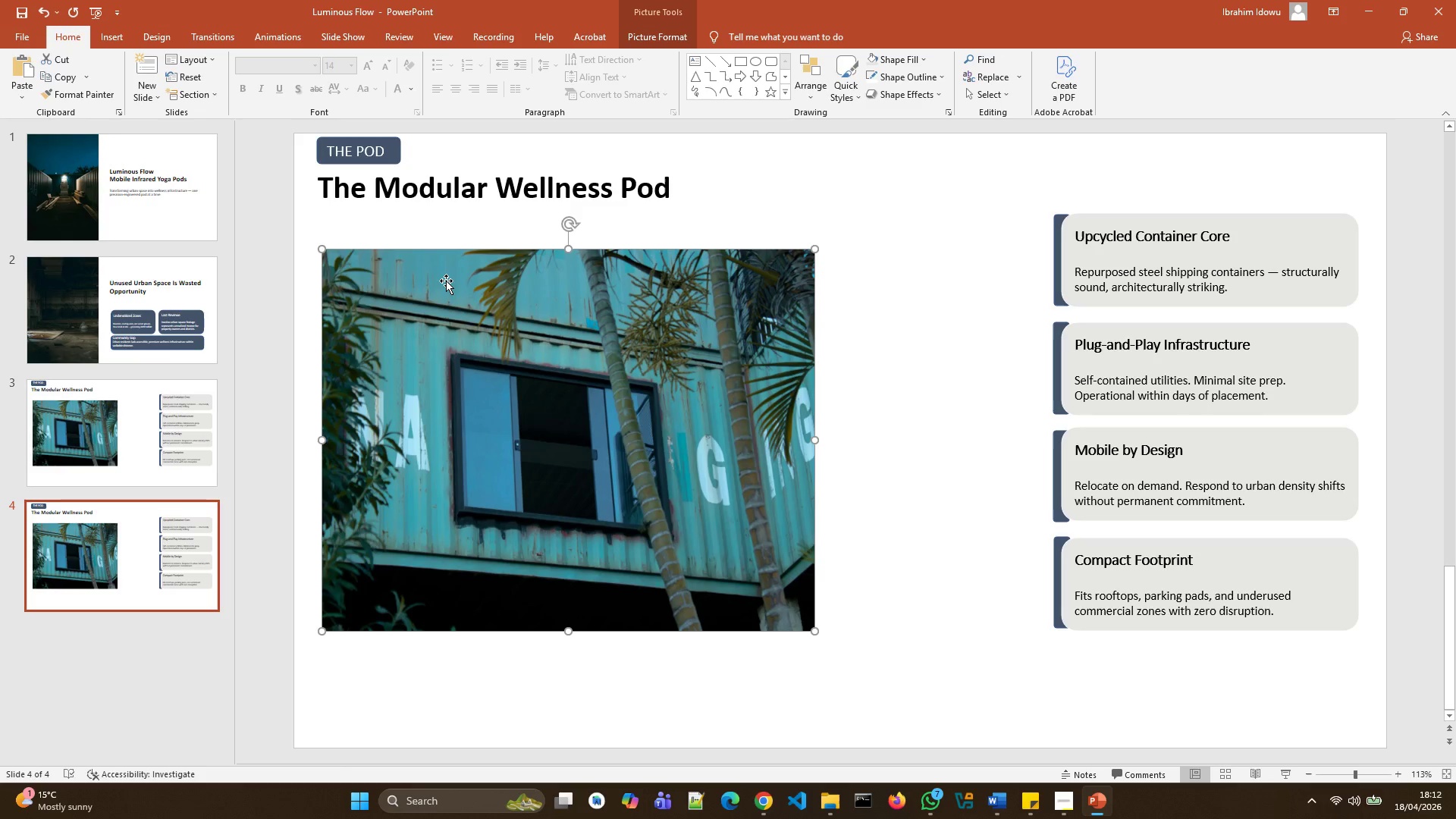 
key(Delete)
 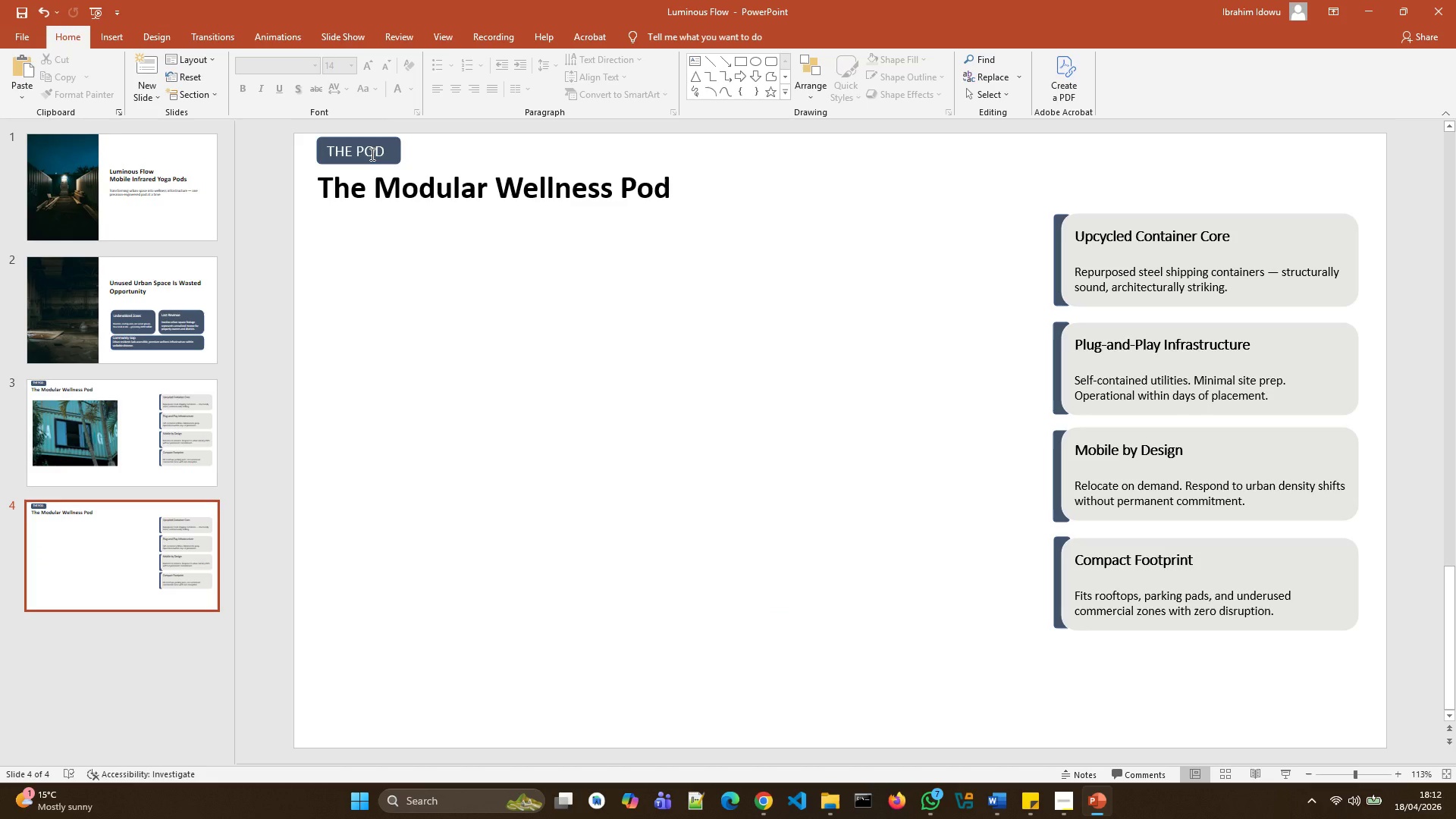 
left_click([371, 154])
 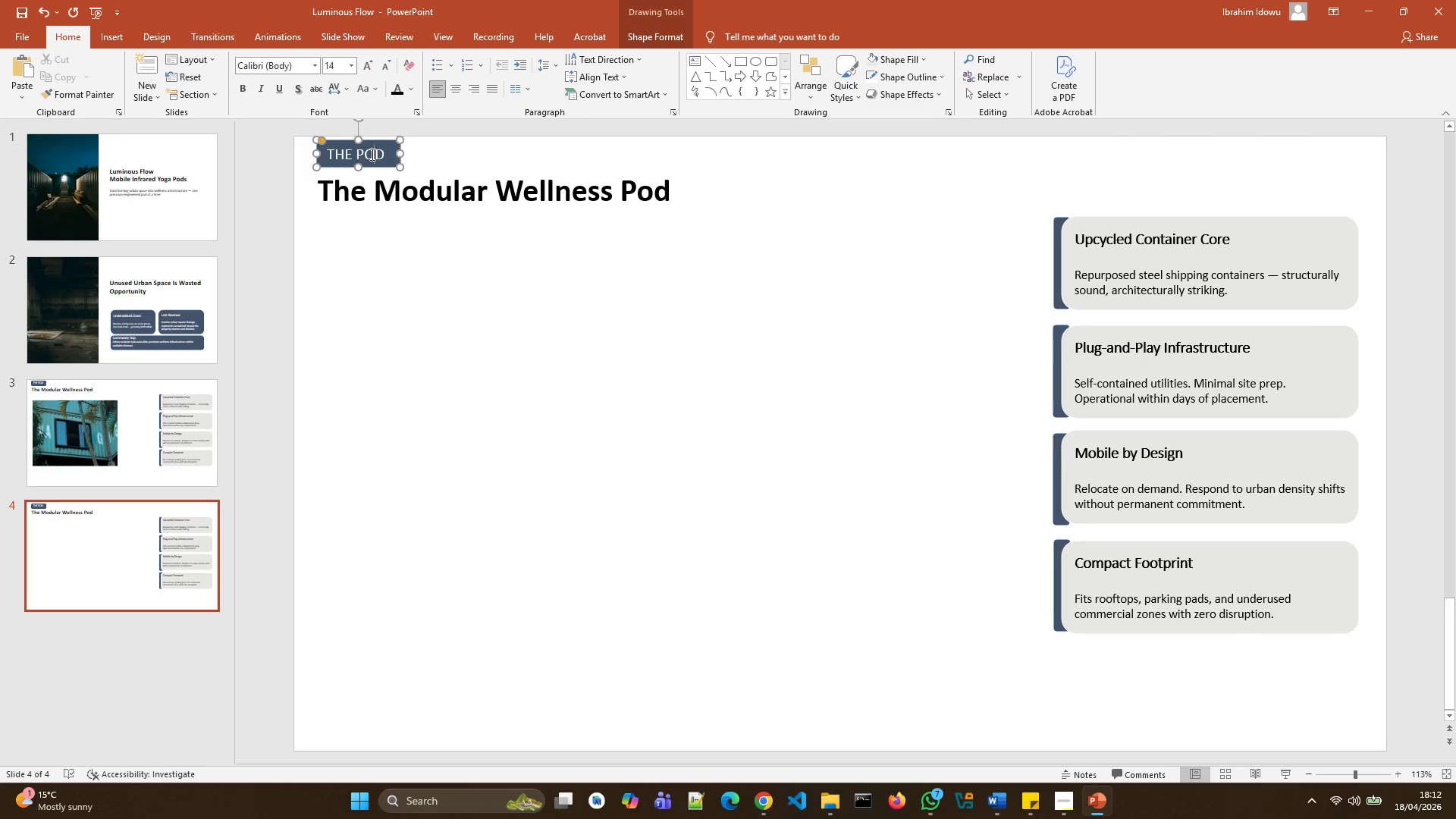 
key(ArrowRight)
 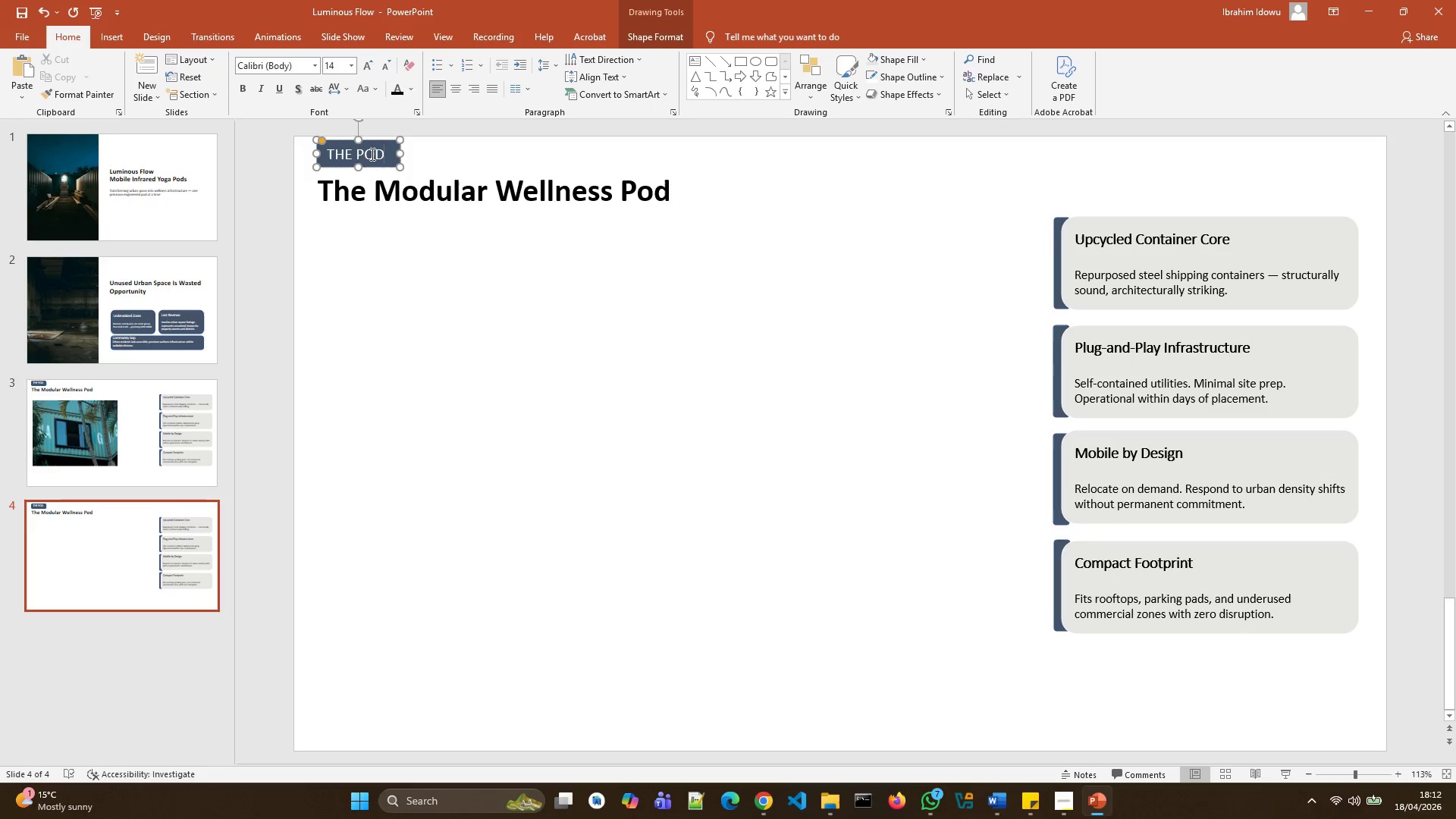 
key(Backspace)
type(INTERIOR EXPERI)
 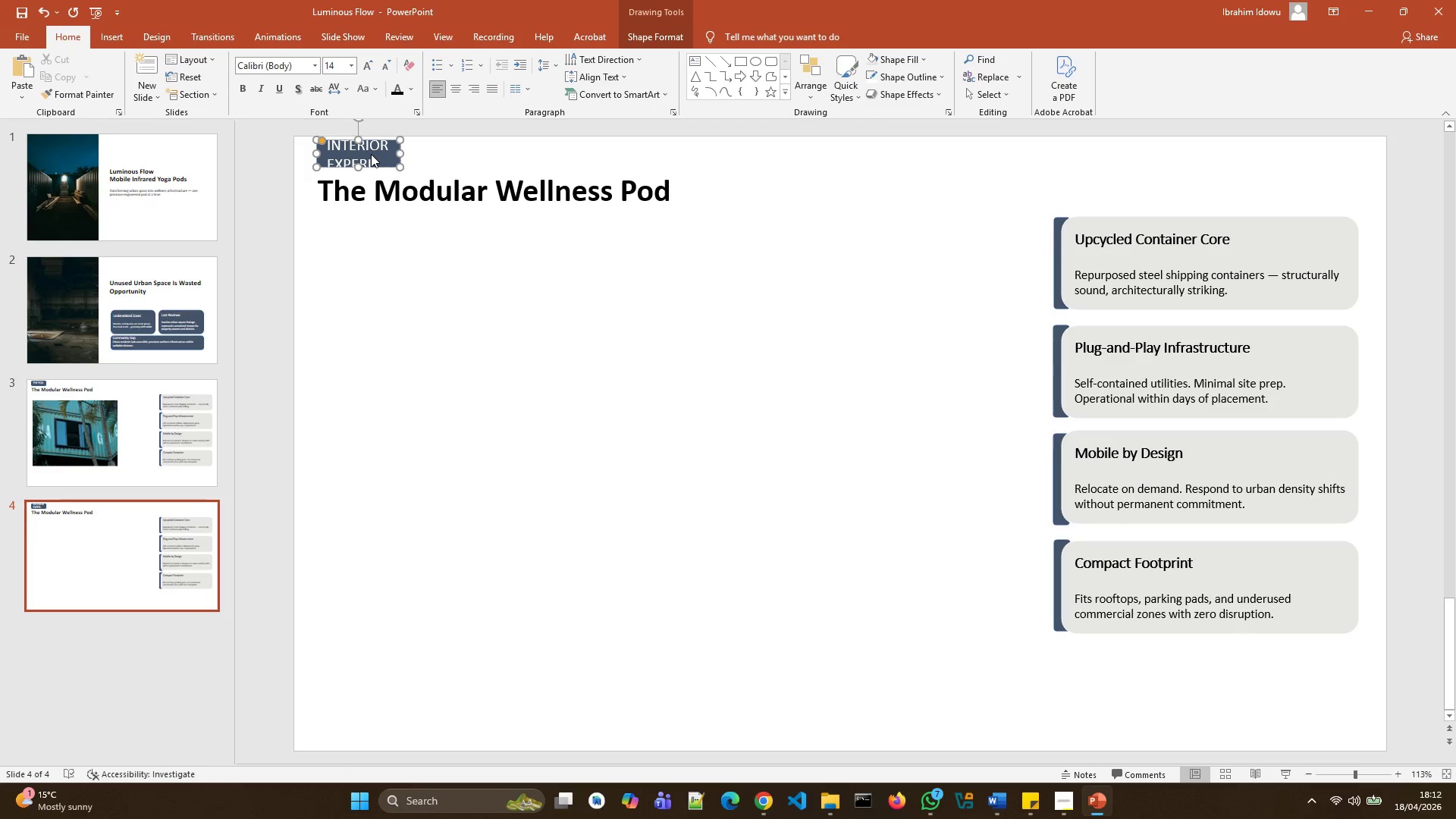 
type(ENCE)
 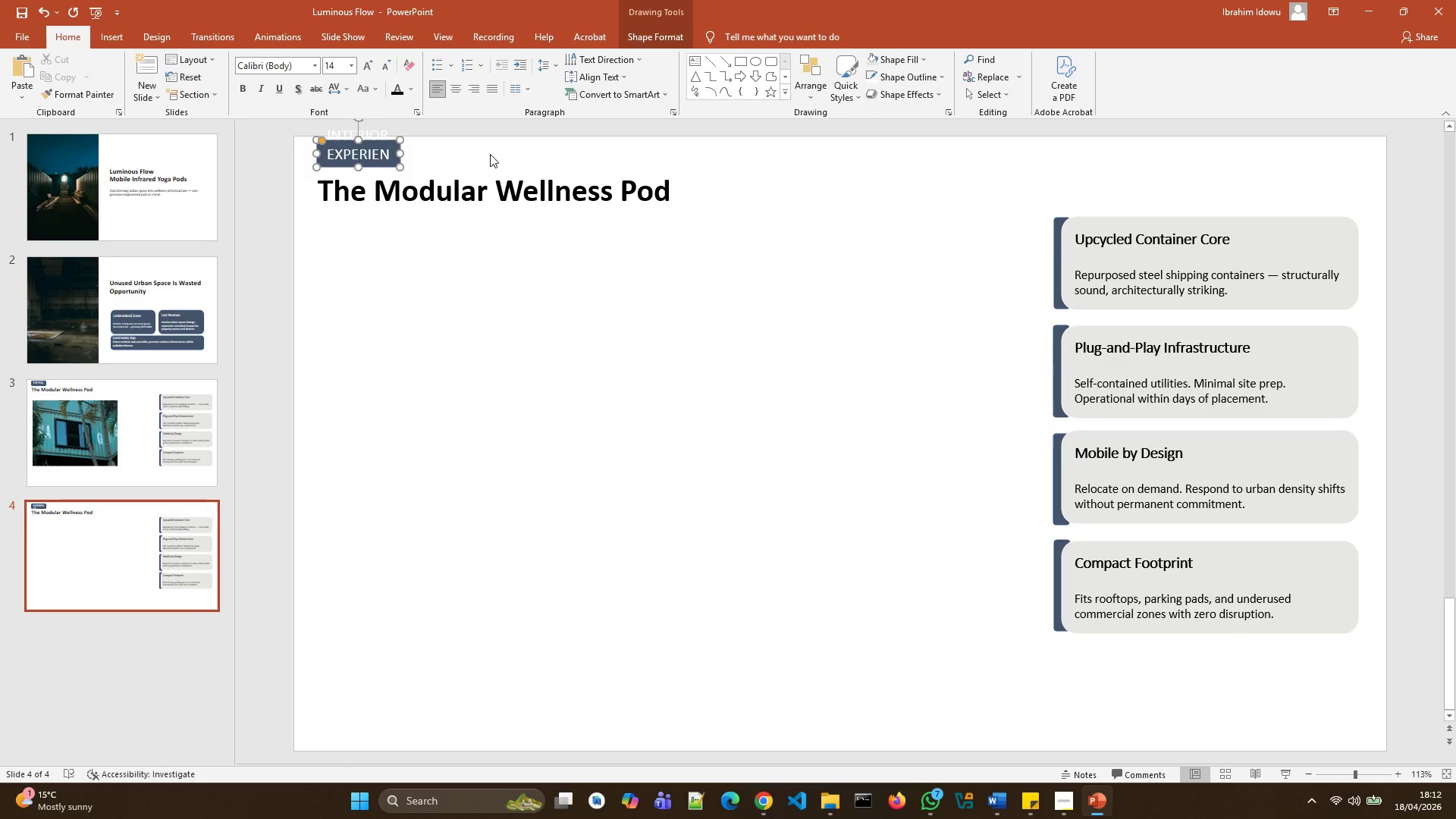 
left_click([482, 149])
 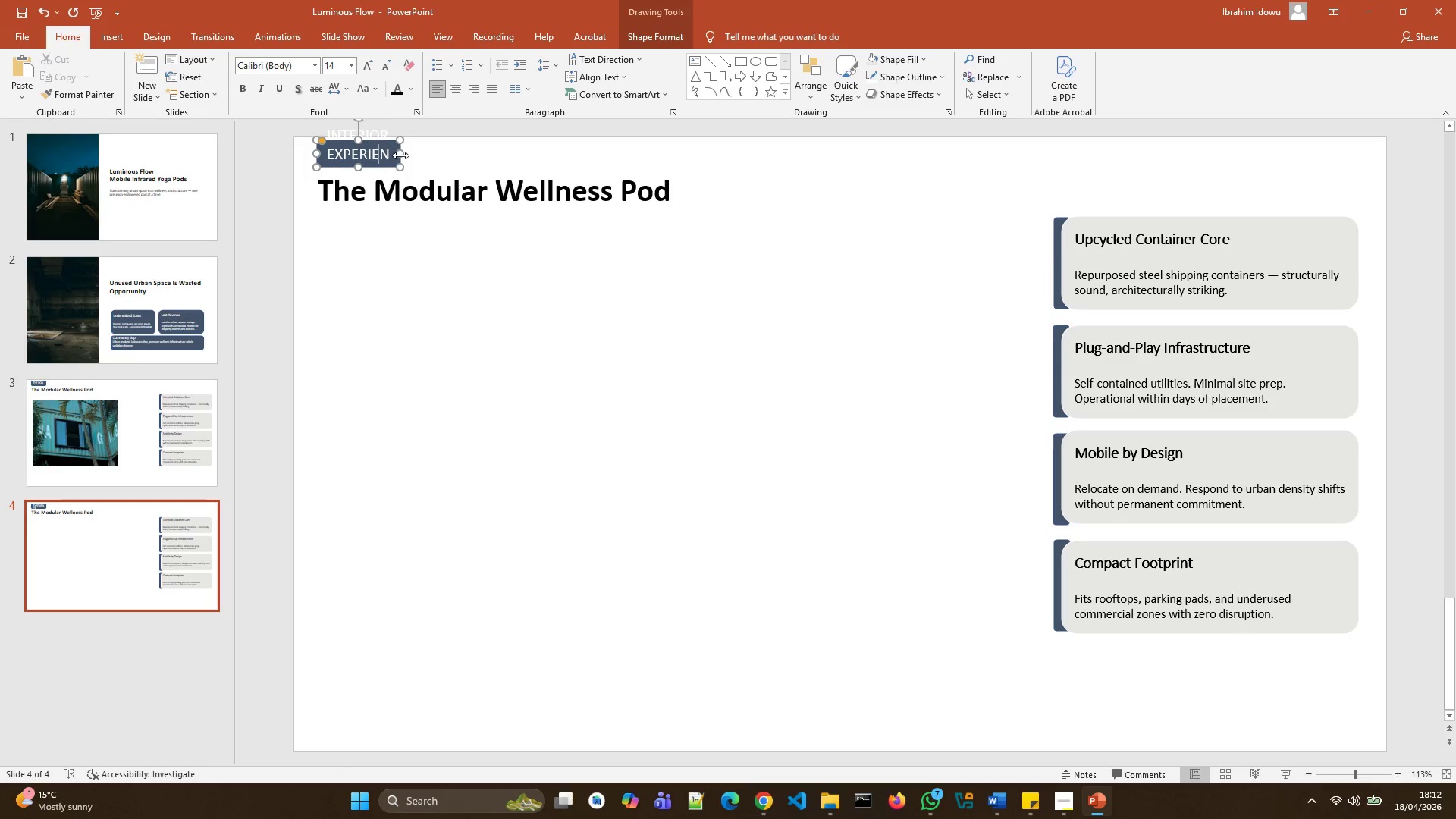 
left_click_drag(start_coordinate=[400, 155], to_coordinate=[482, 159])
 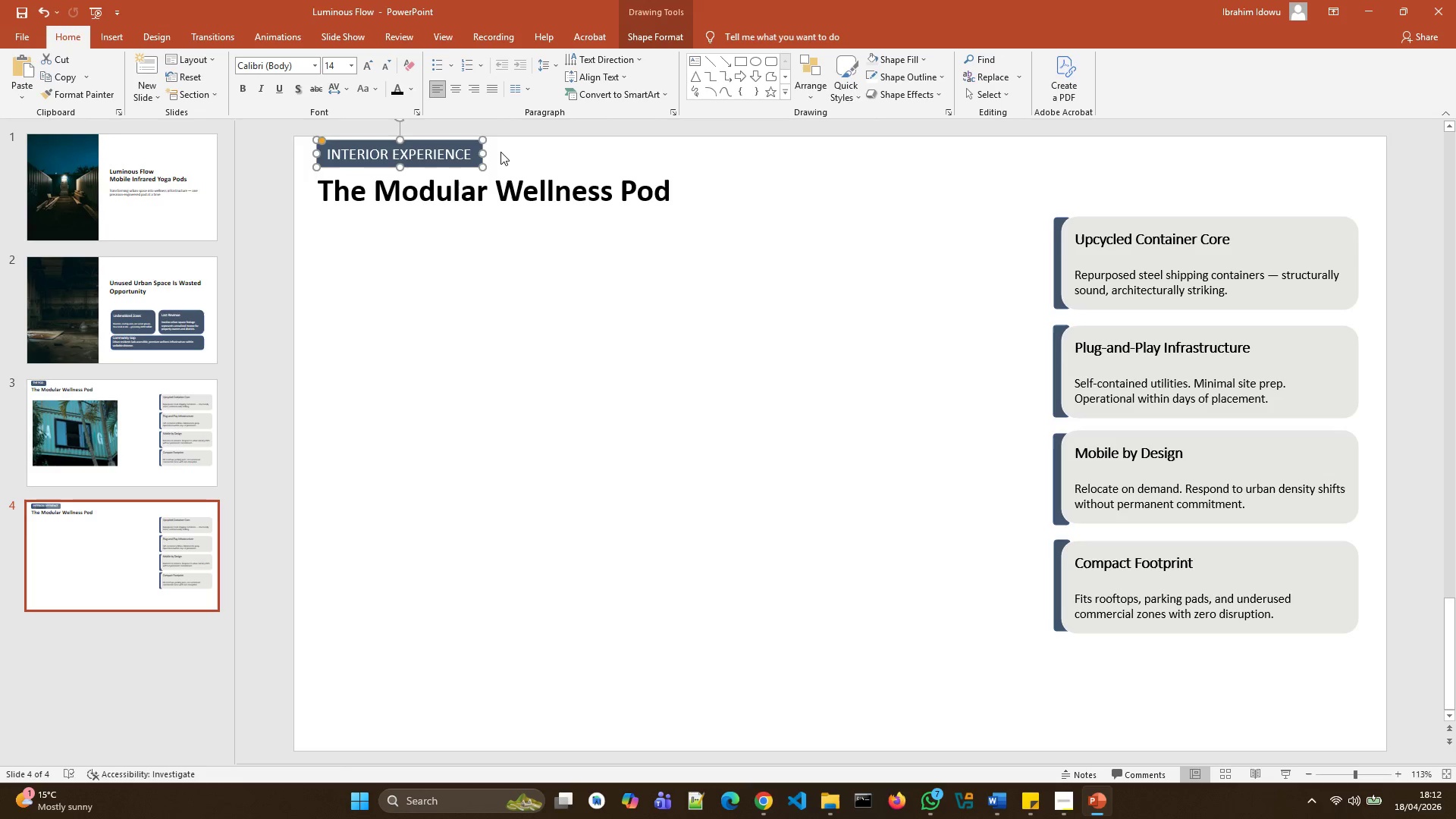 
left_click([500, 152])
 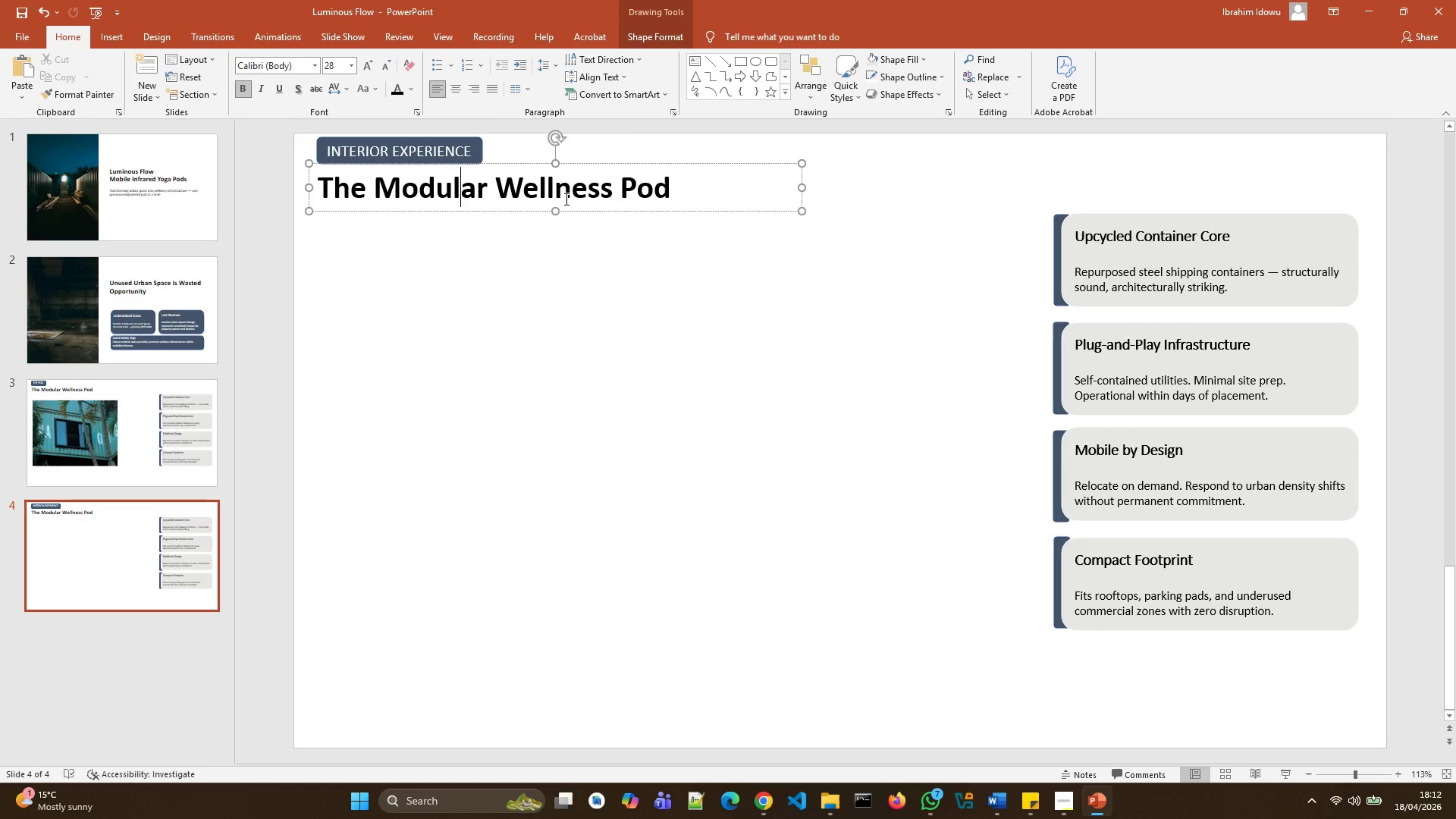 
left_click([676, 199])
 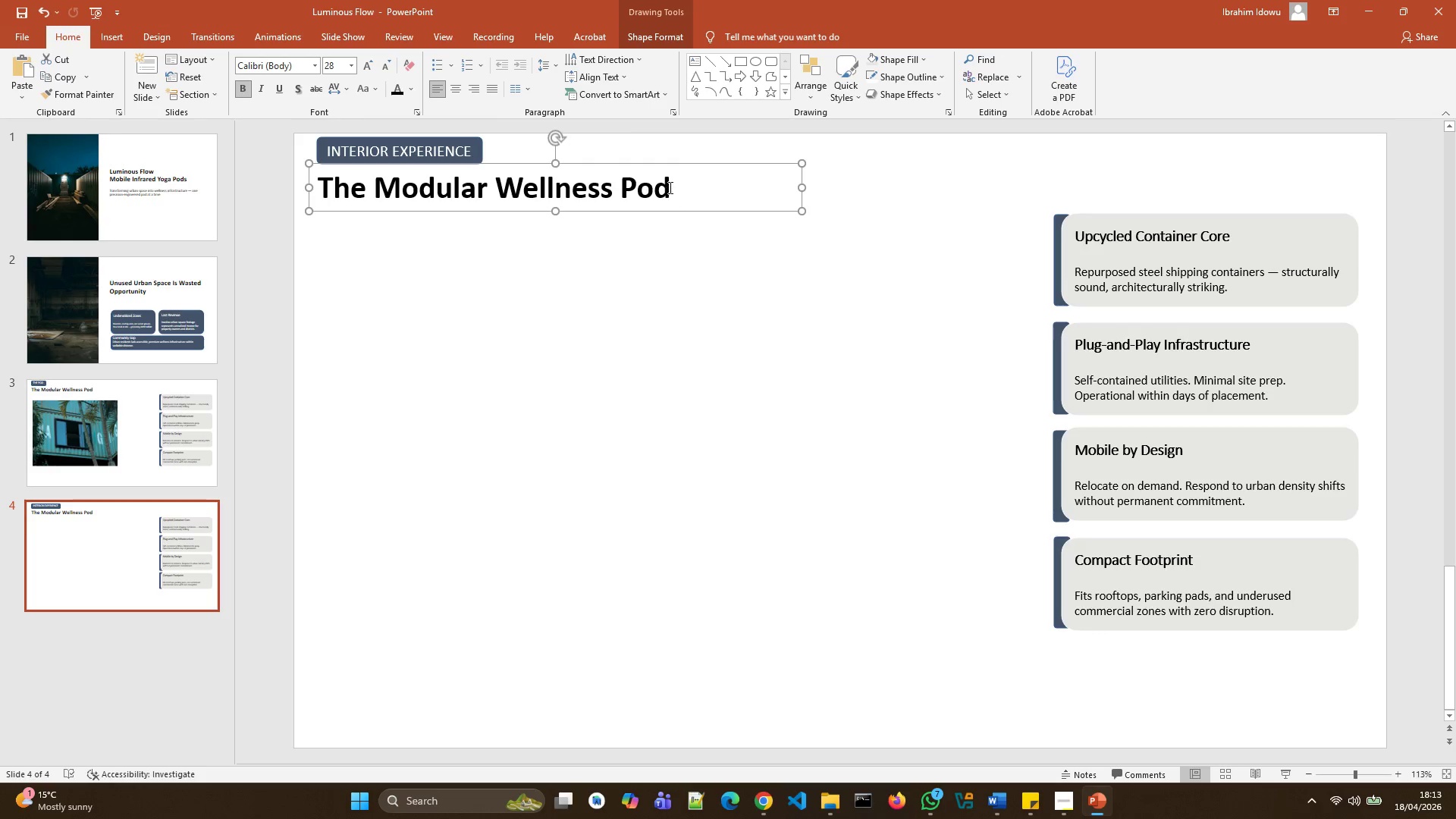 
double_click([669, 187])
 